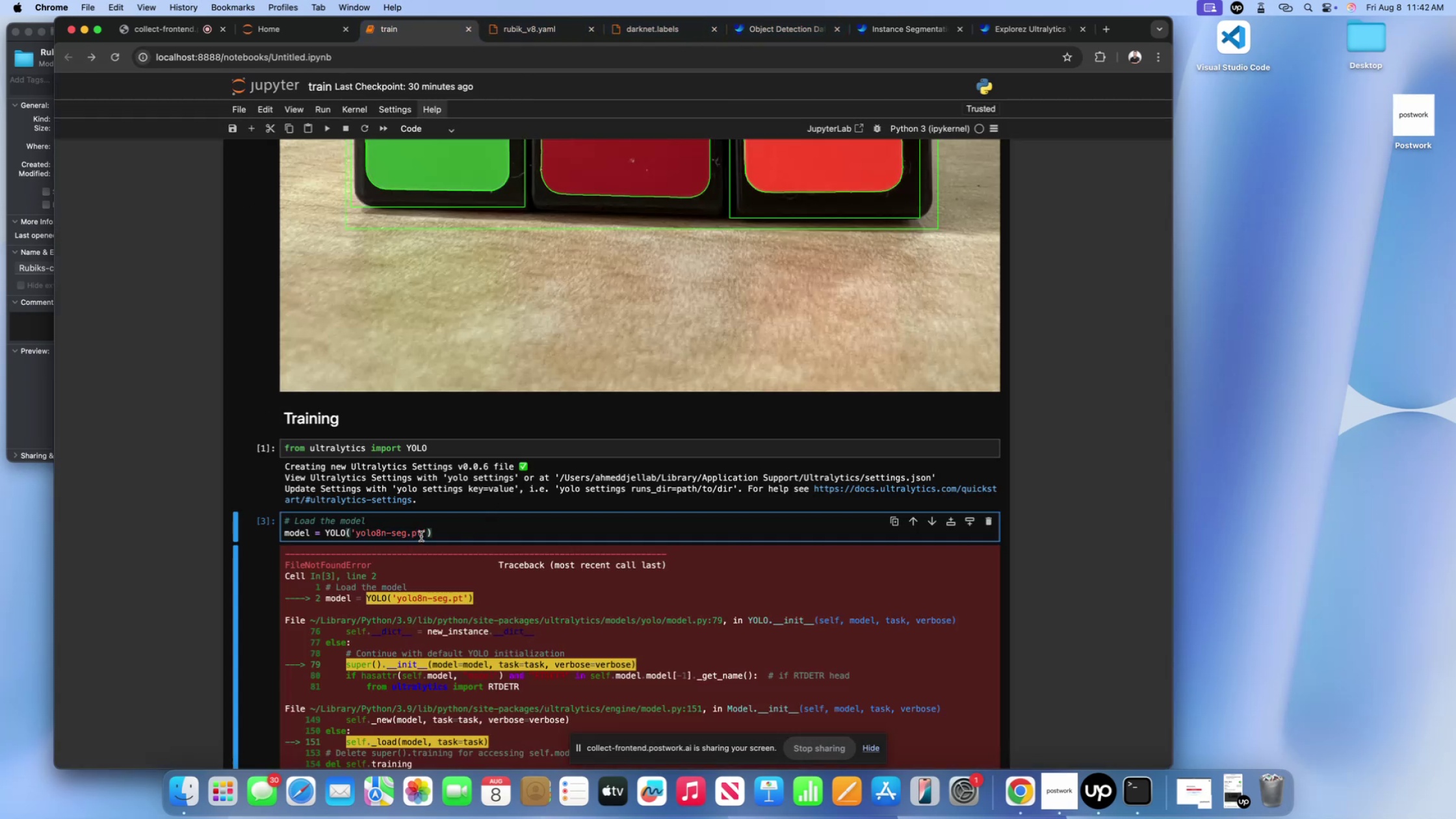 
left_click([421, 536])
 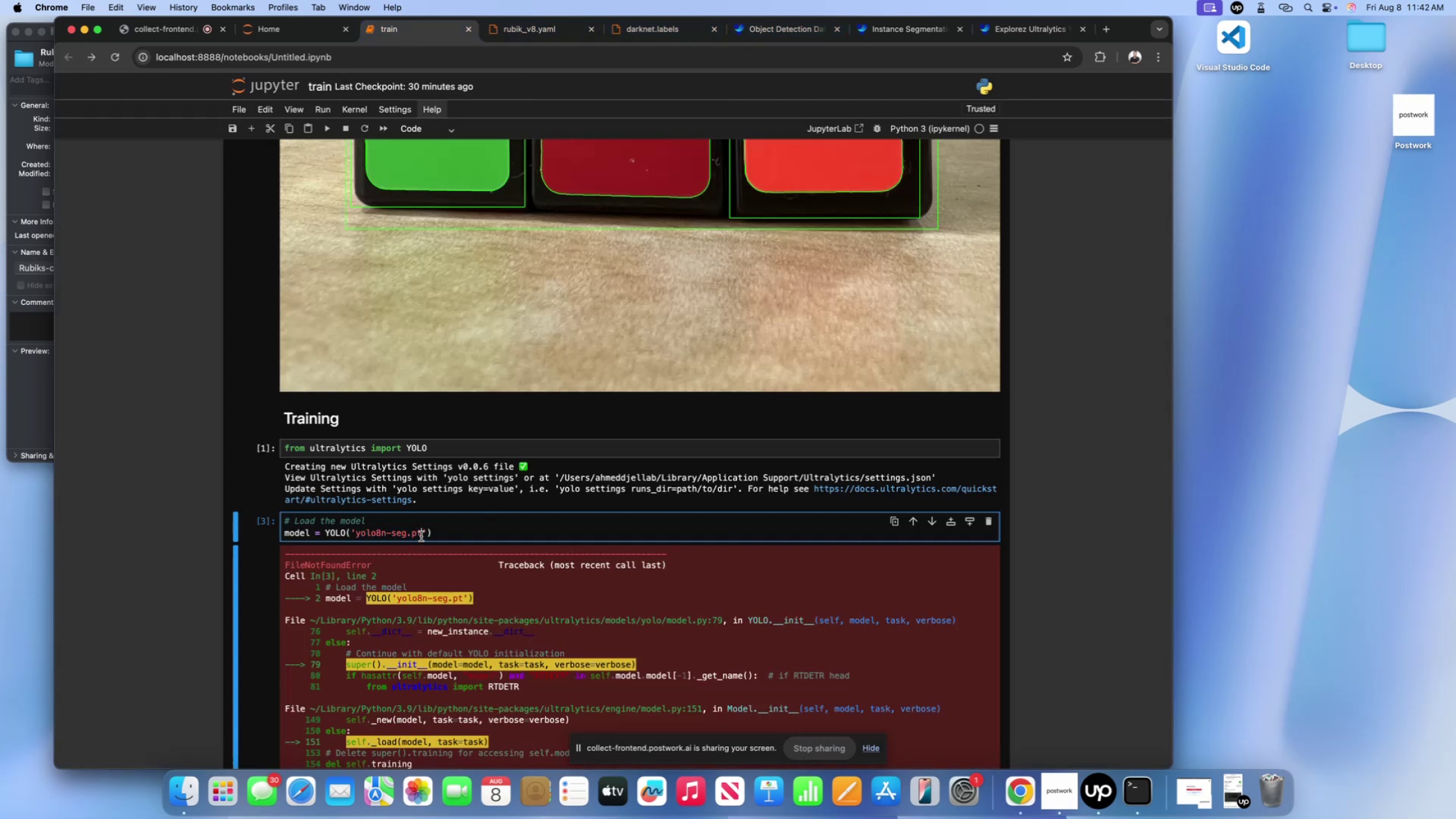 
key(Backspace)
 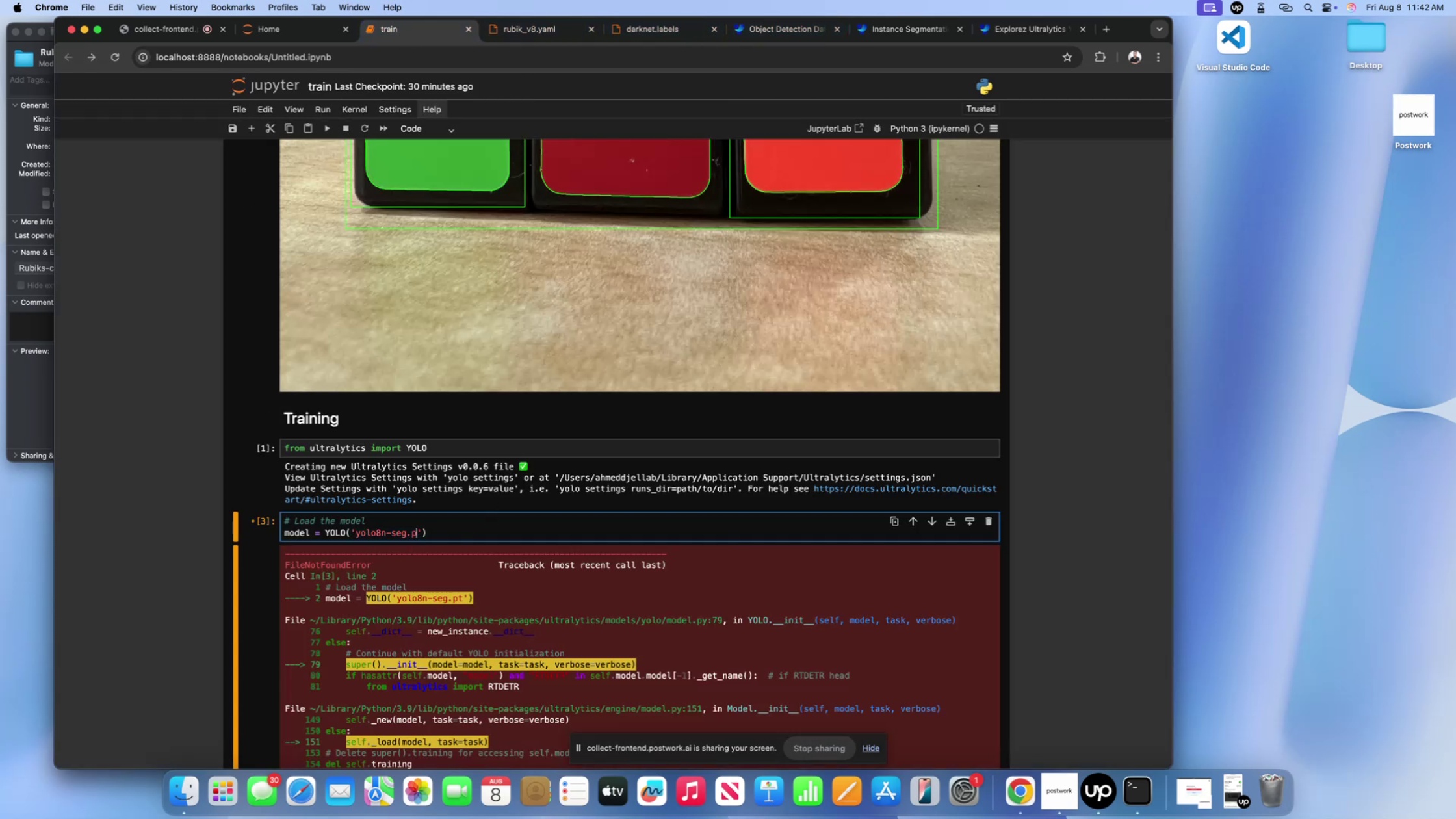 
key(Backspace)
 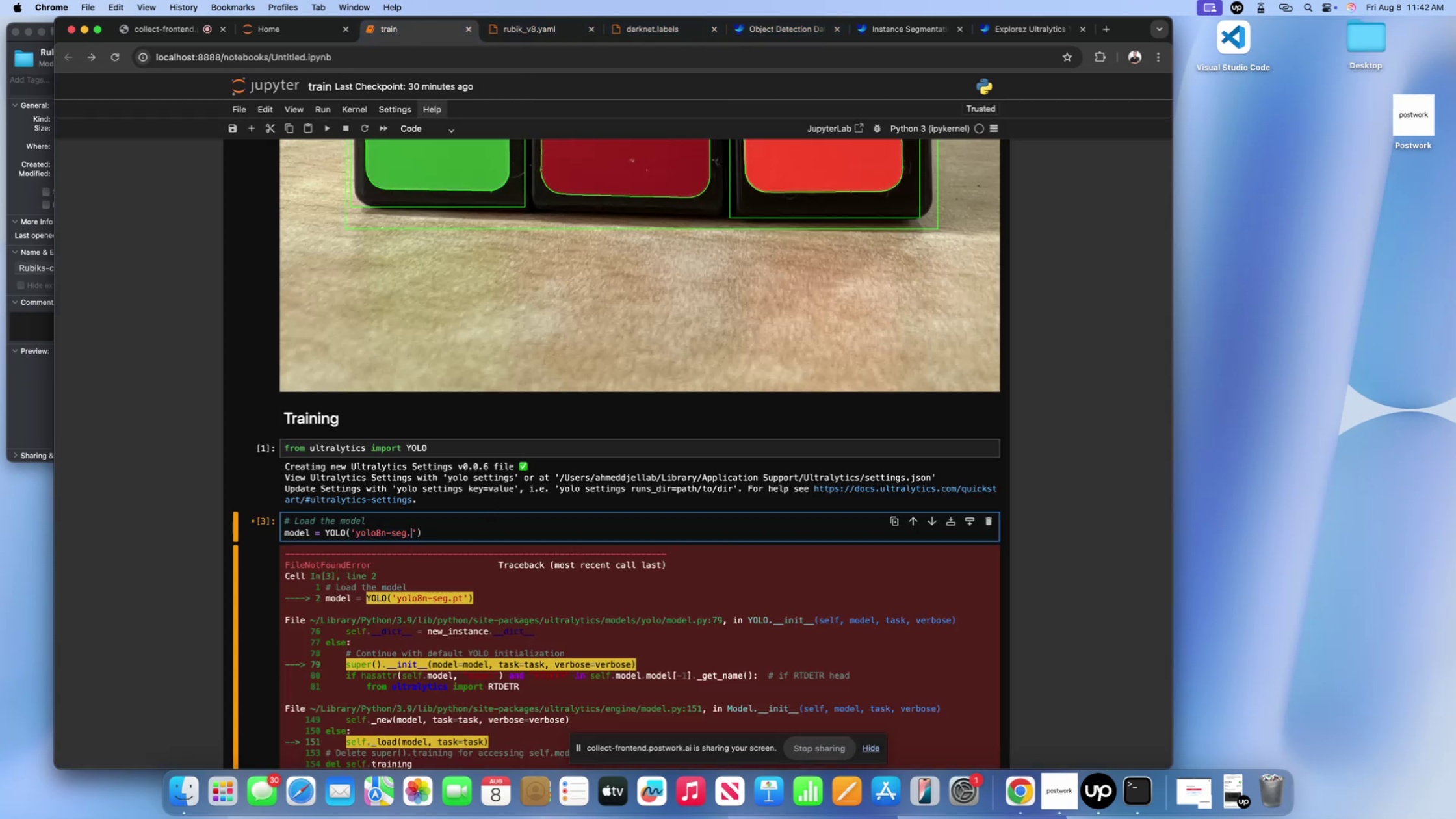 
key(Backspace)
 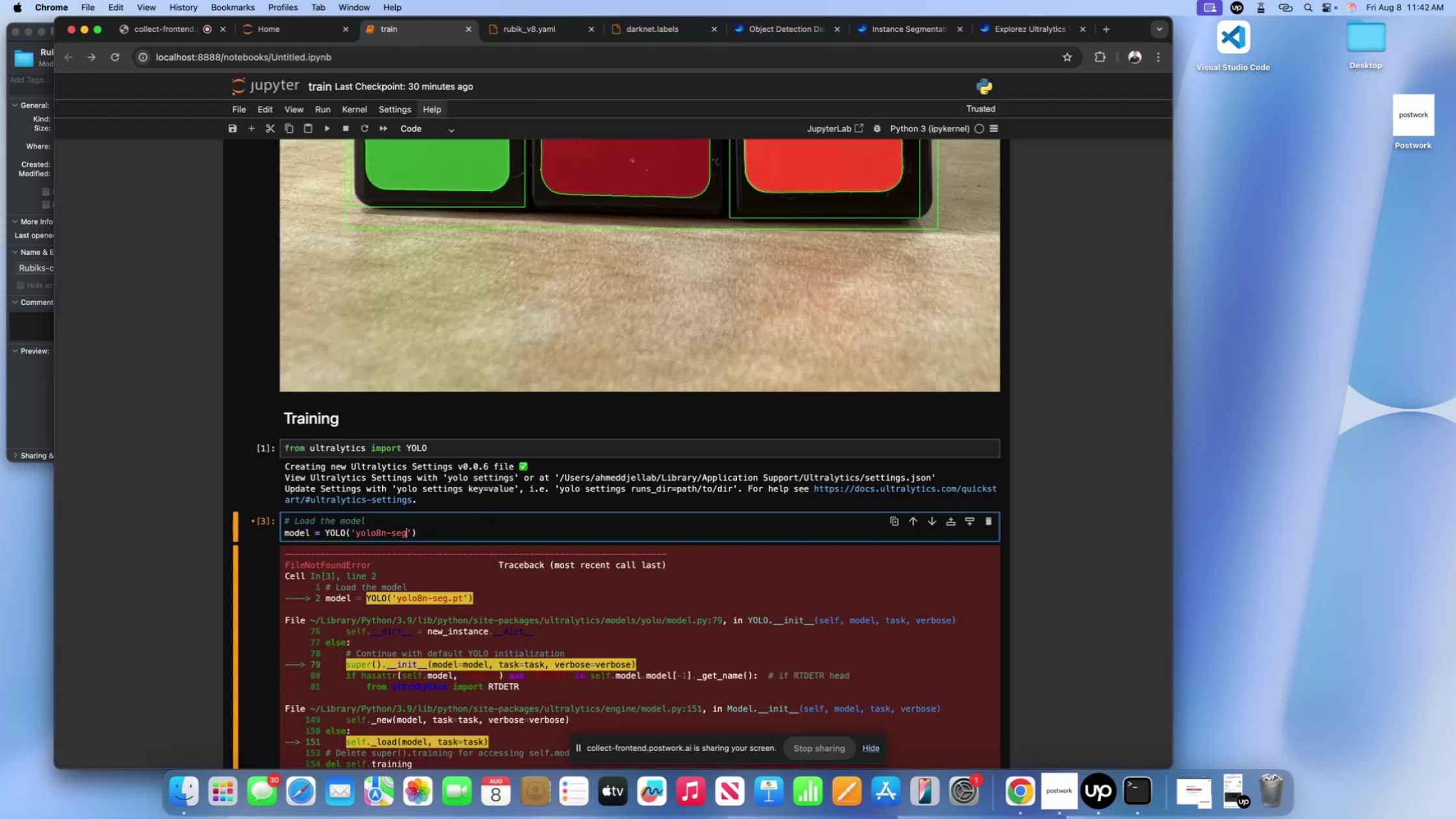 
key(Backspace)
 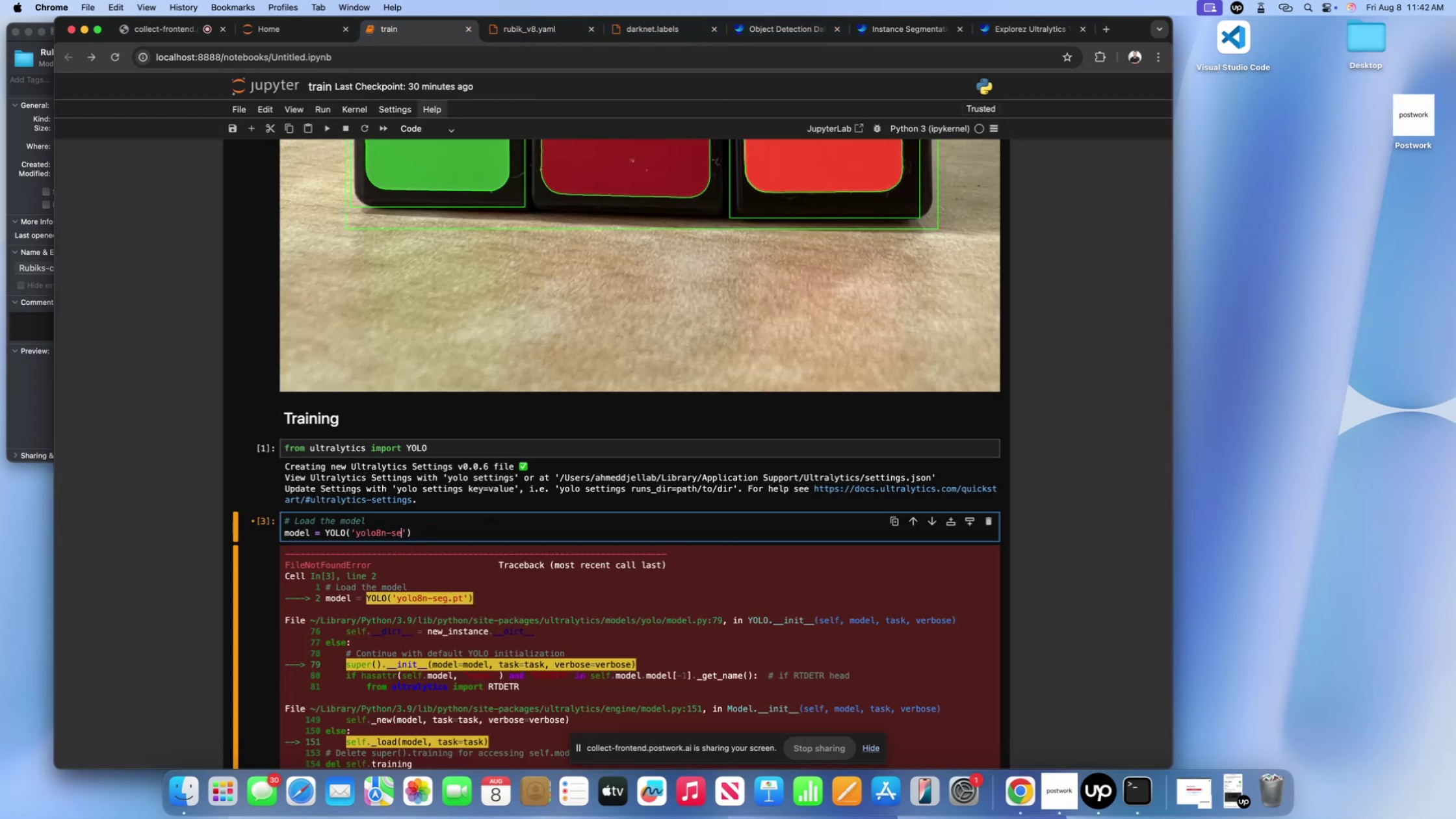 
key(Backspace)
 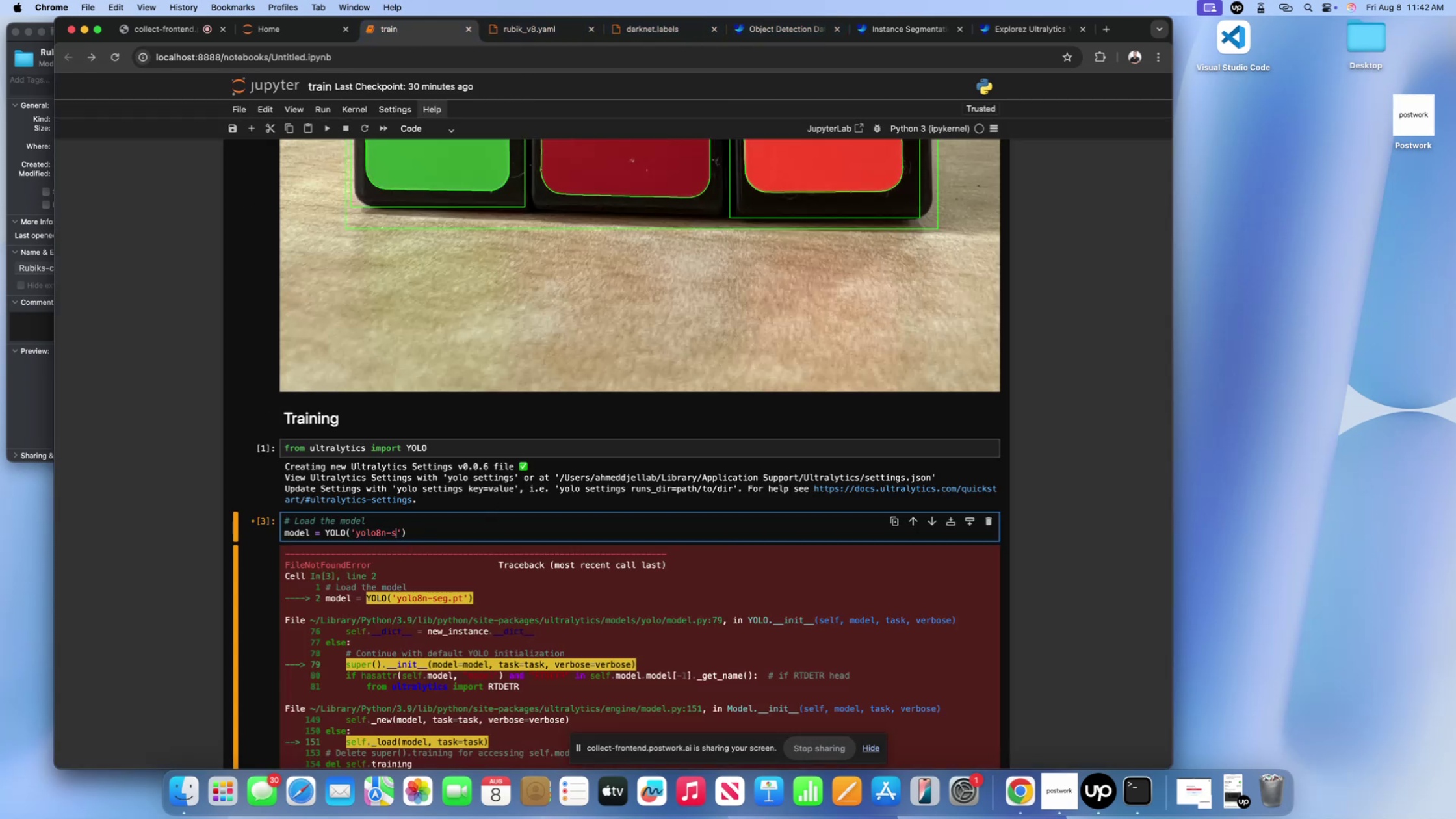 
key(Backspace)
 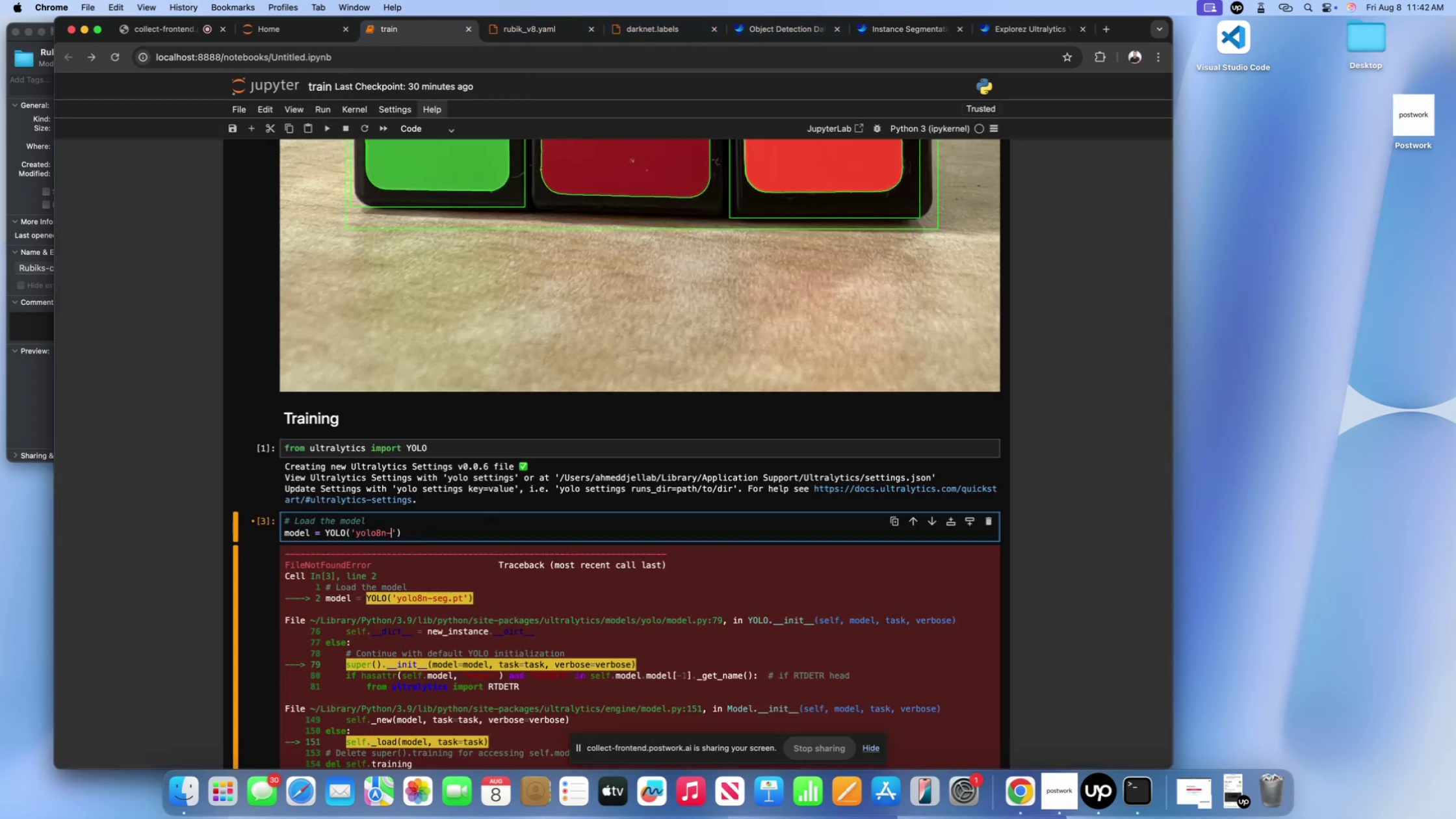 
key(Backspace)
 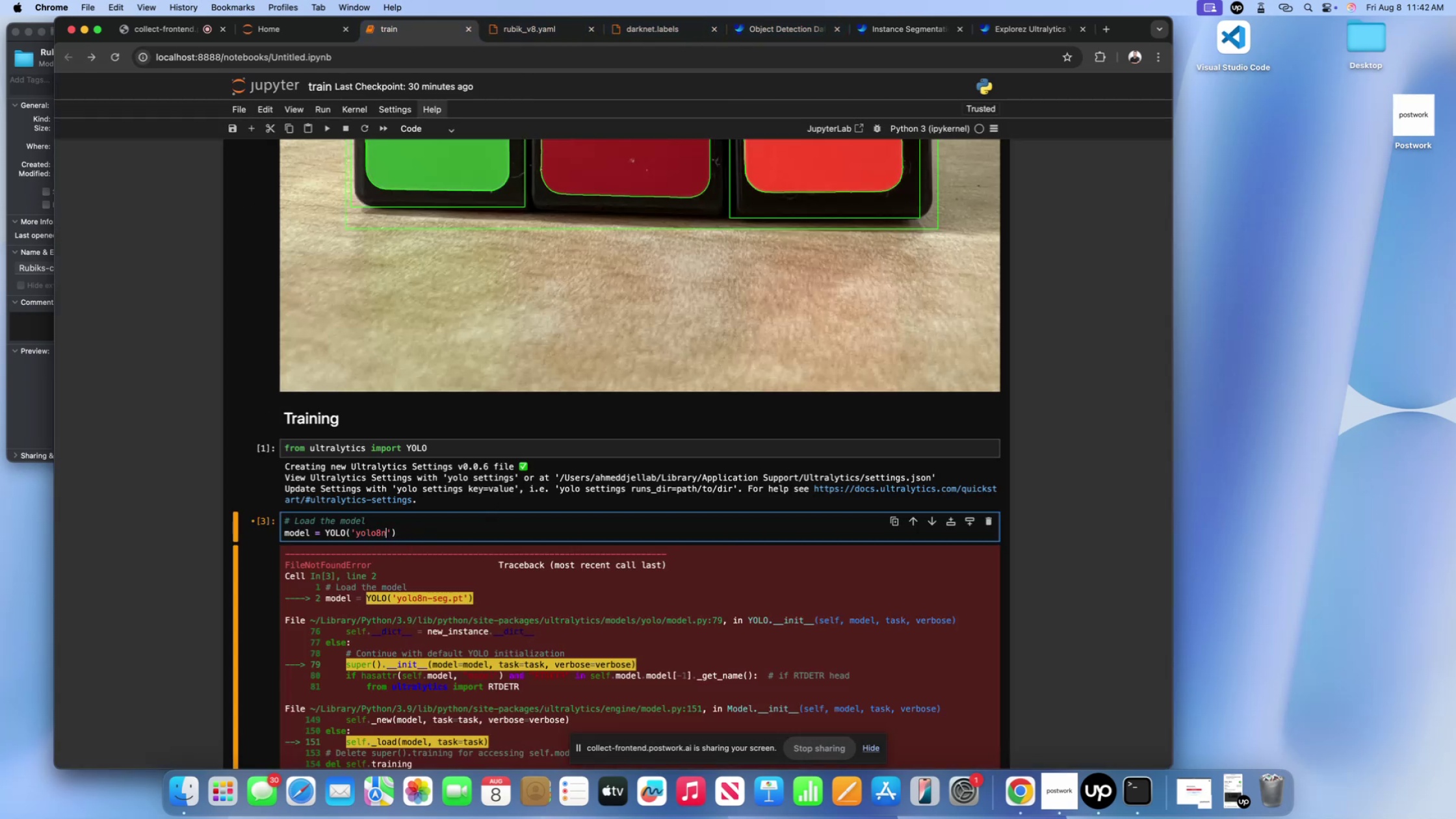 
key(Backspace)
 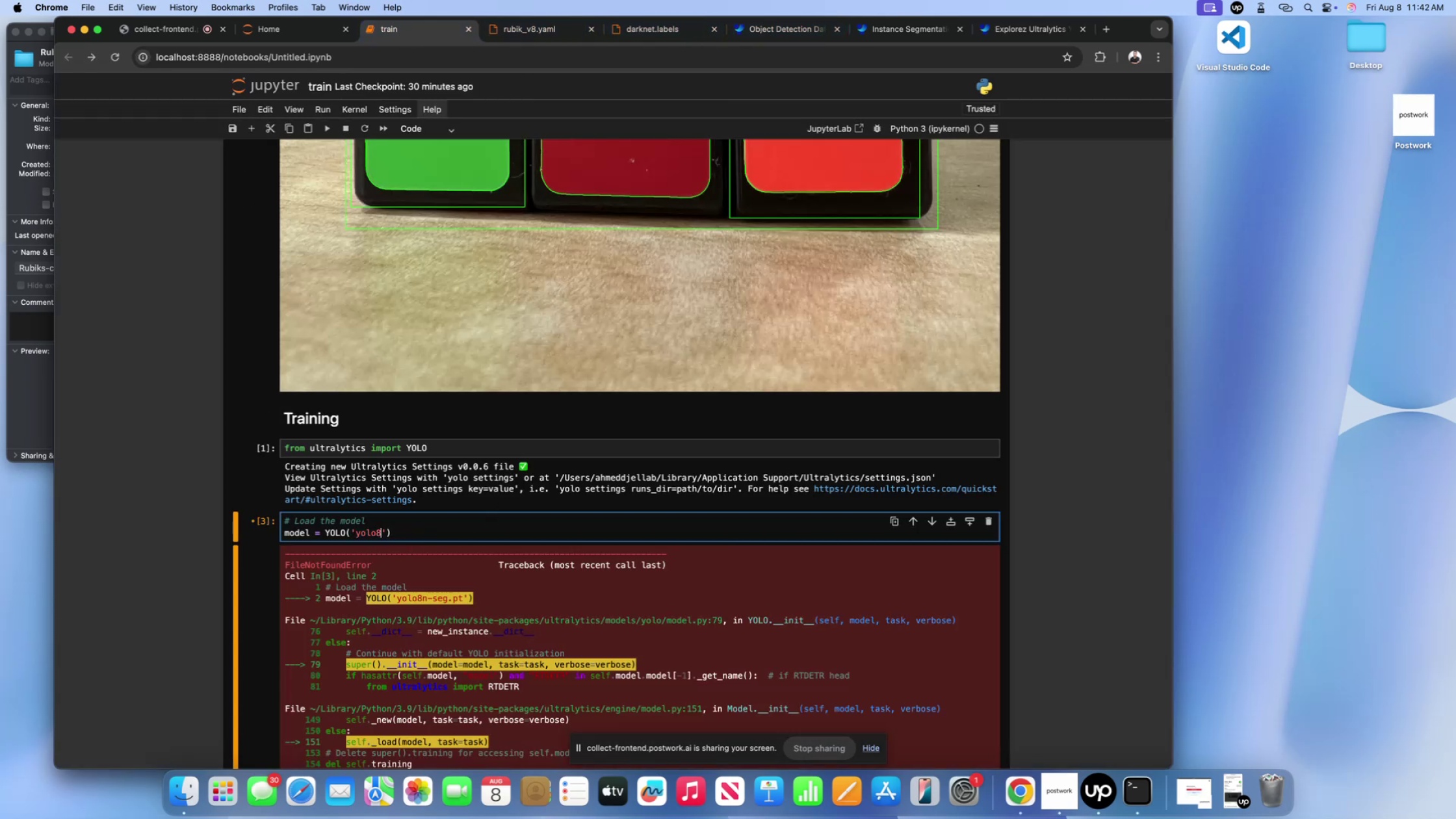 
key(Backspace)
 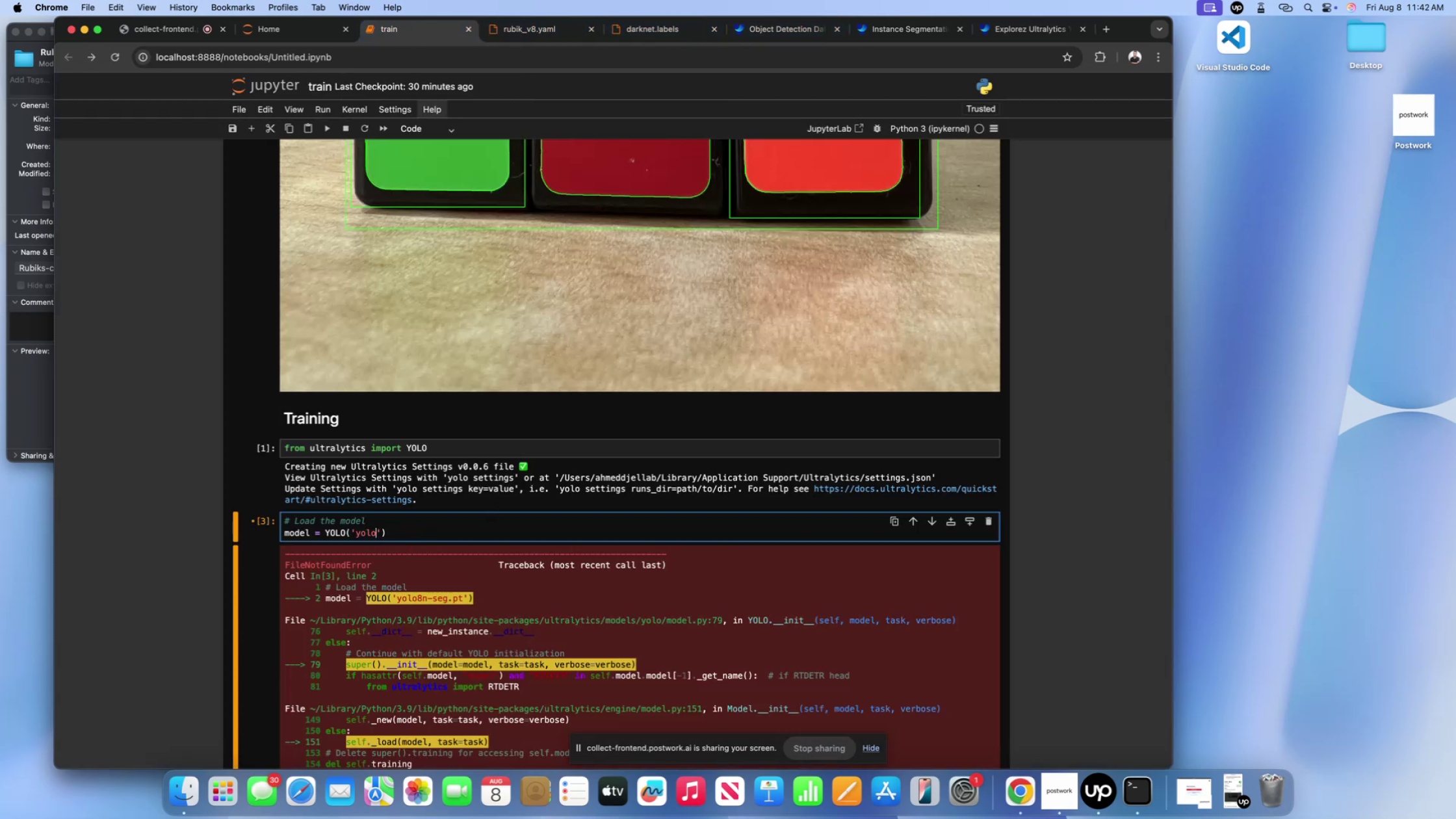 
key(Backspace)
 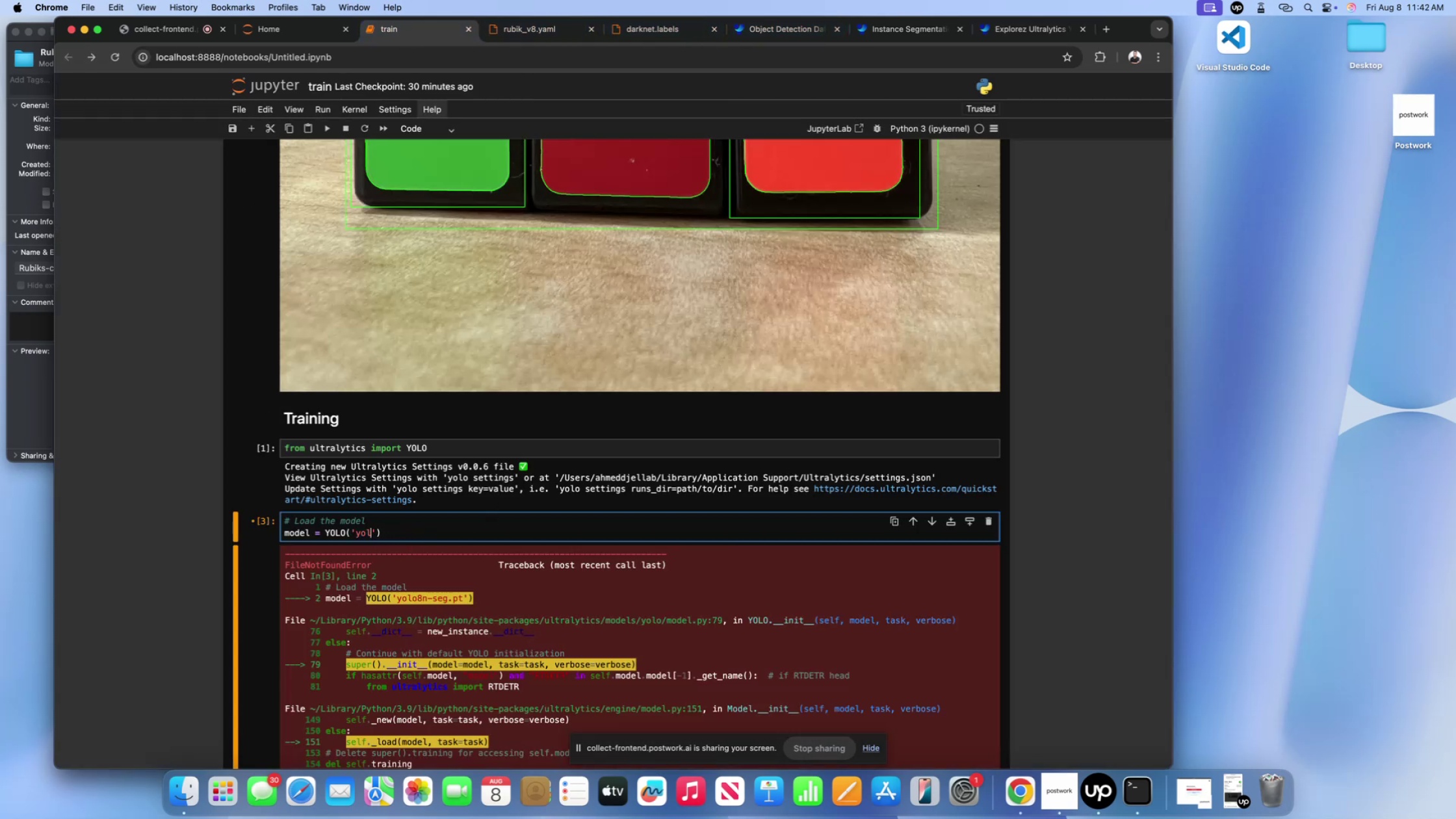 
key(Backspace)
 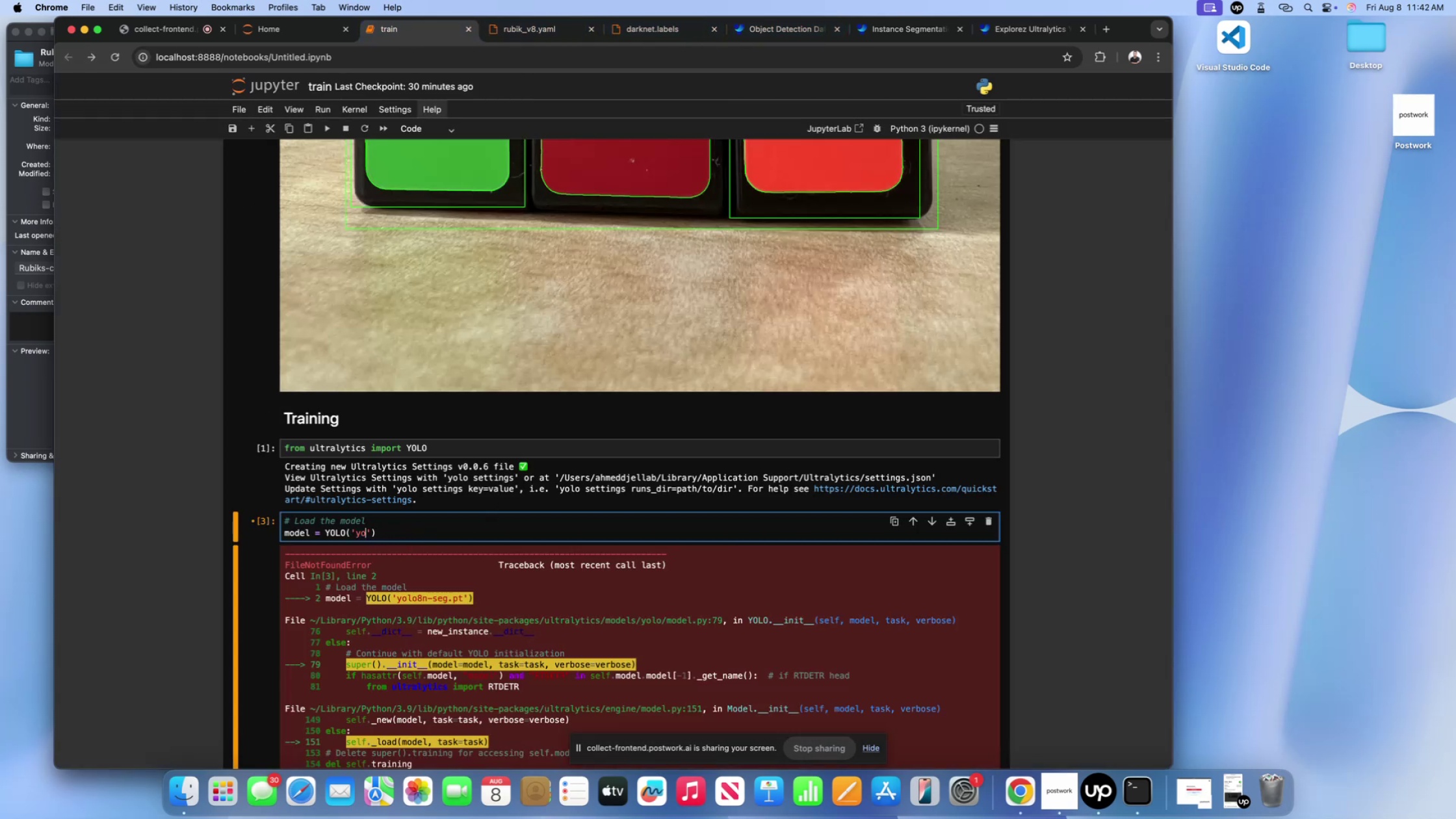 
key(Backspace)
 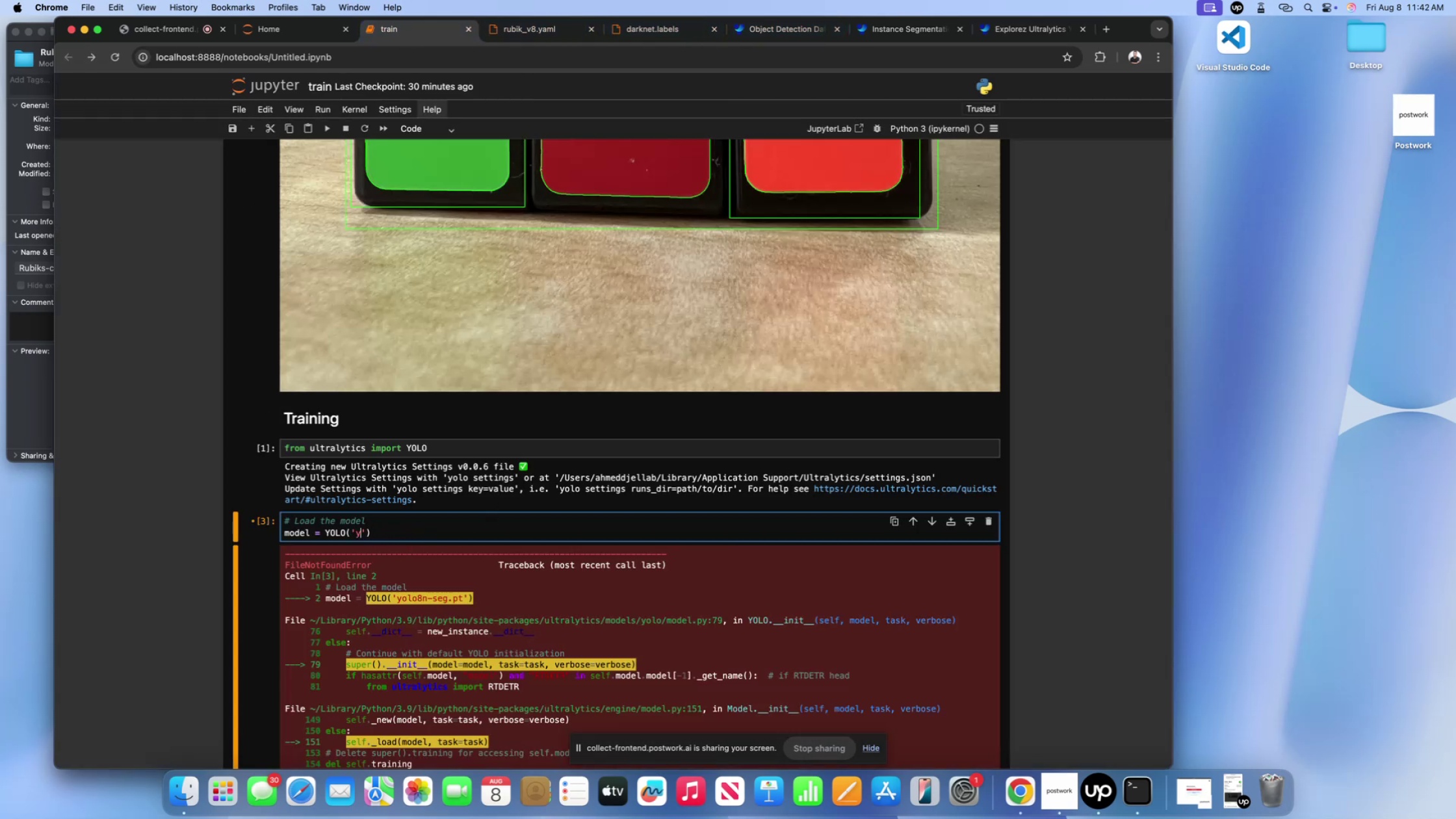 
key(Backspace)
 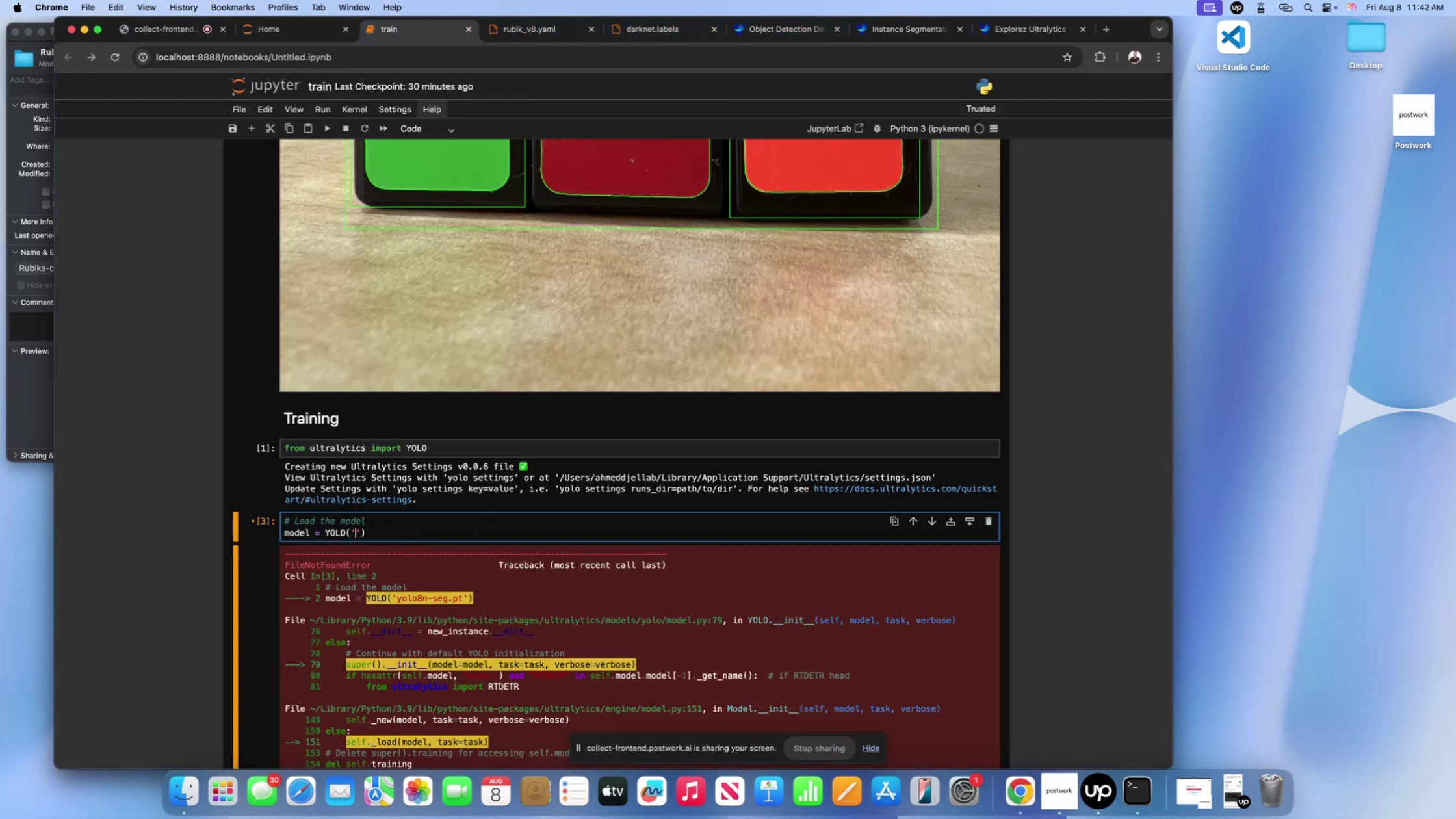 
key(Meta+V)
 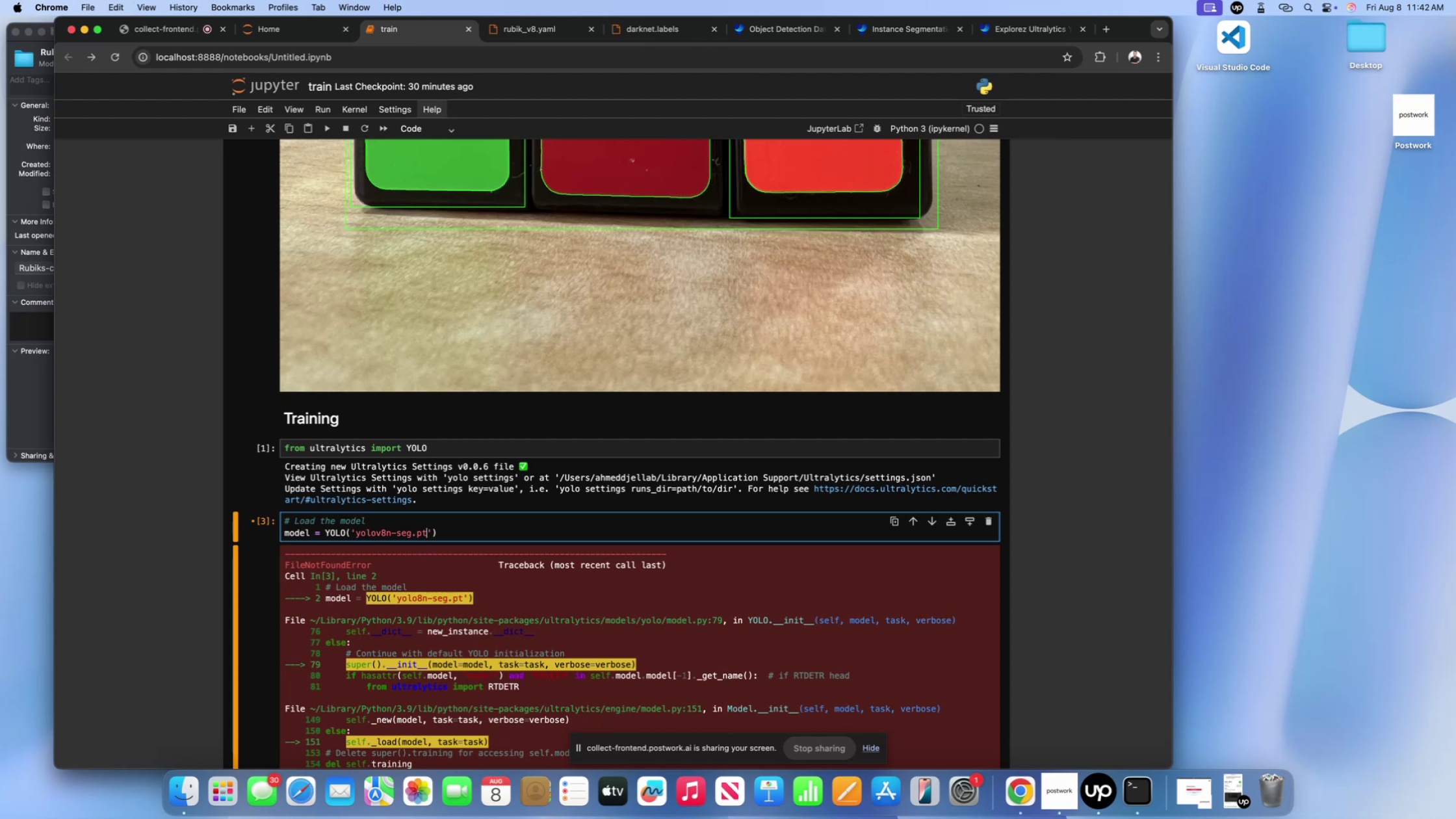 
key(Shift+ShiftLeft)
 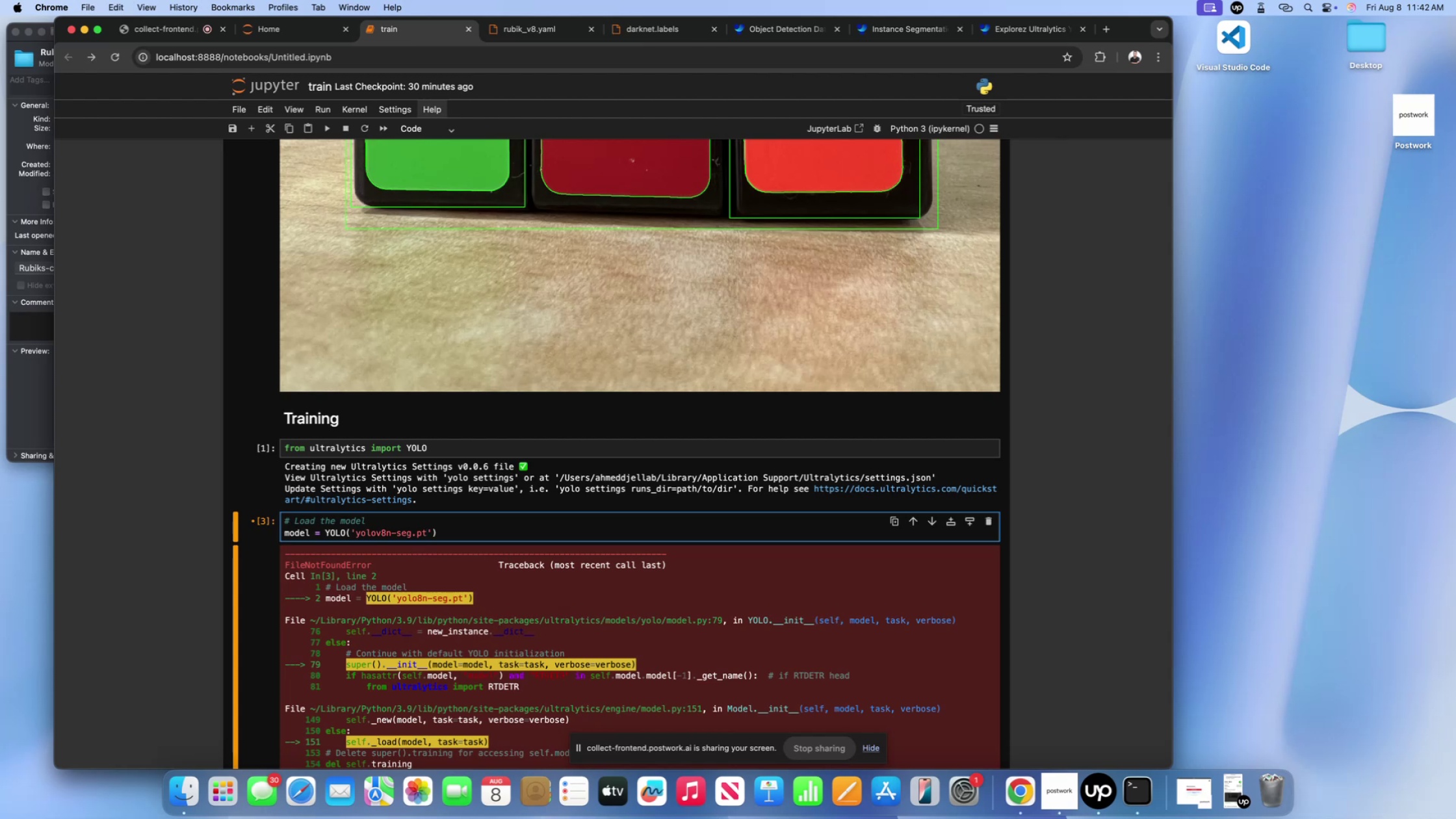 
key(Shift+Enter)
 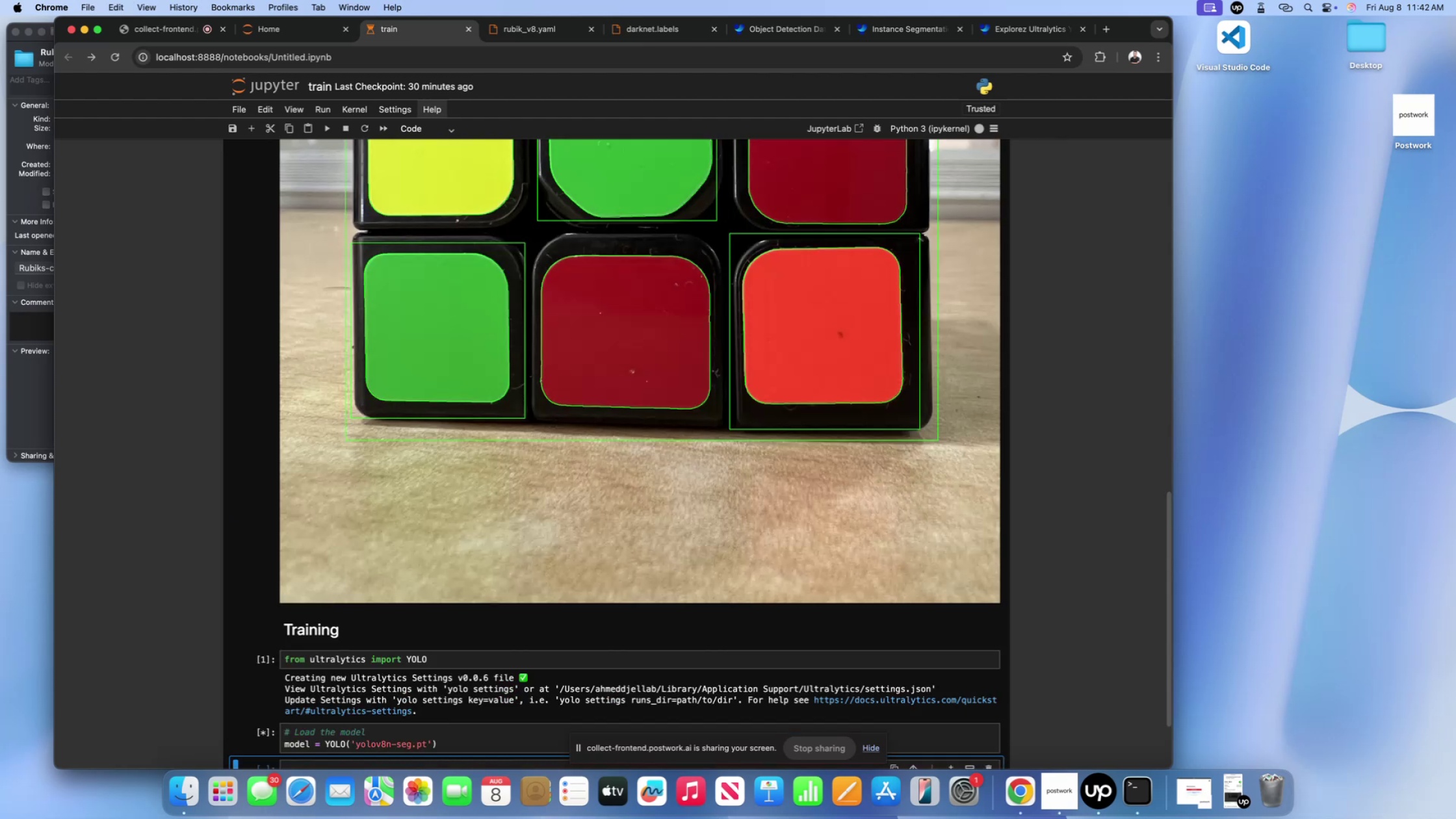 
scroll: coordinate [484, 569], scroll_direction: down, amount: 62.0
 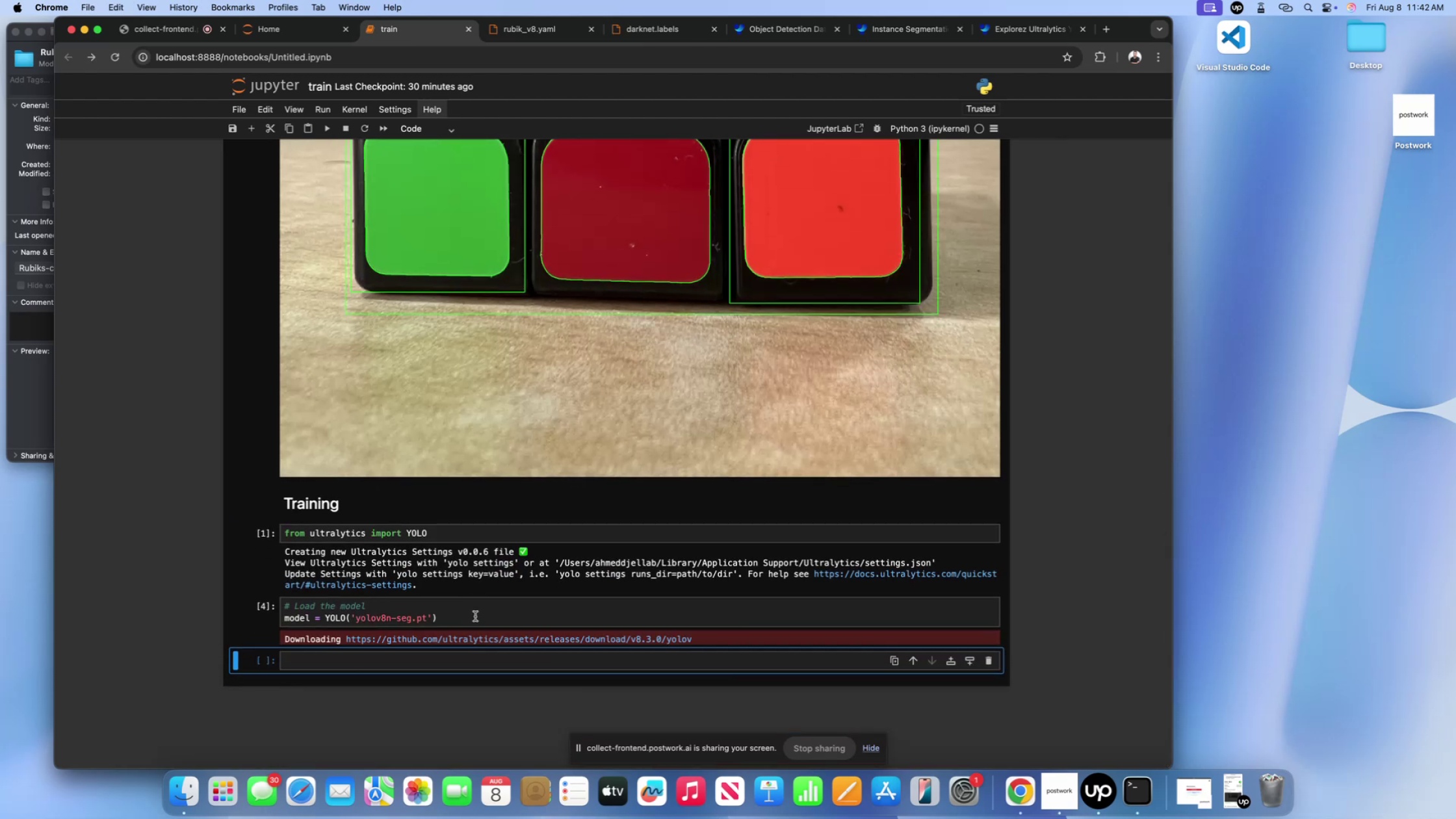 
left_click([323, 671])
 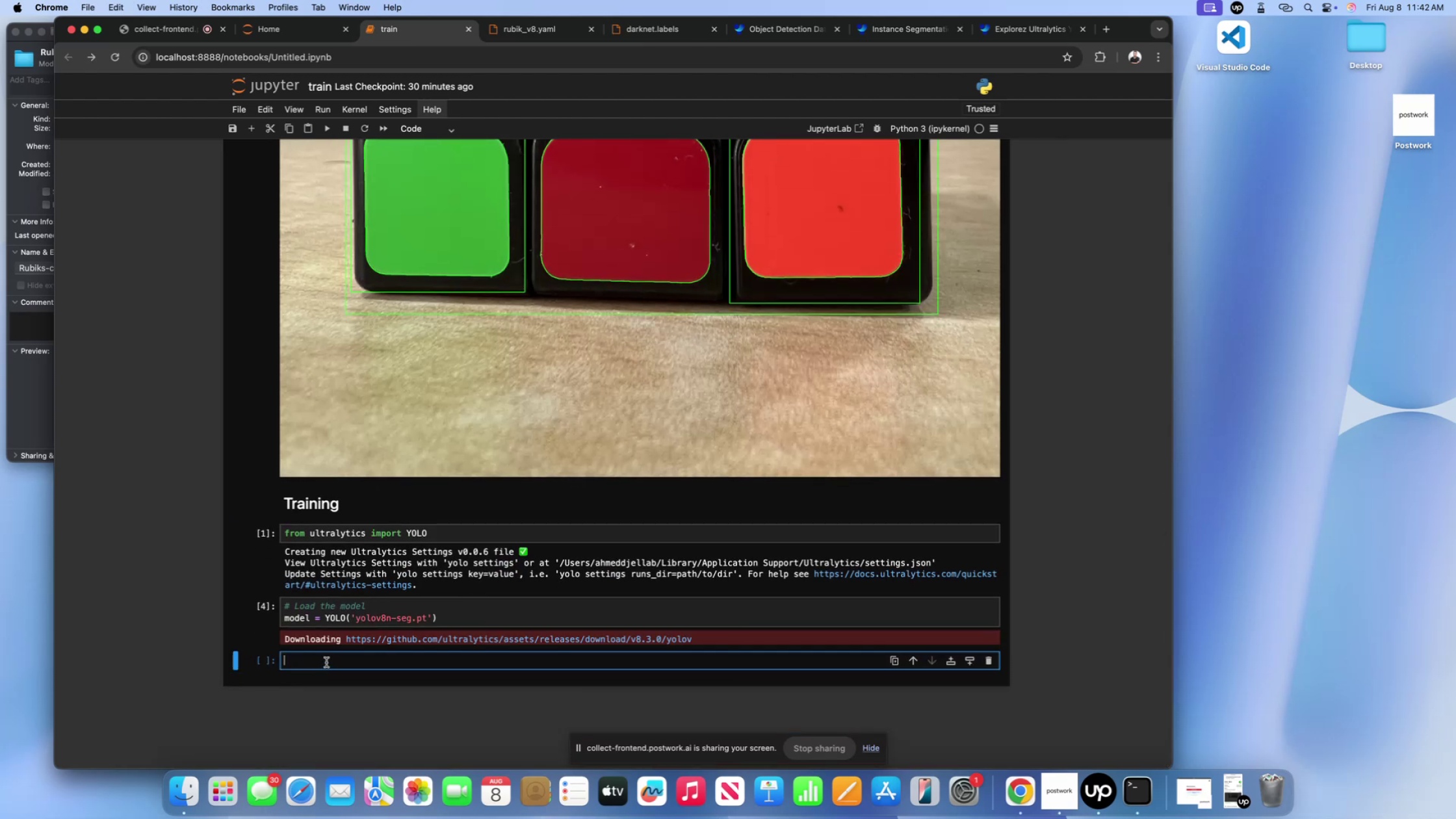 
type(model)
 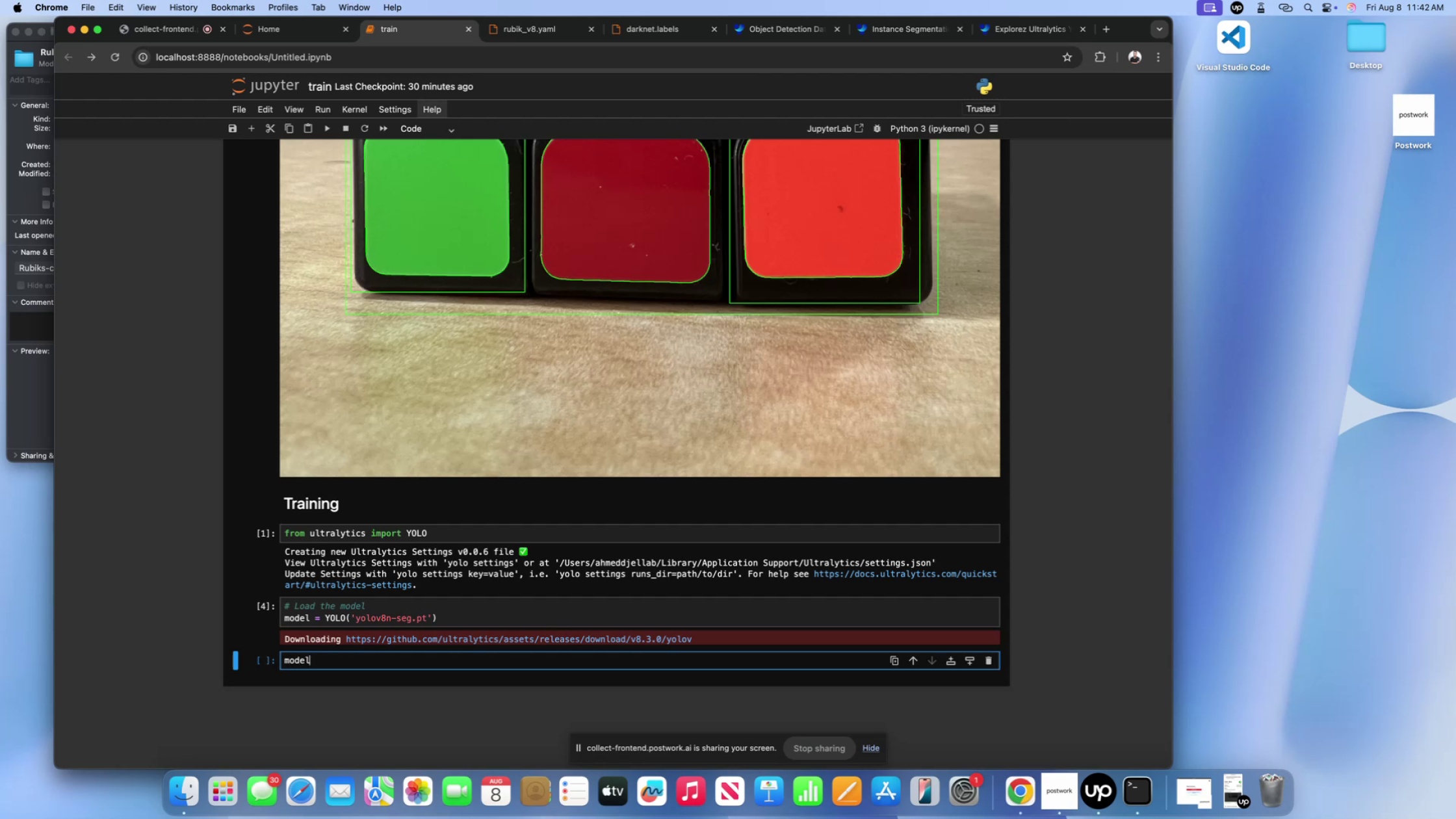 
key(Shift+Enter)
 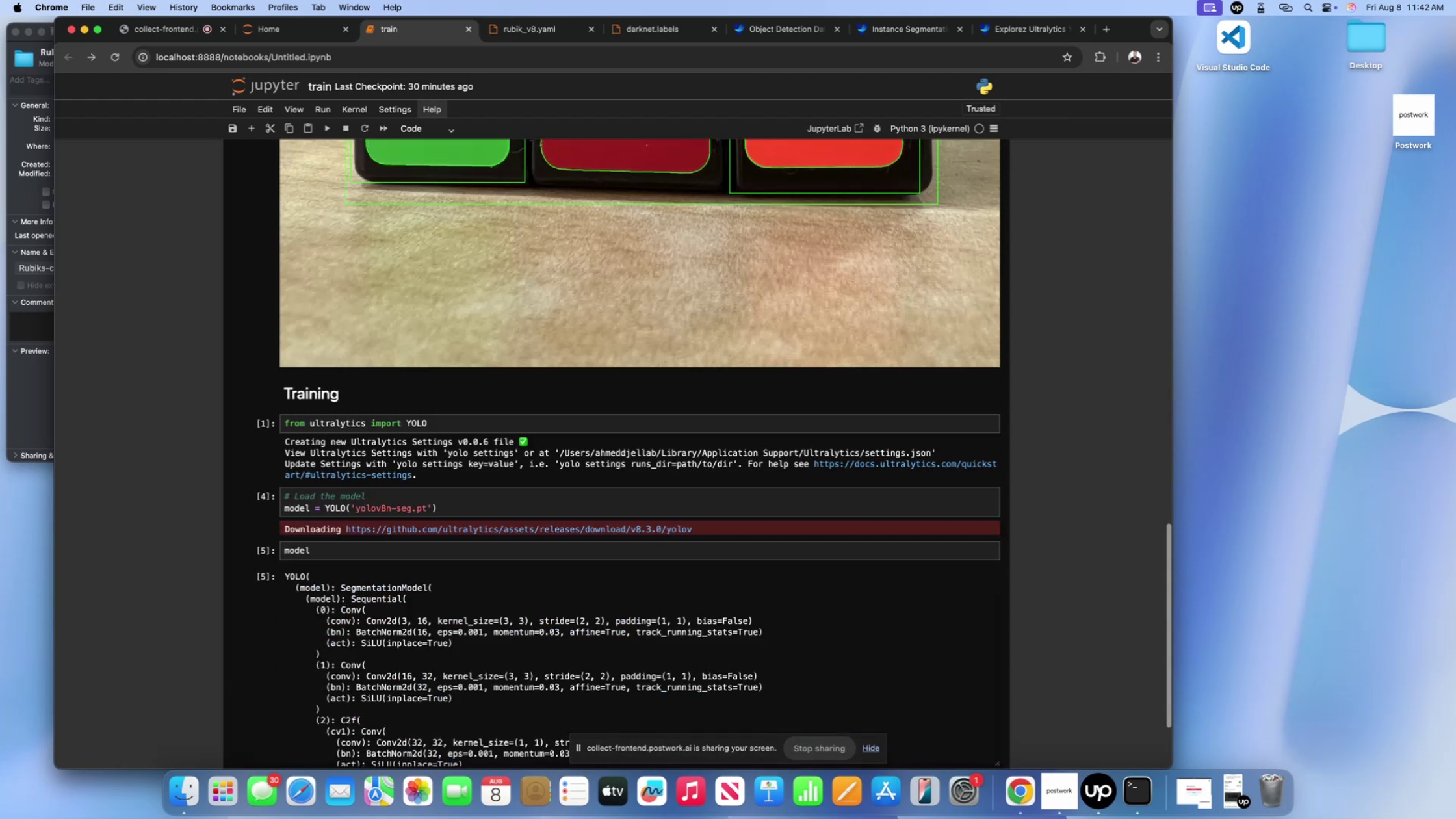 
scroll: coordinate [373, 618], scroll_direction: down, amount: 18.0
 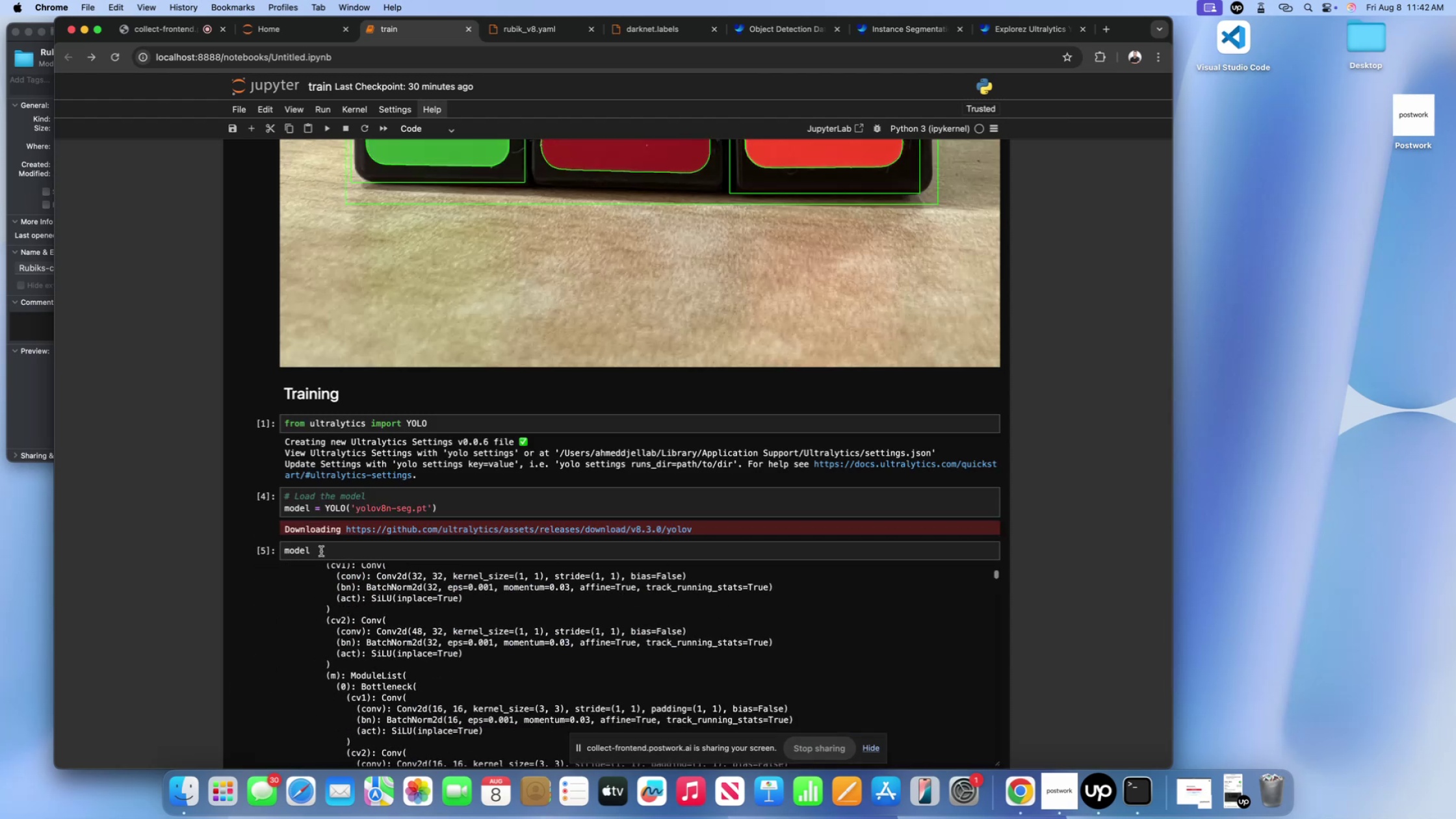 
left_click([320, 552])
 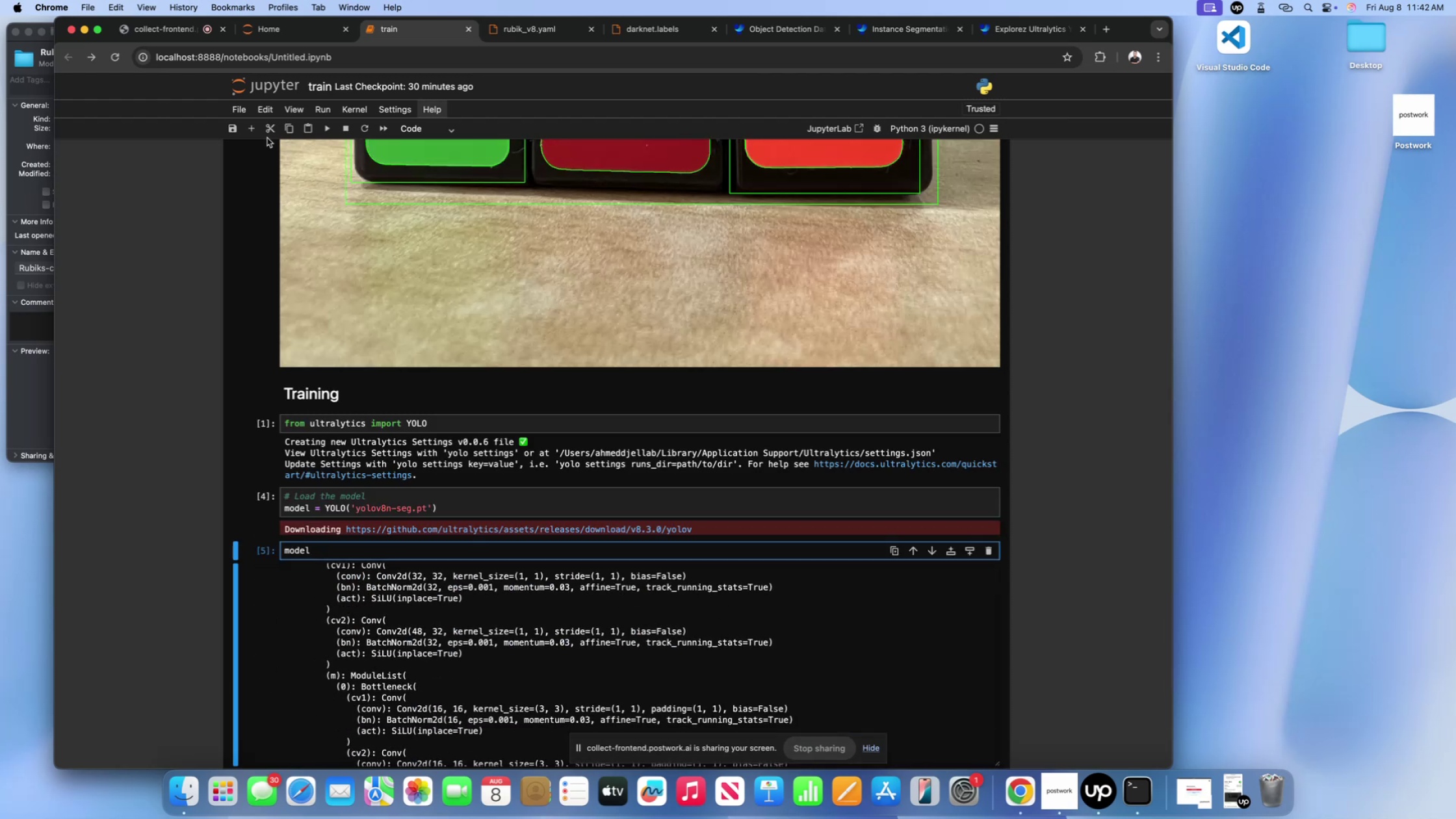 
left_click([266, 129])
 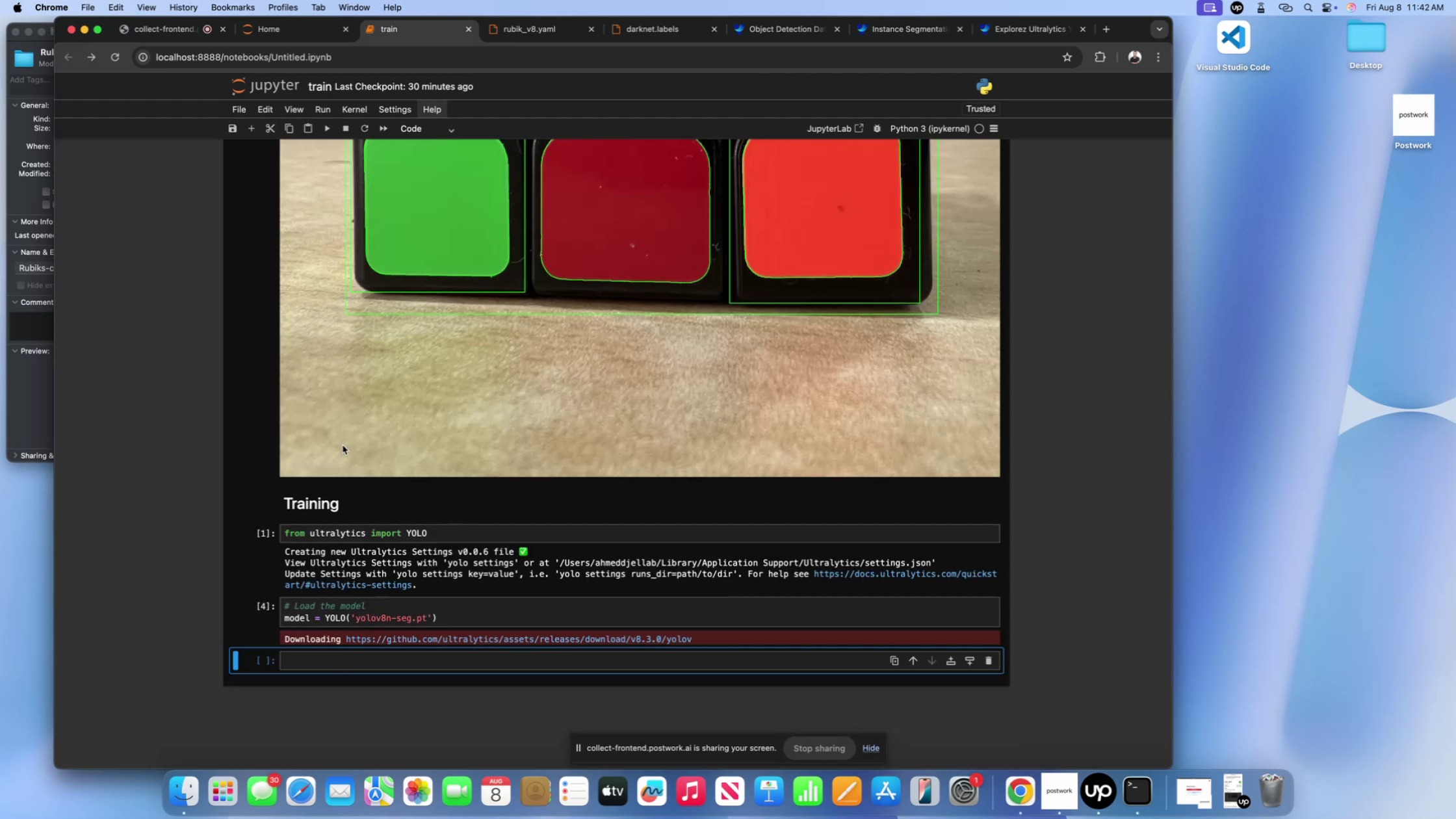 
wait(5.7)
 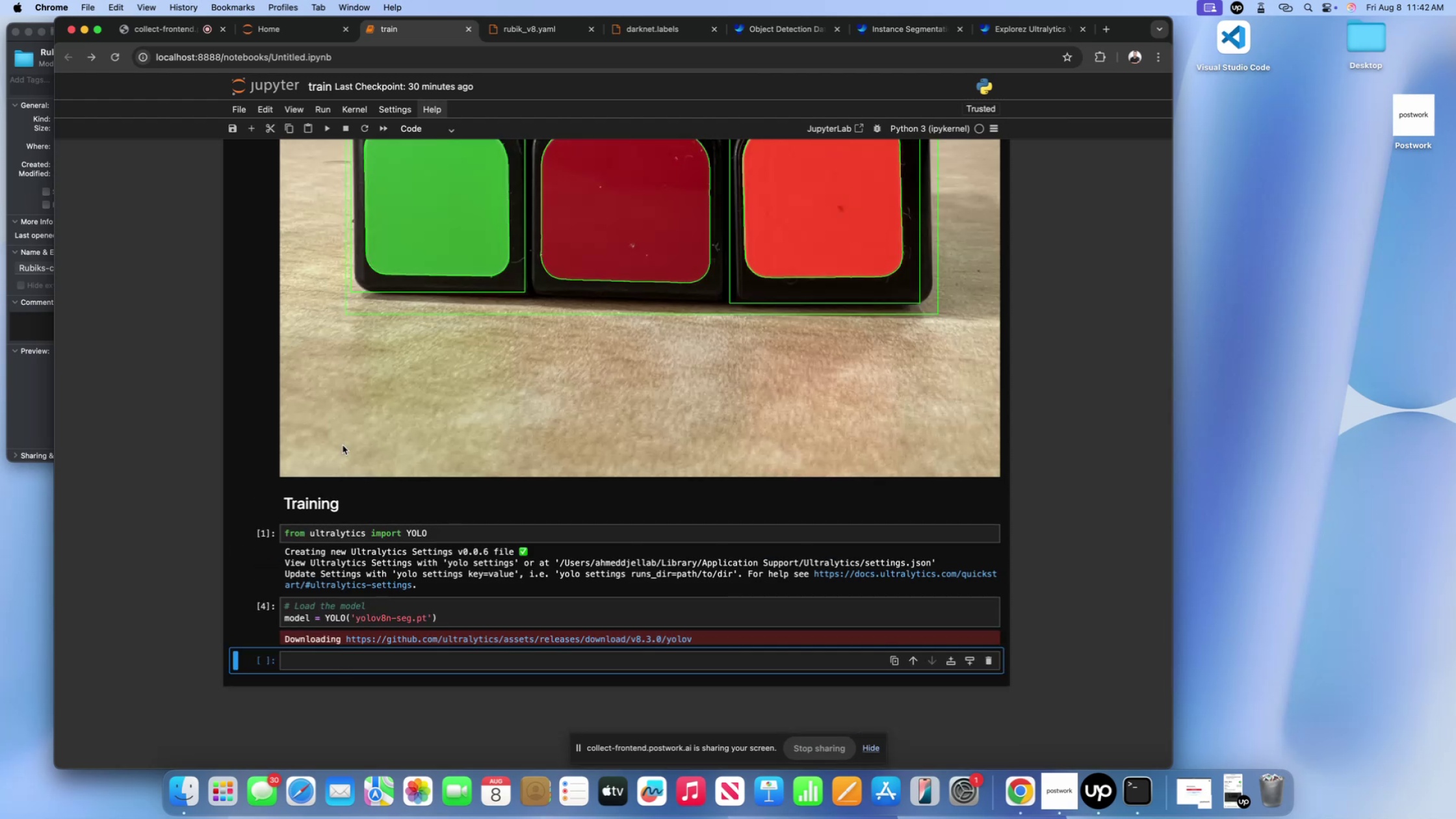 
left_click([332, 658])
 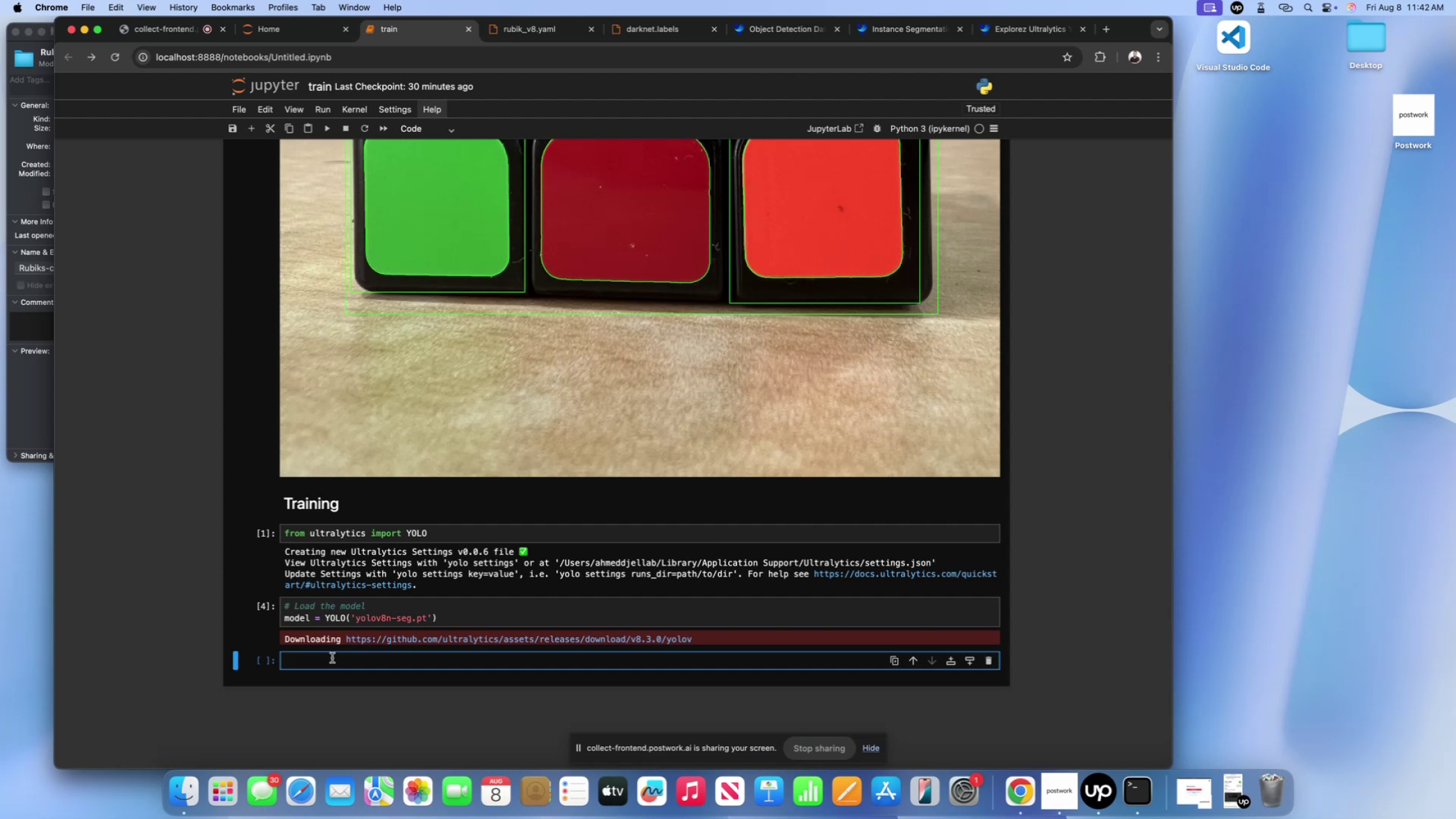 
type(model.train())
 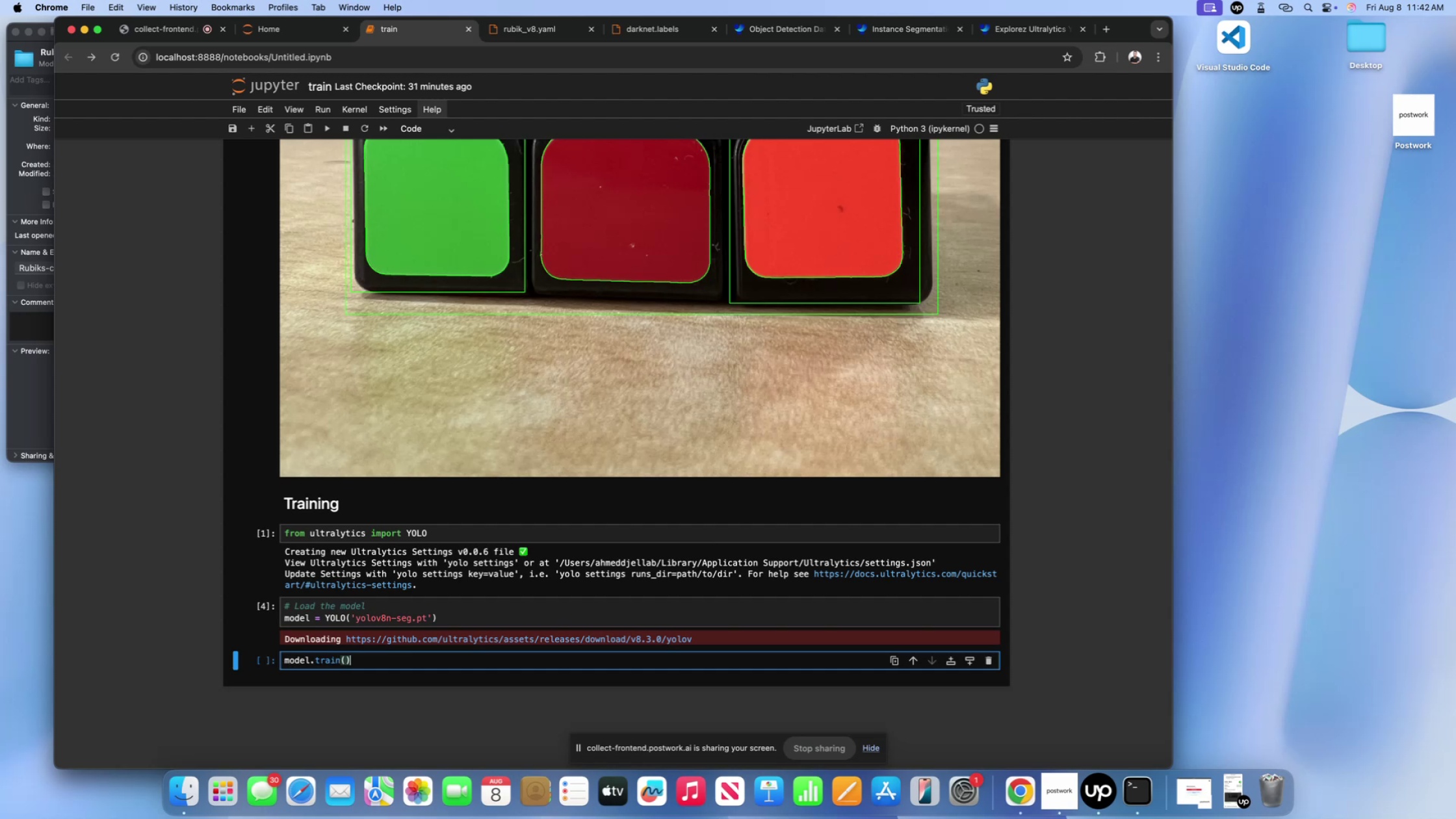 
key(ArrowLeft)
 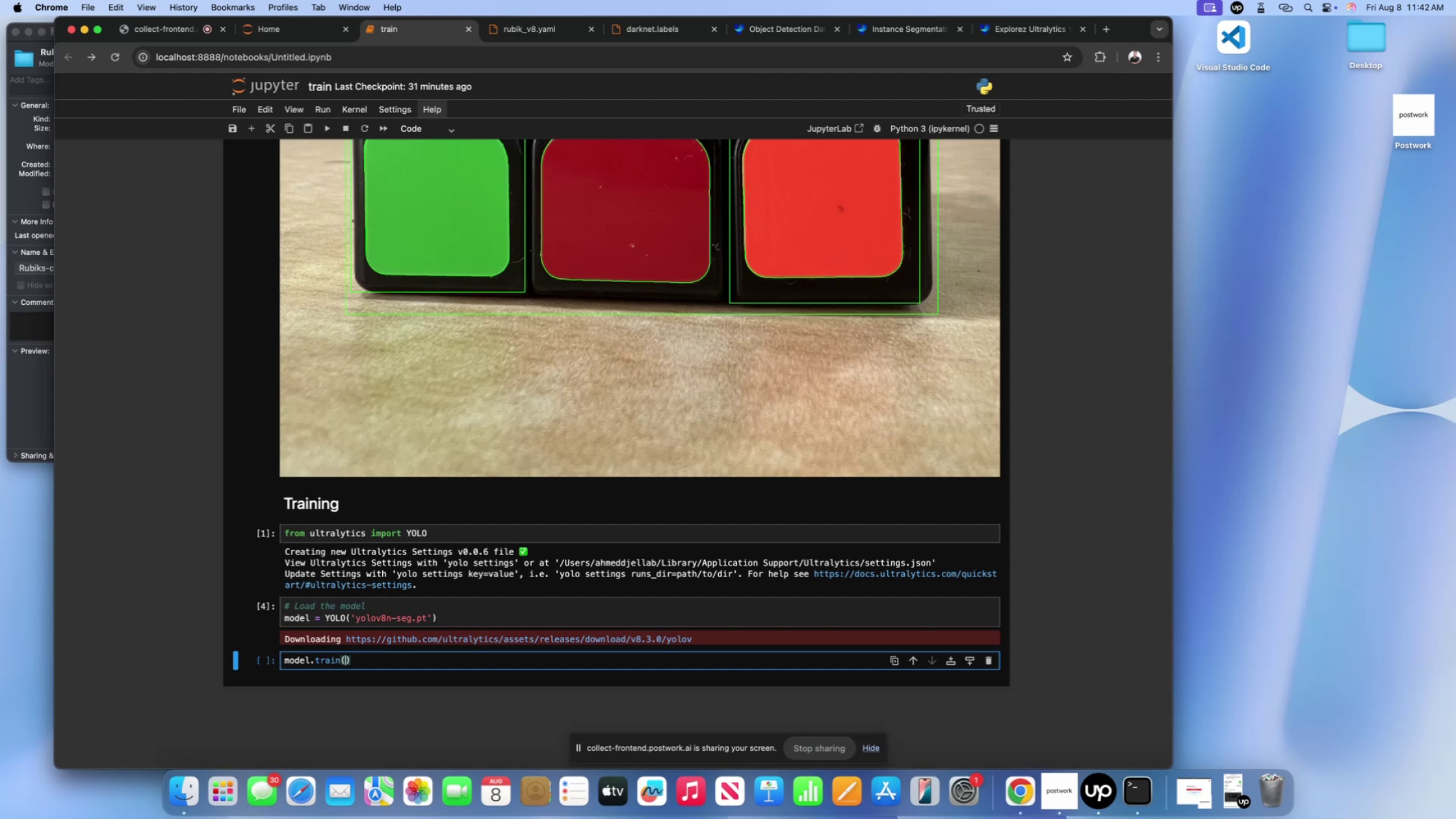 
key(Enter)
 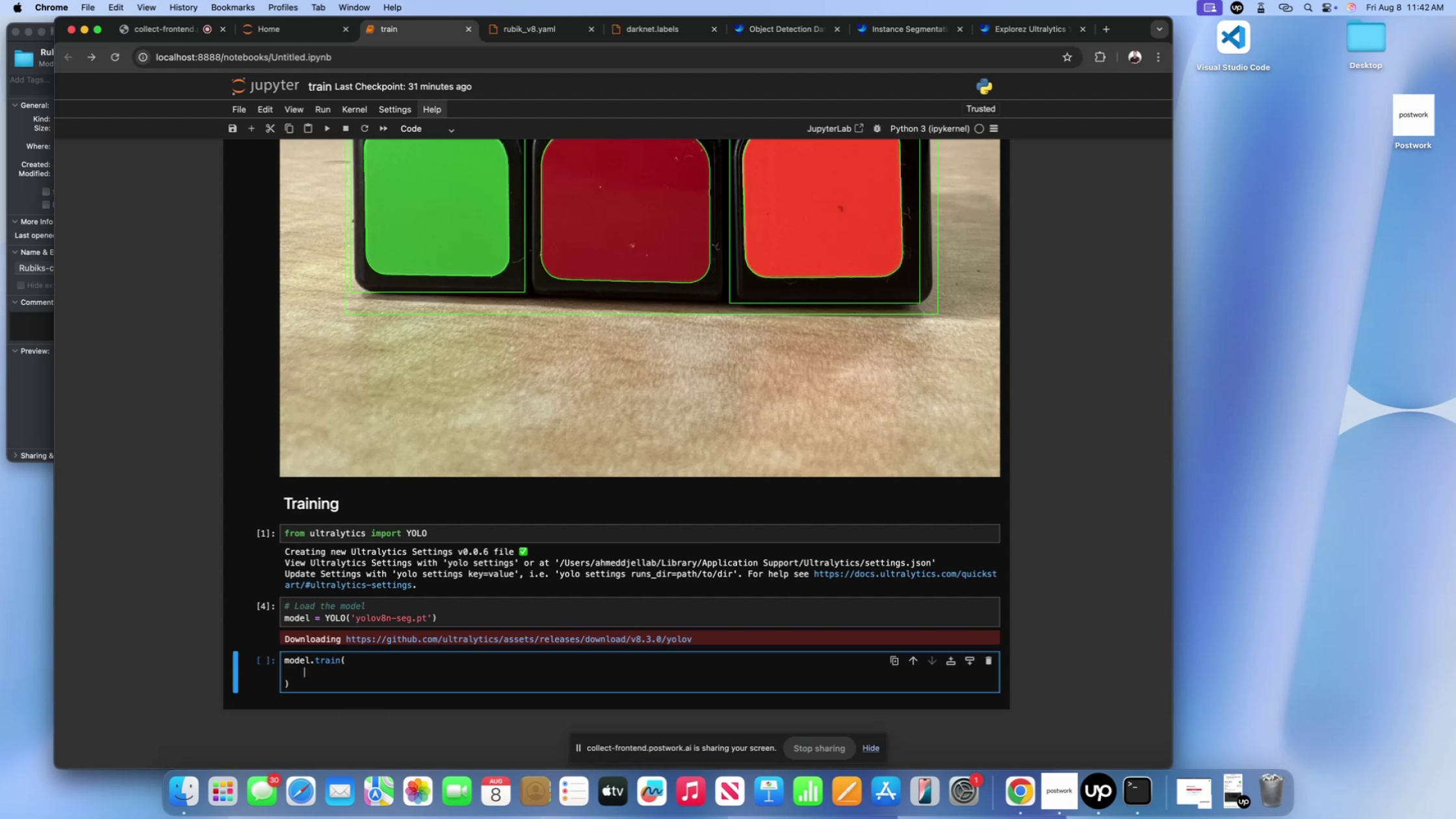 
type(data='')
 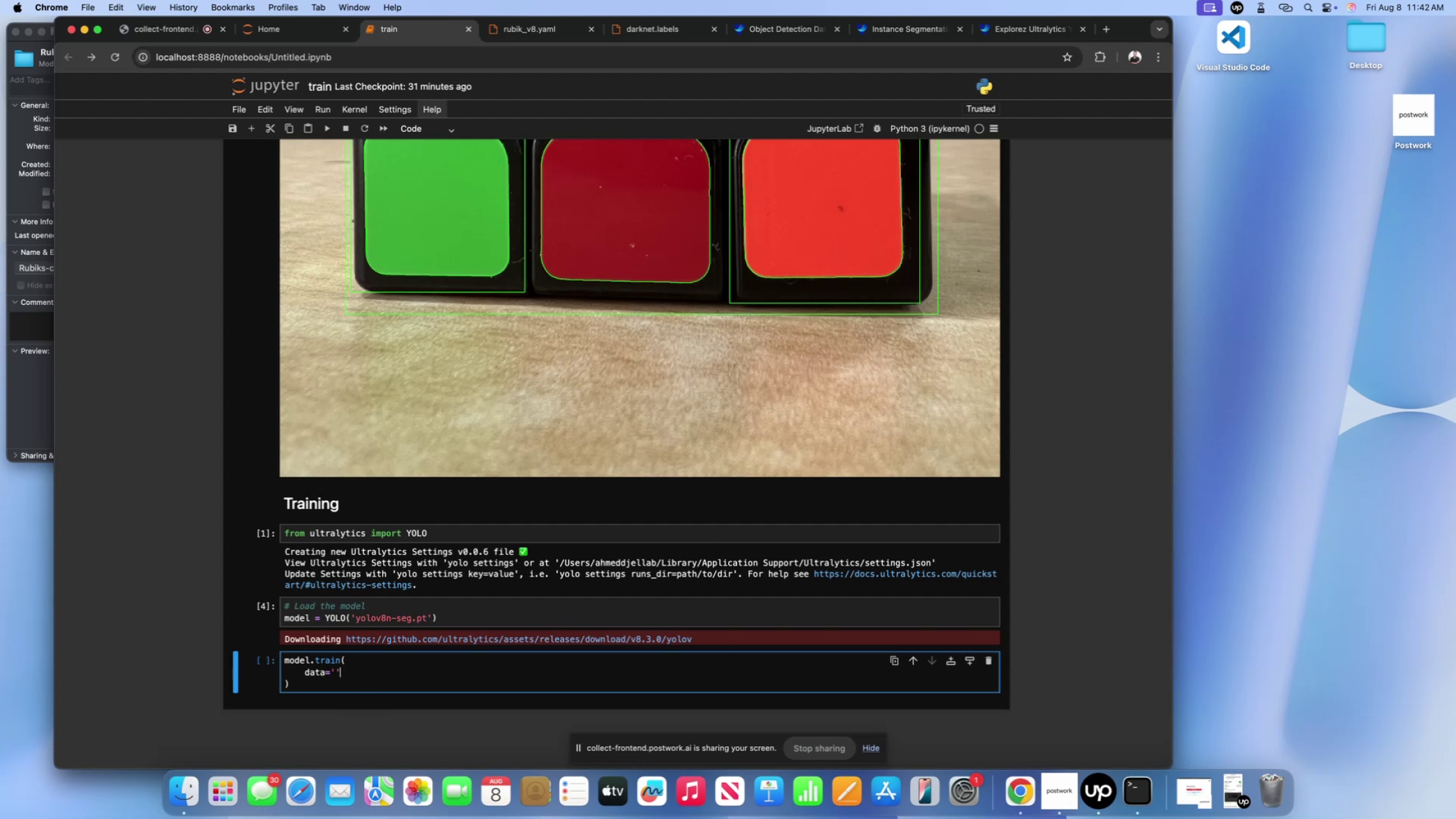 
key(ArrowLeft)
 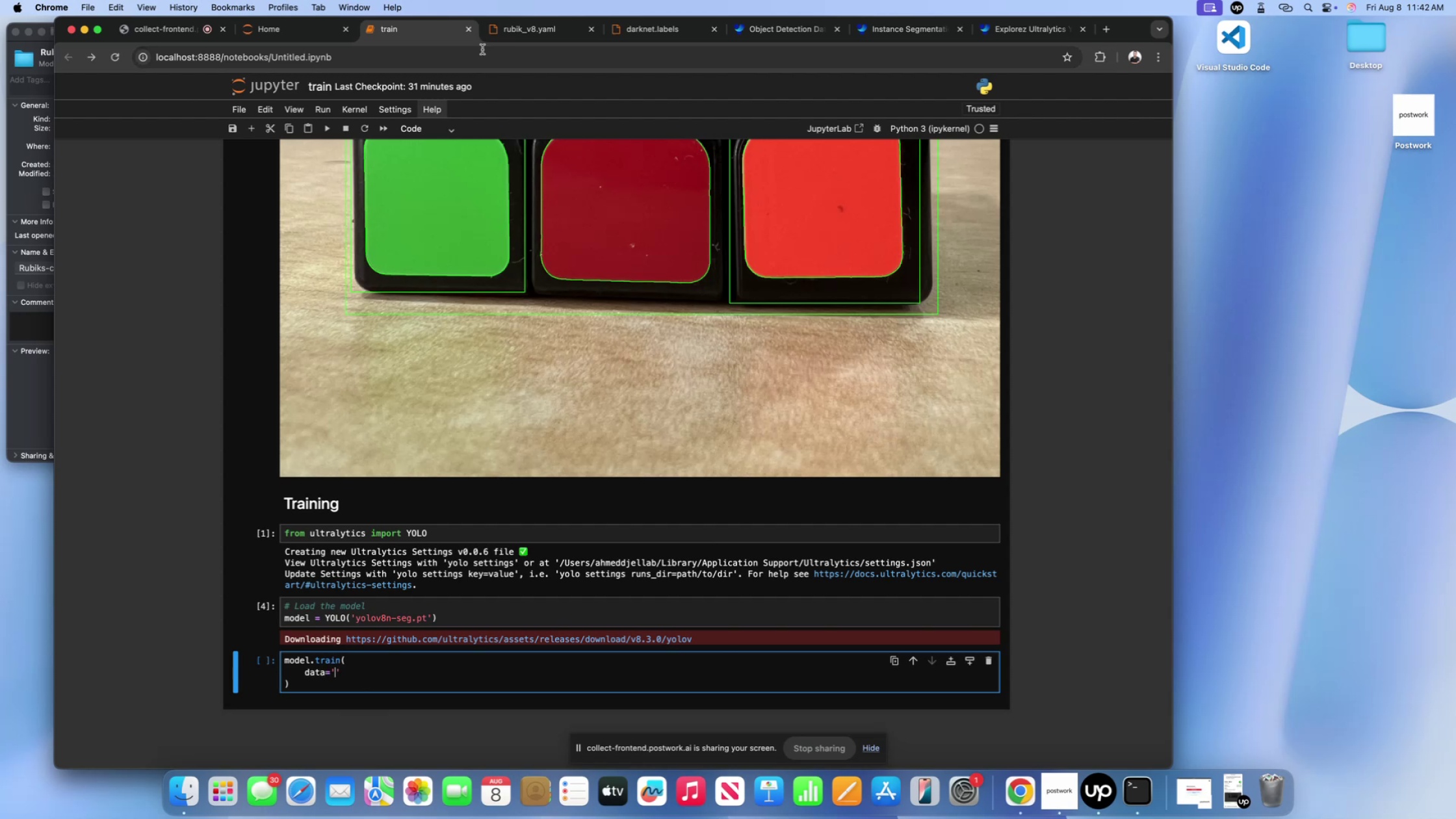 
left_click([514, 29])
 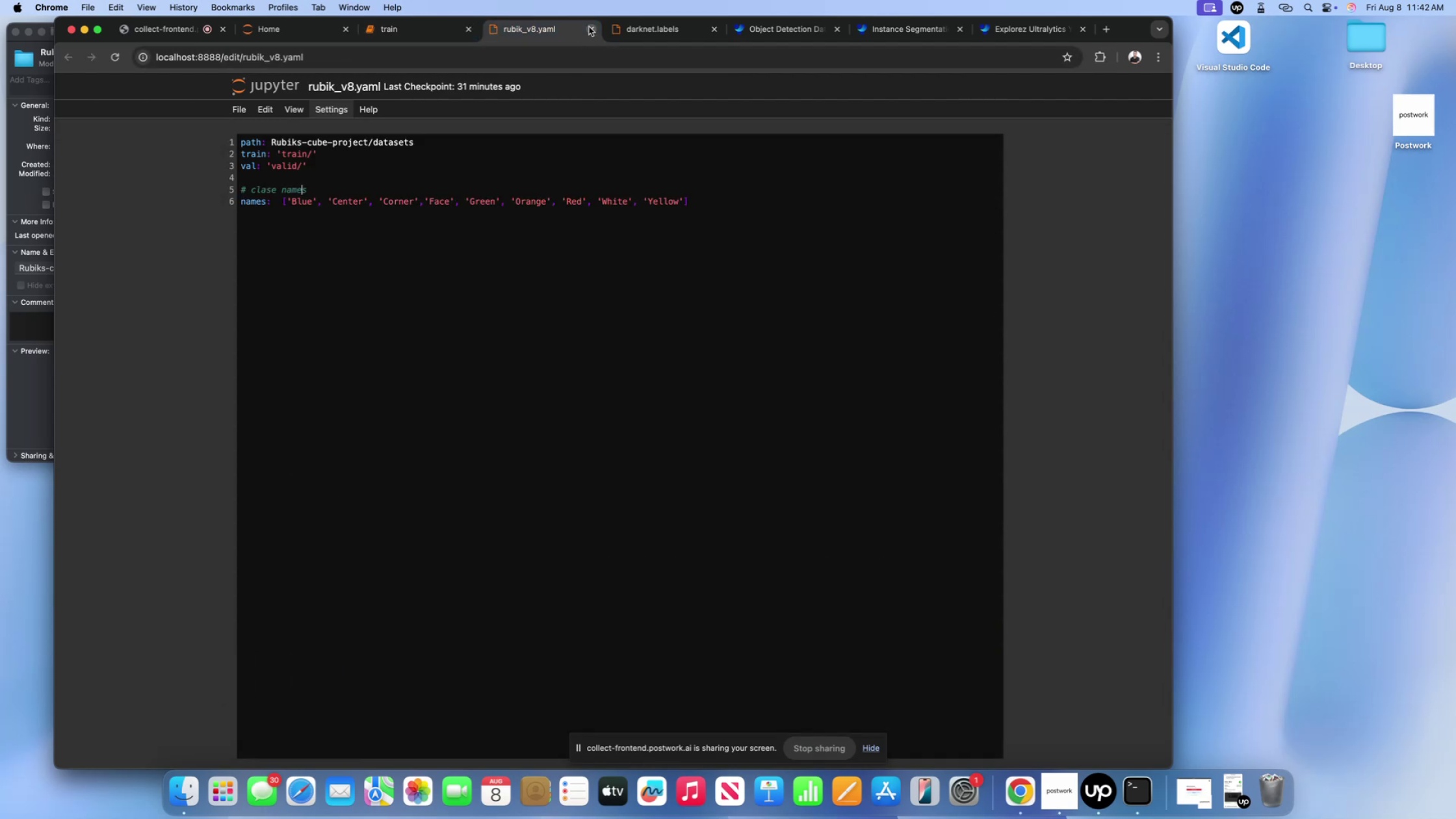 
left_click([589, 27])
 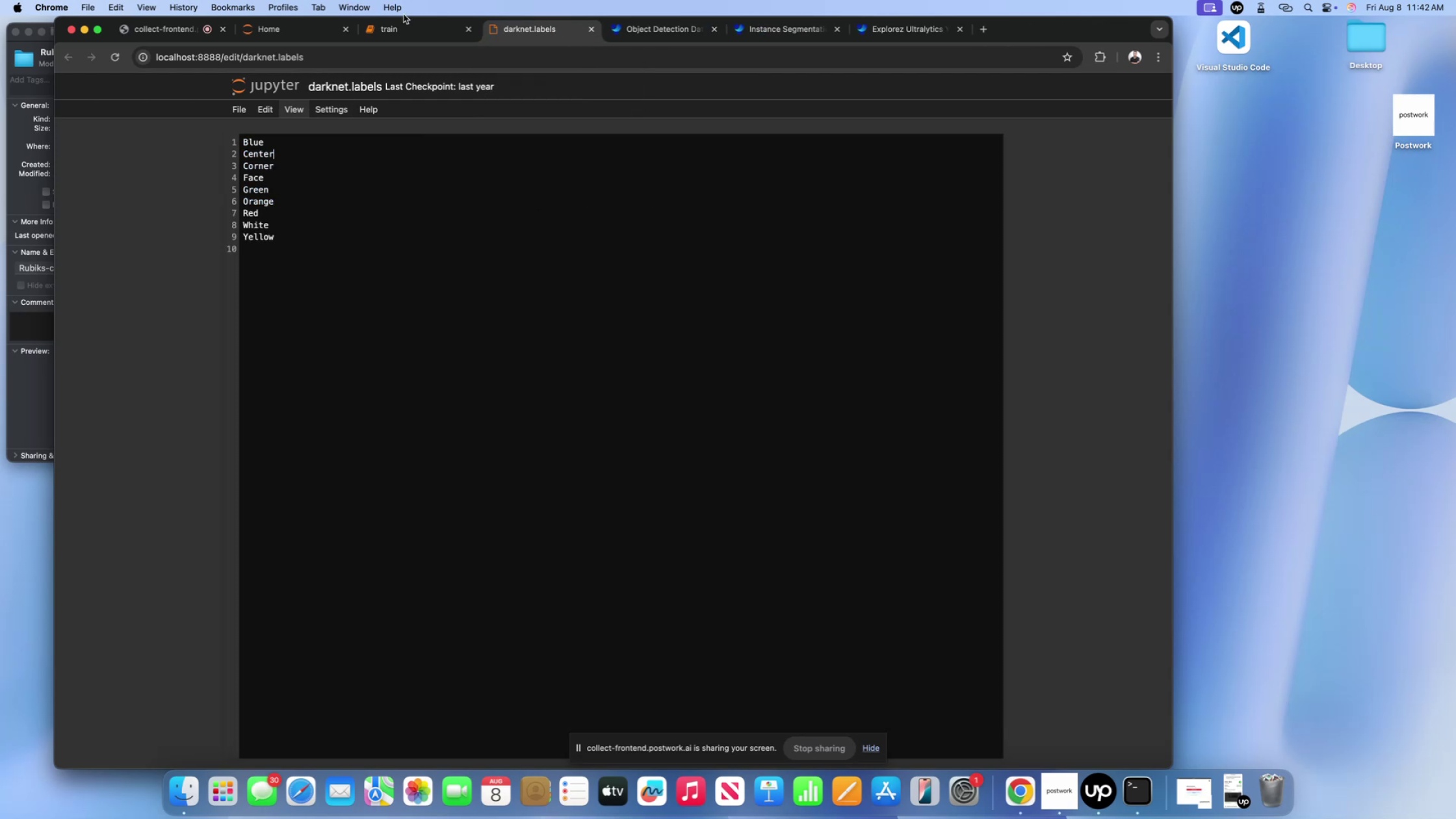 
left_click([387, 13])
 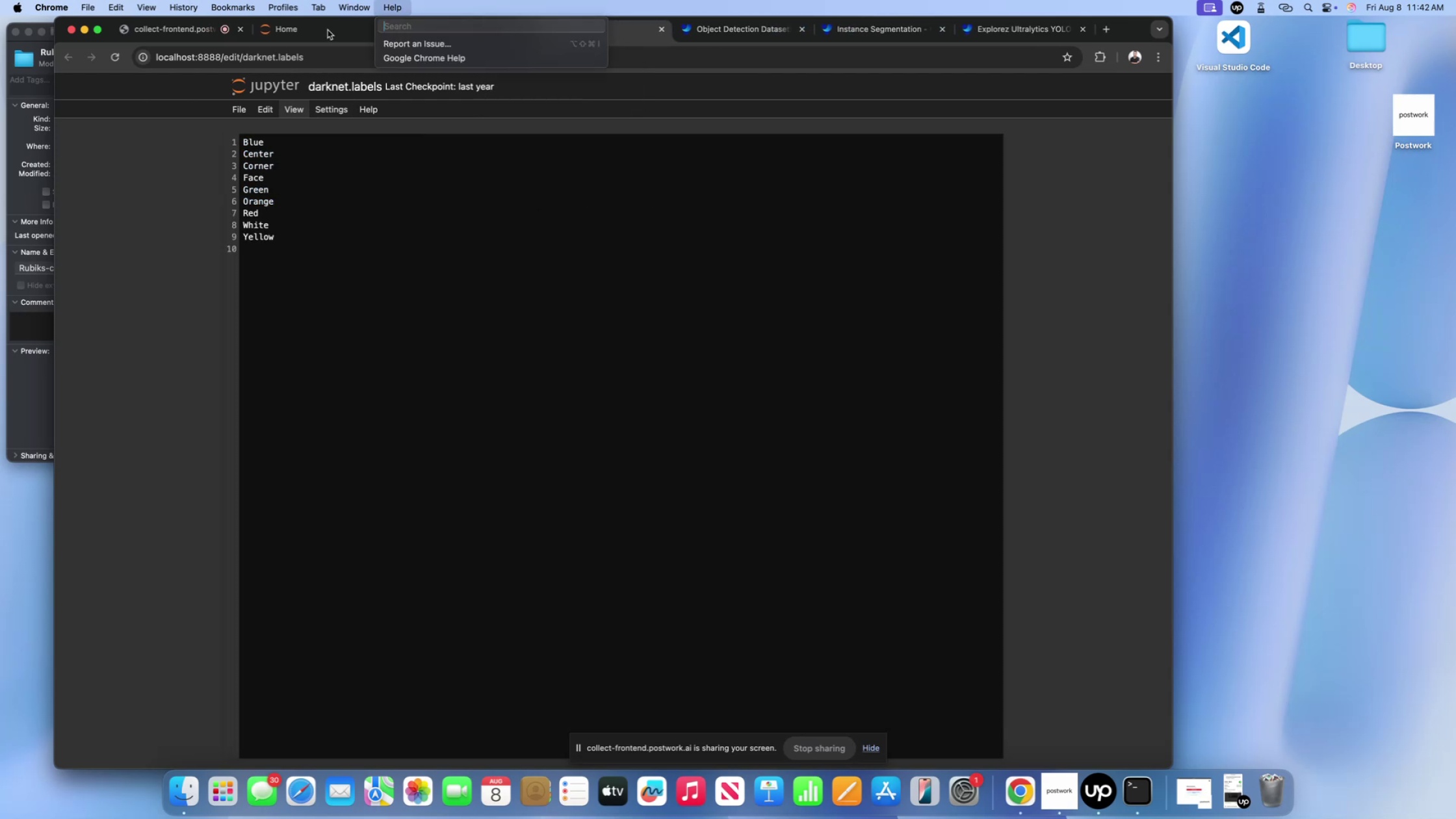 
left_click([317, 29])
 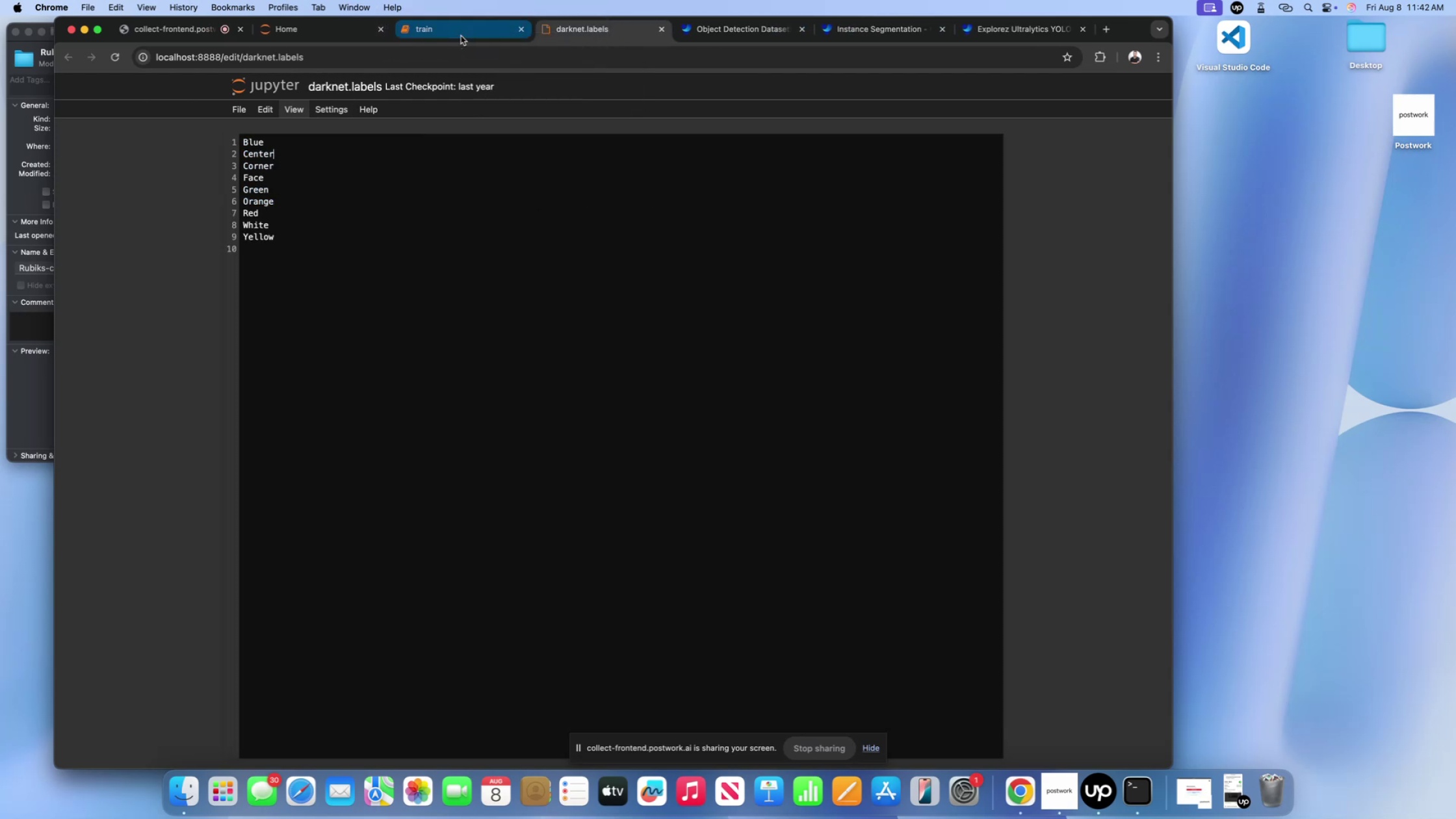 
left_click([461, 36])
 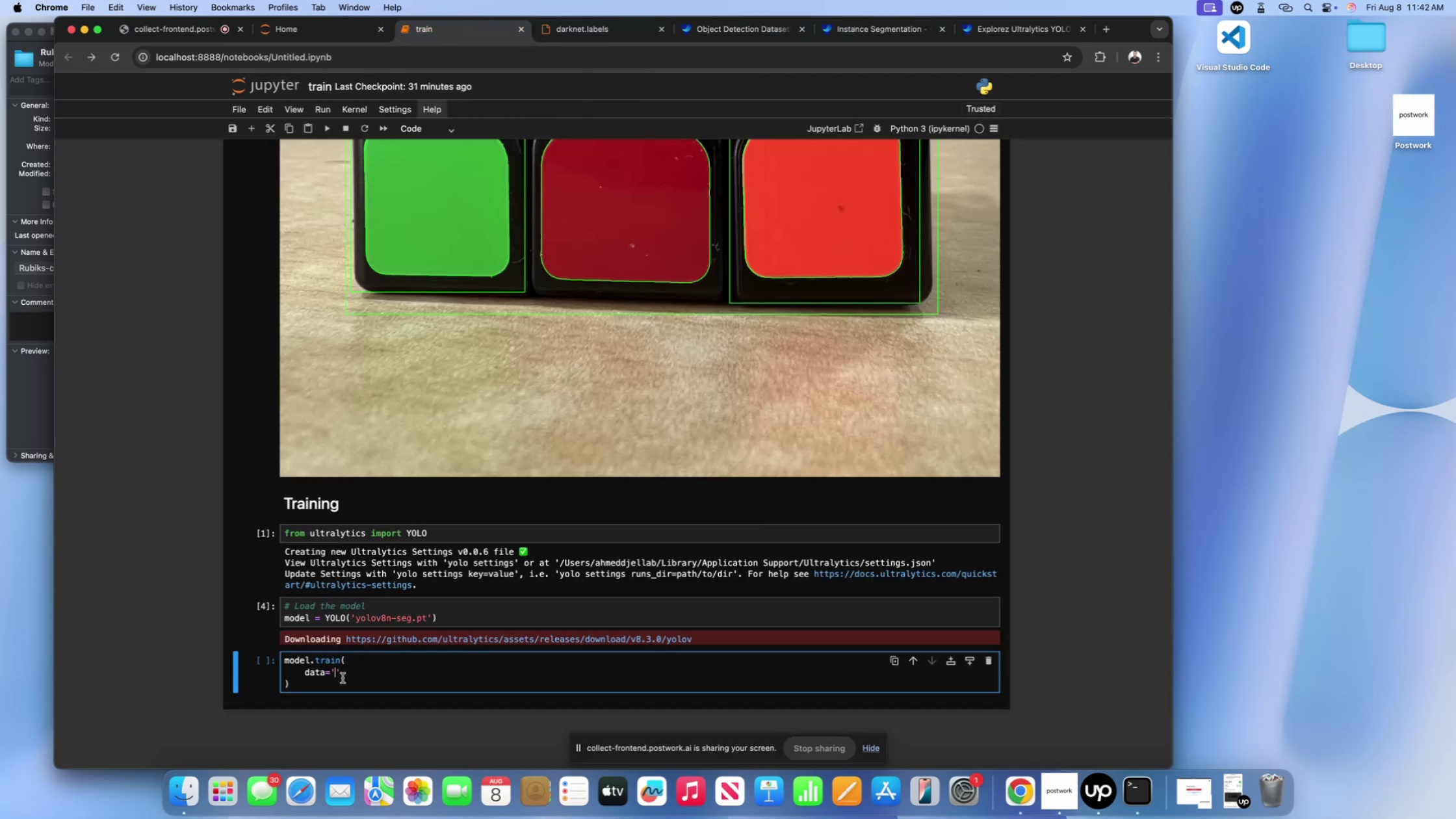 
type(rubik_v8.yaml)
 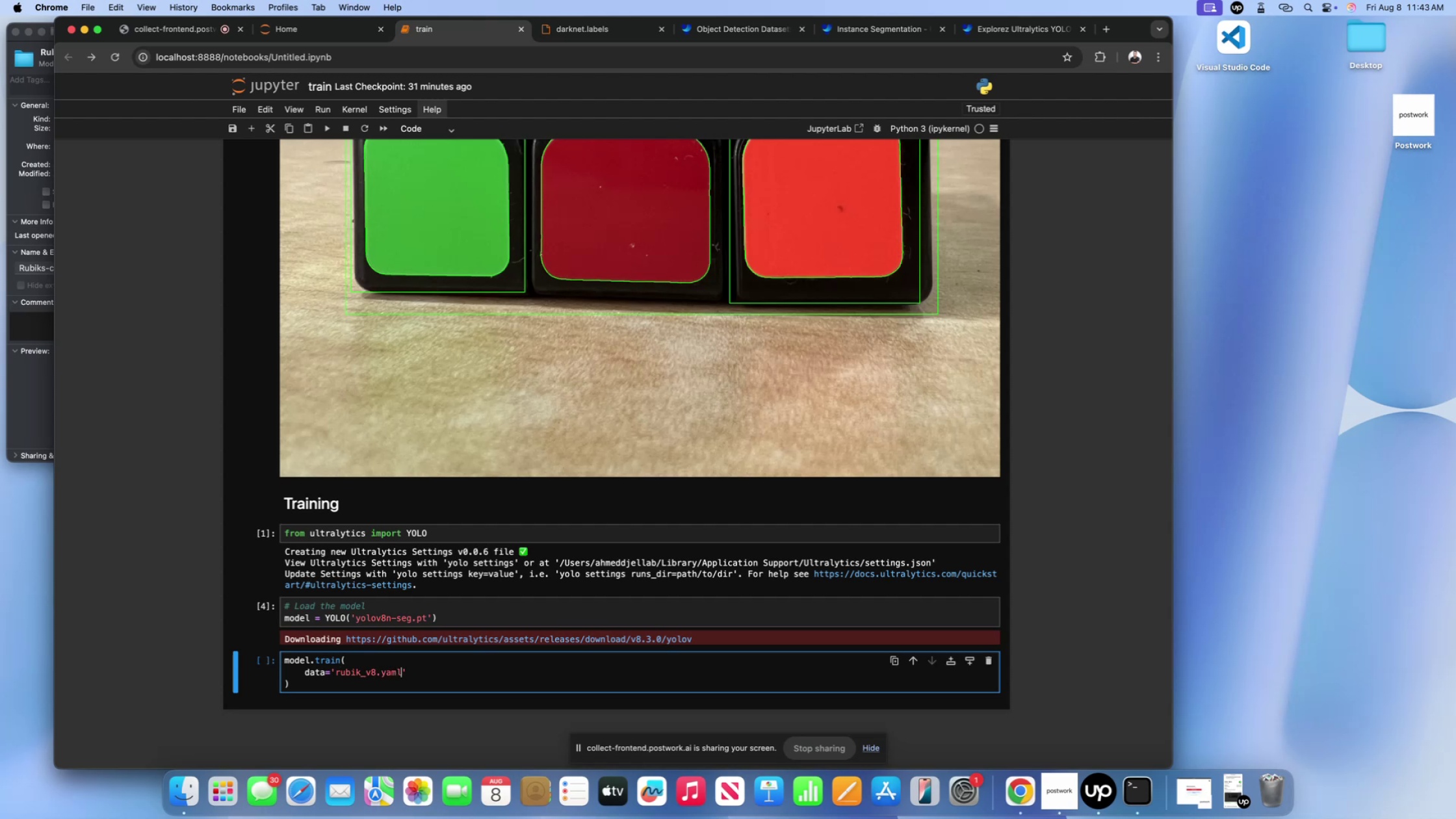 
 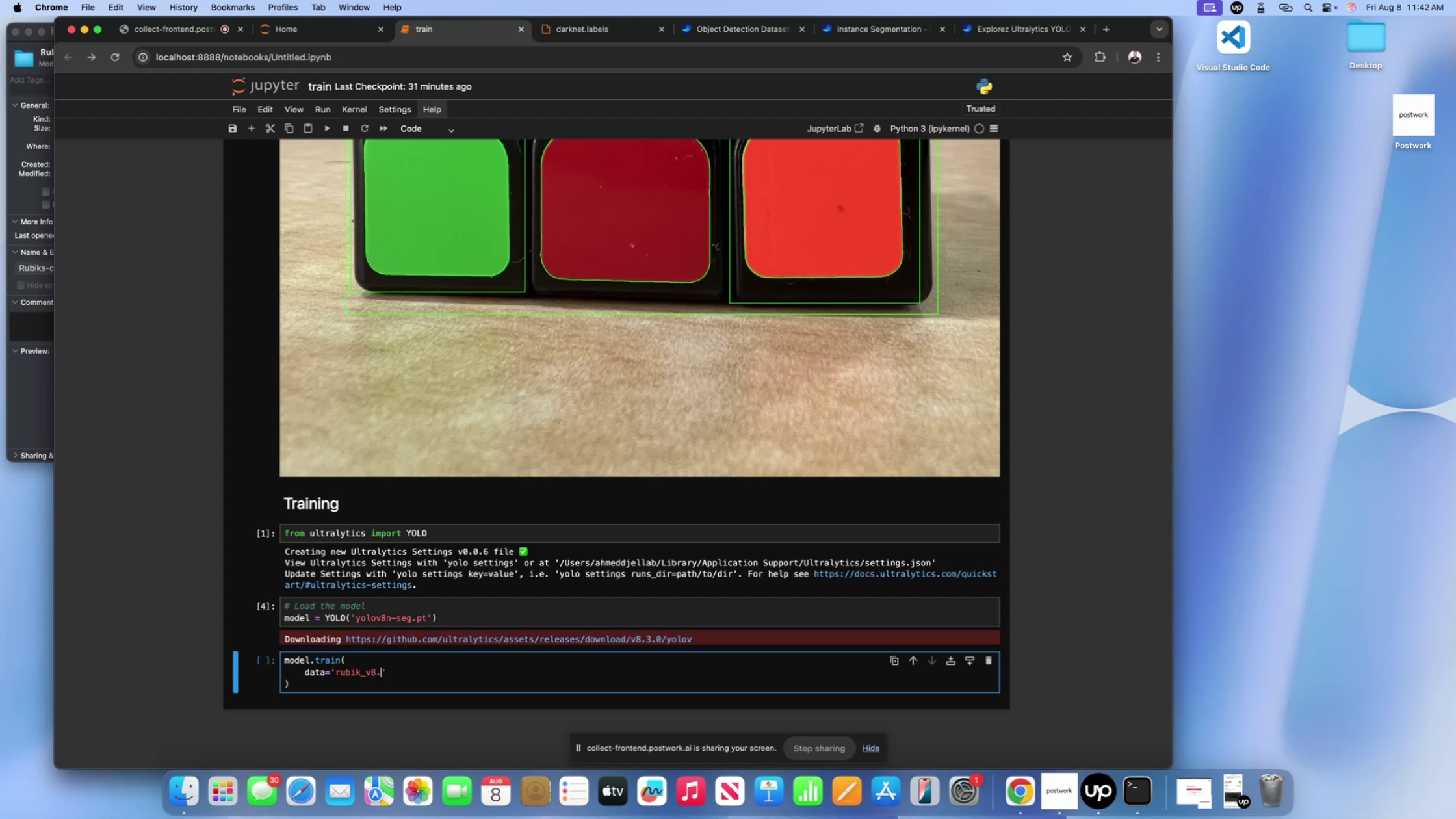 
key(ArrowRight)
 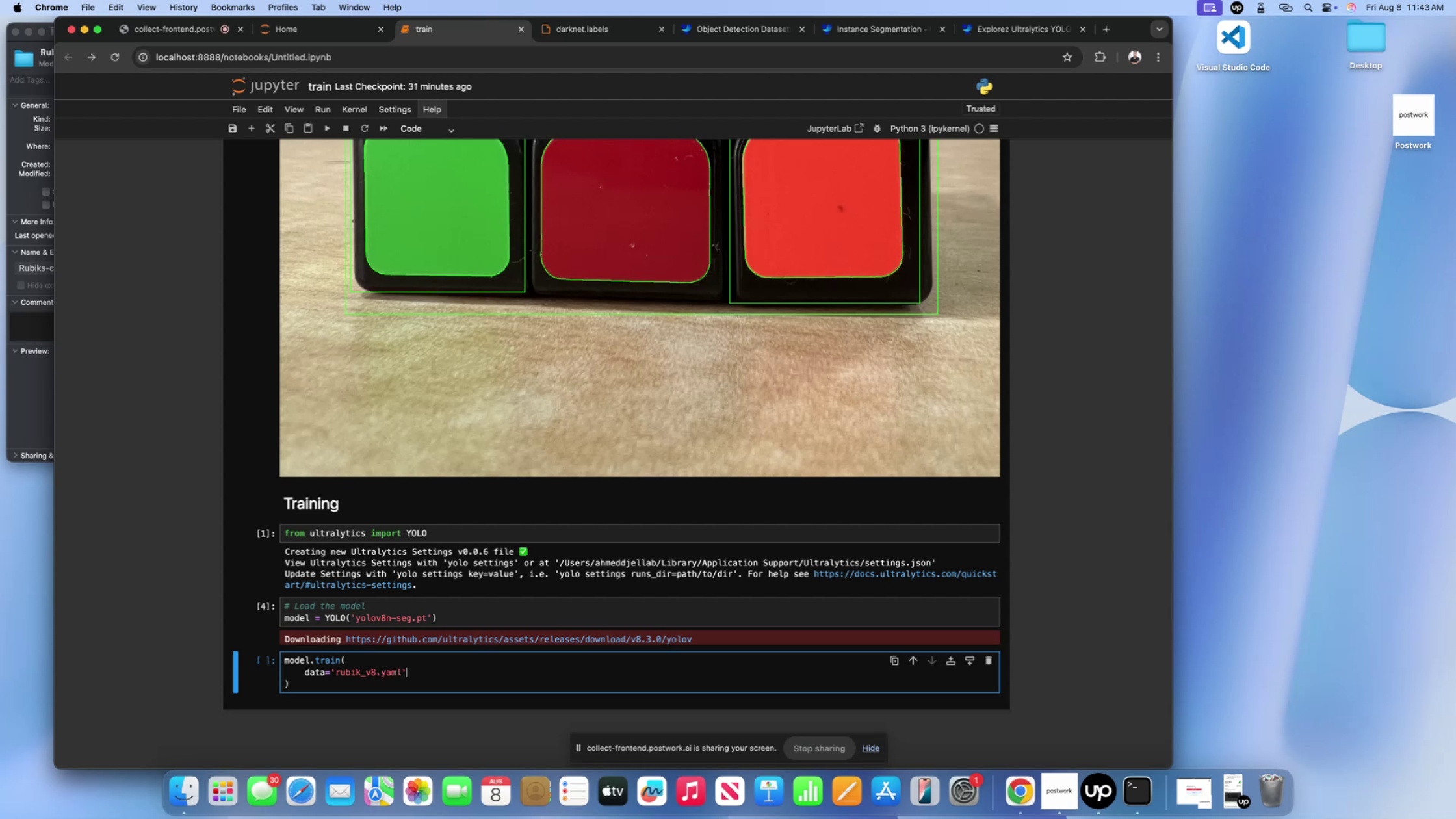 
key(Comma)
 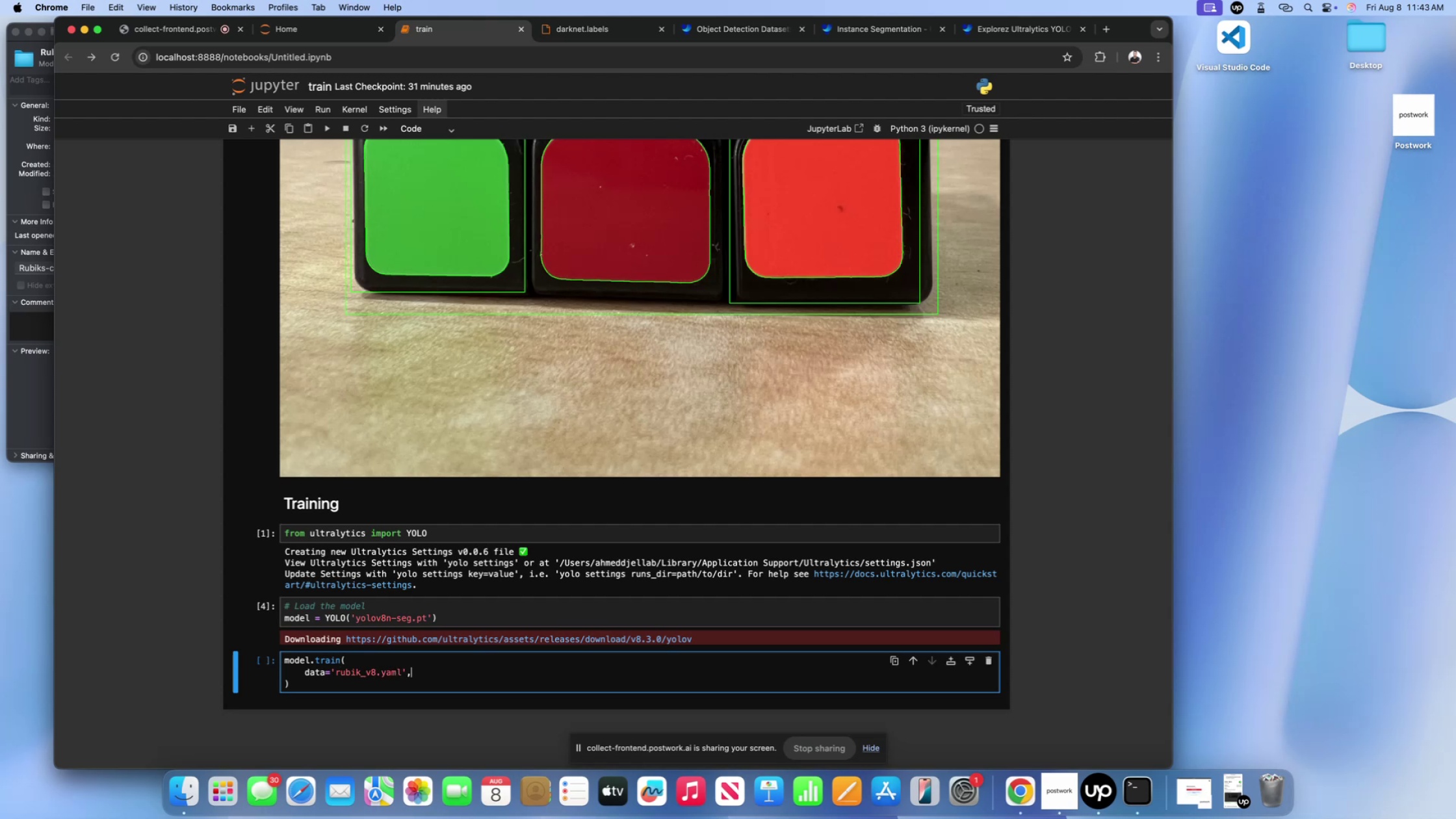 
key(Enter)
 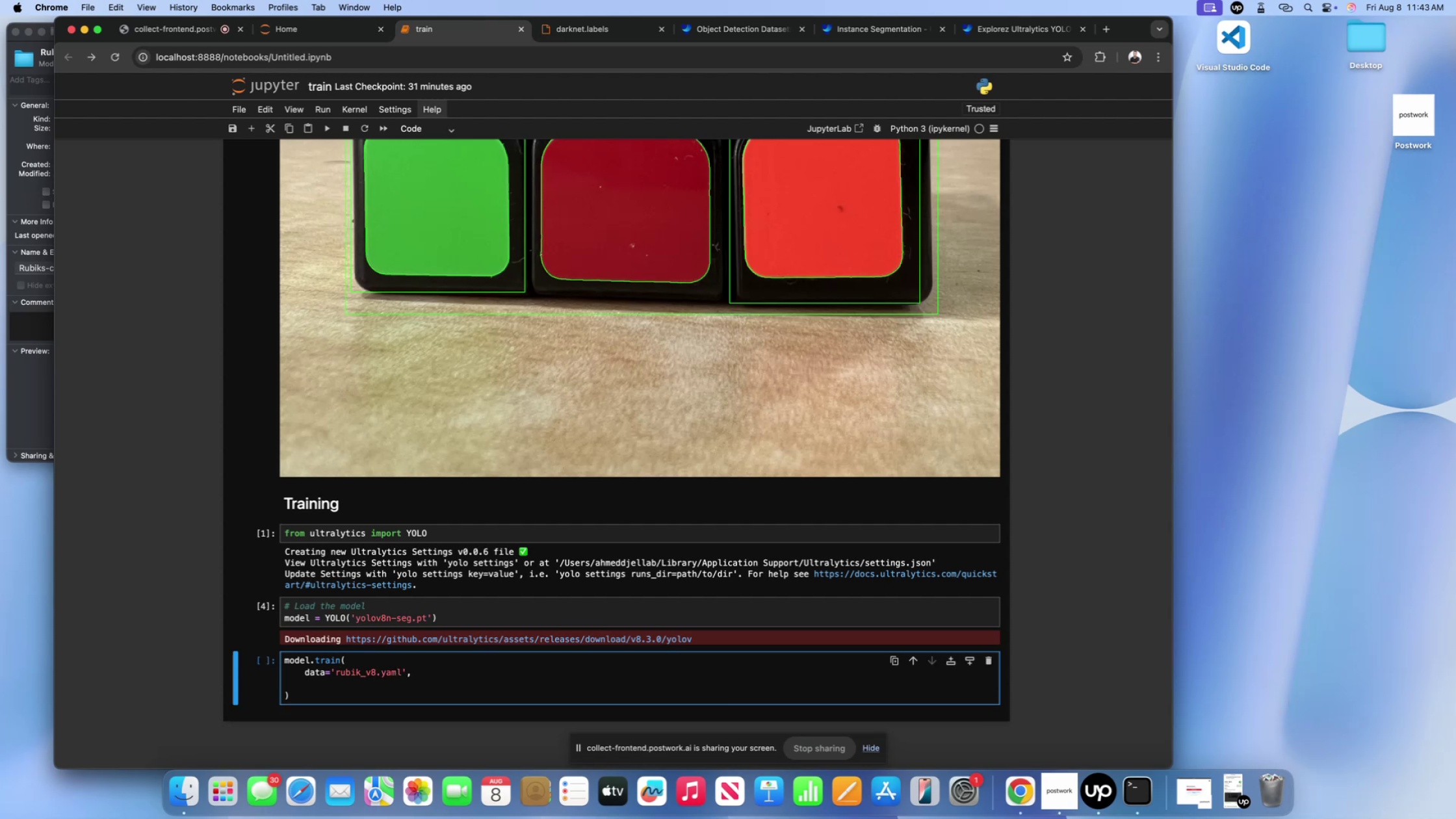 
type(imgsz=640,)
 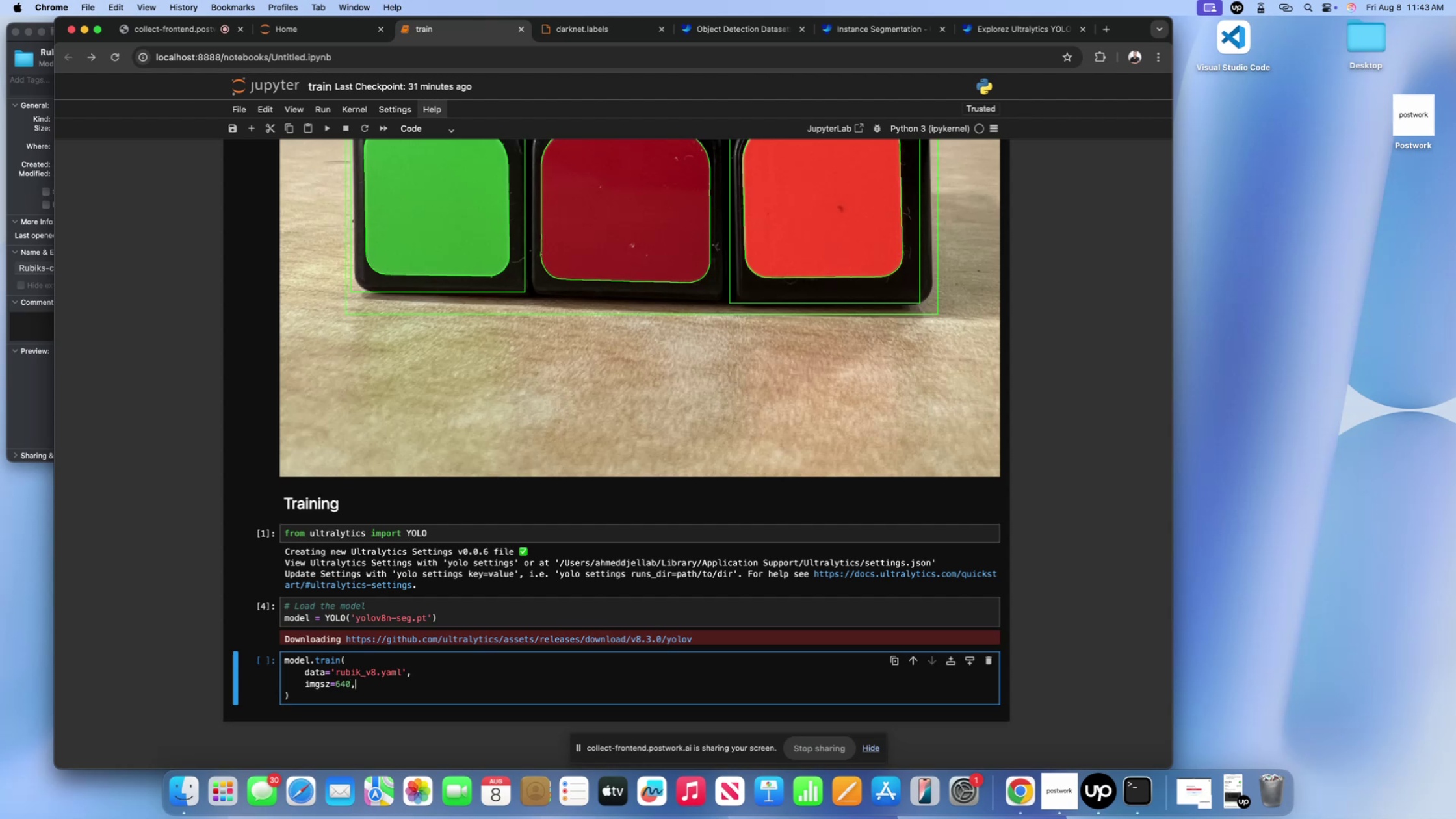 
key(Enter)
 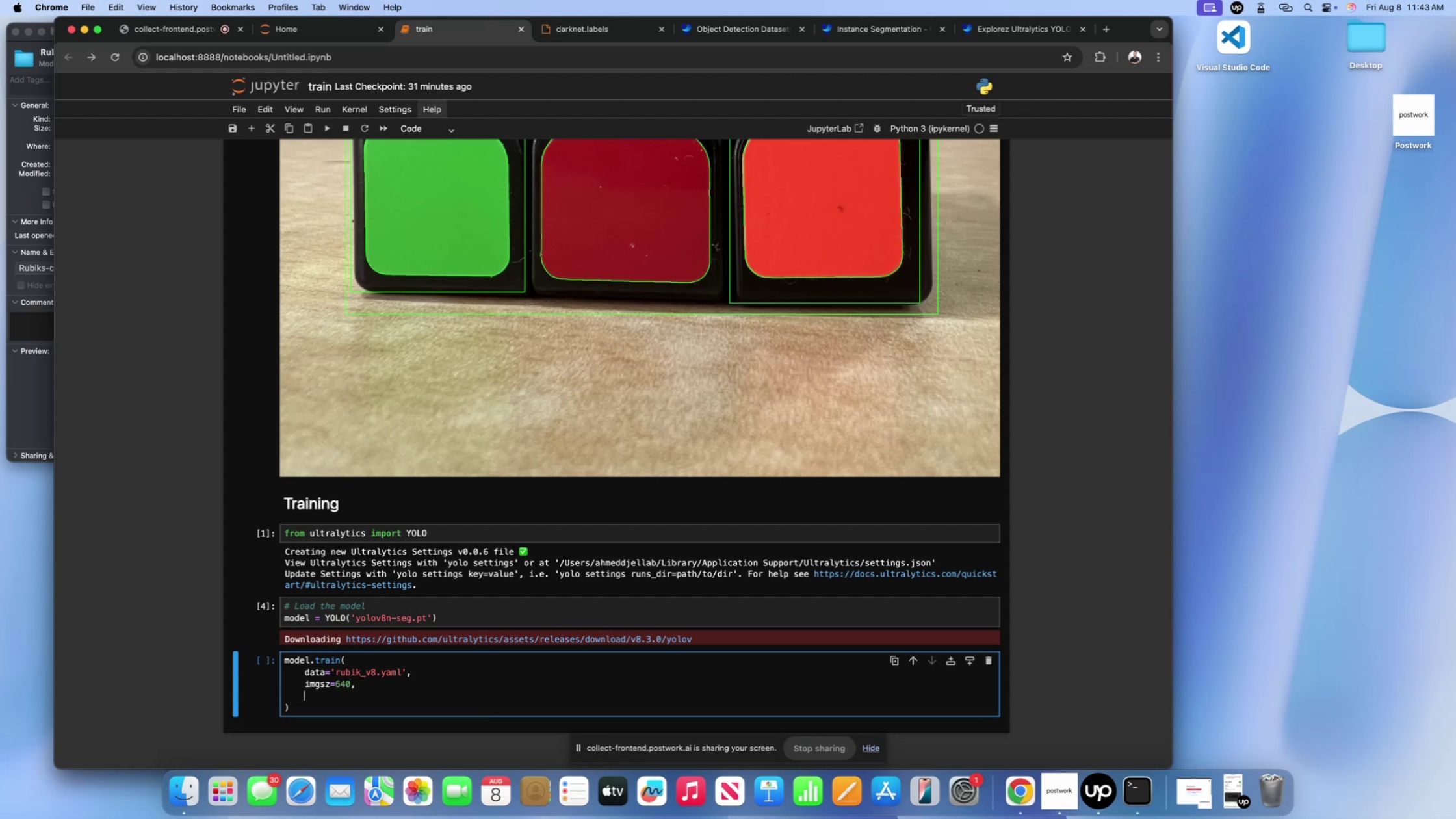 
type(epochs)
 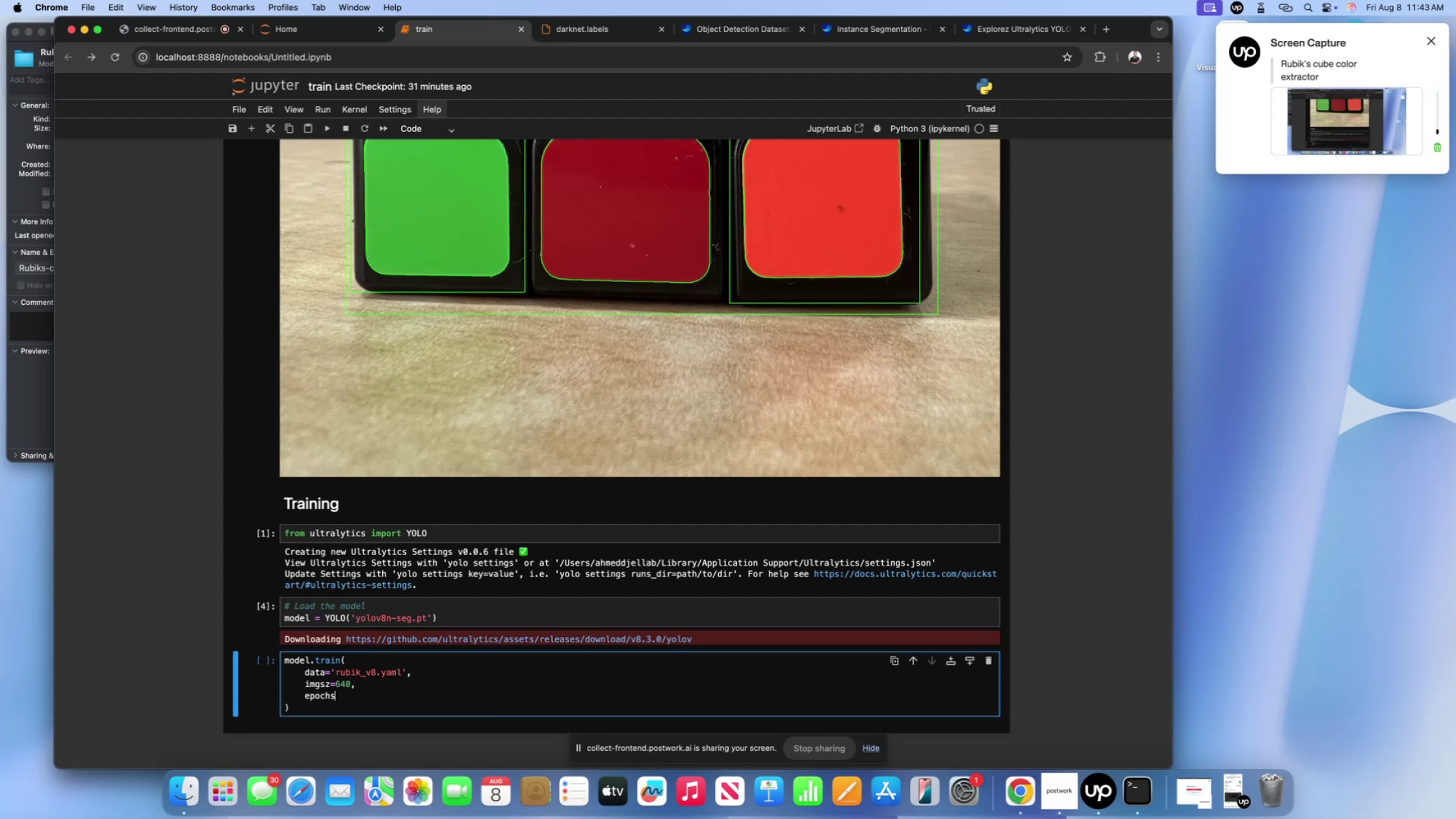 
type(=100,)
 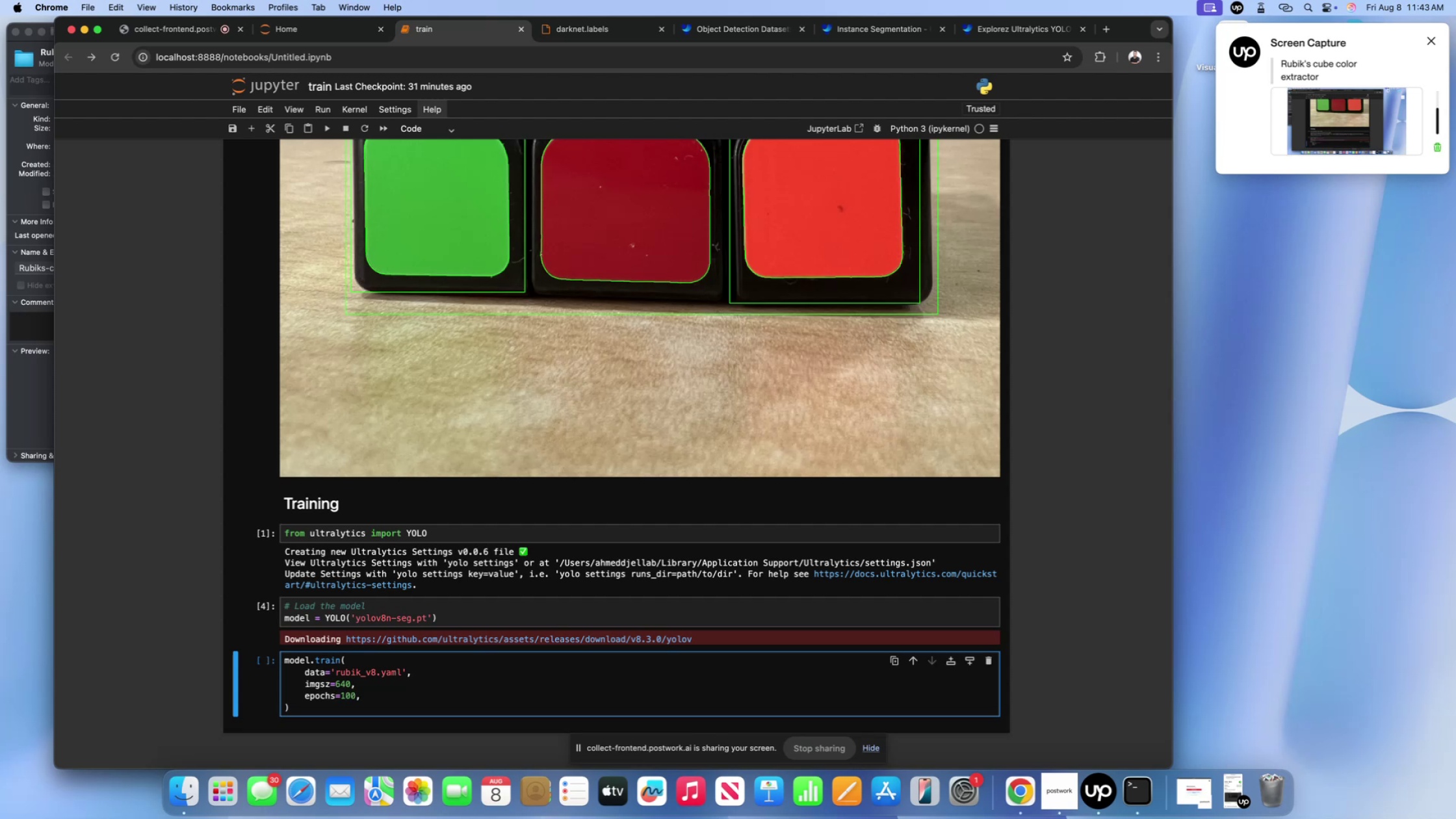 
key(Enter)
 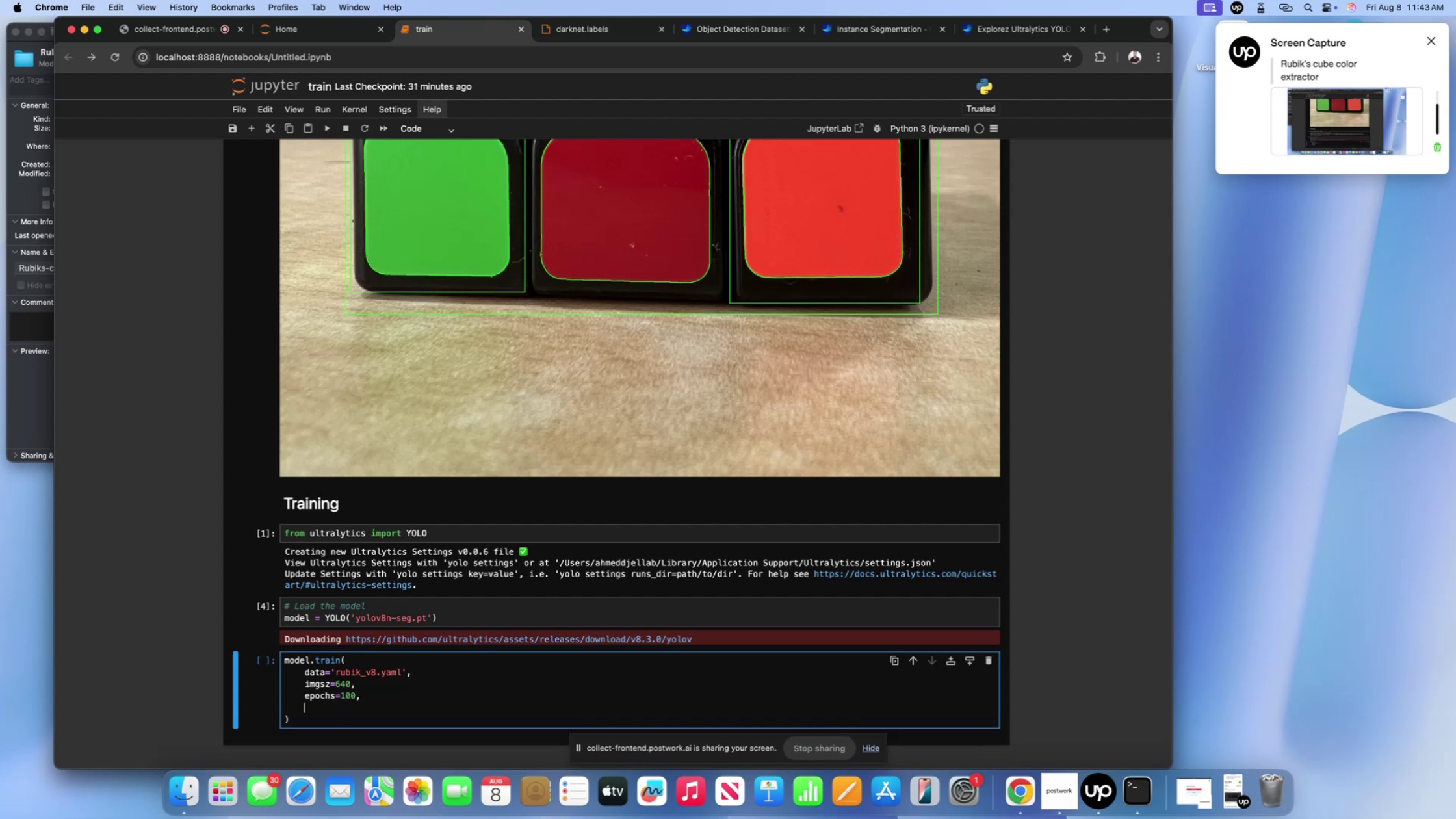 
type(name='')
 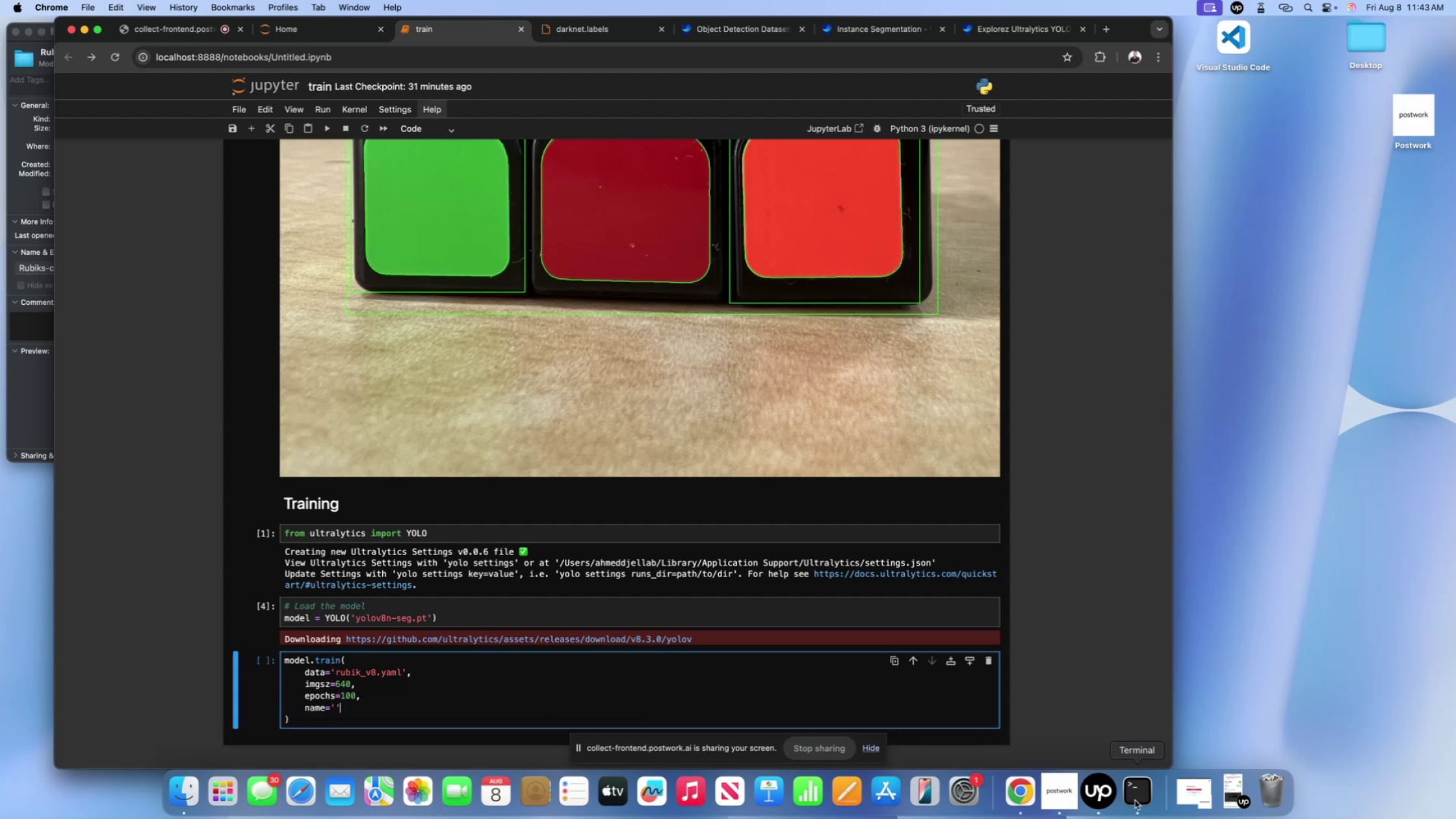 
left_click([1113, 797])
 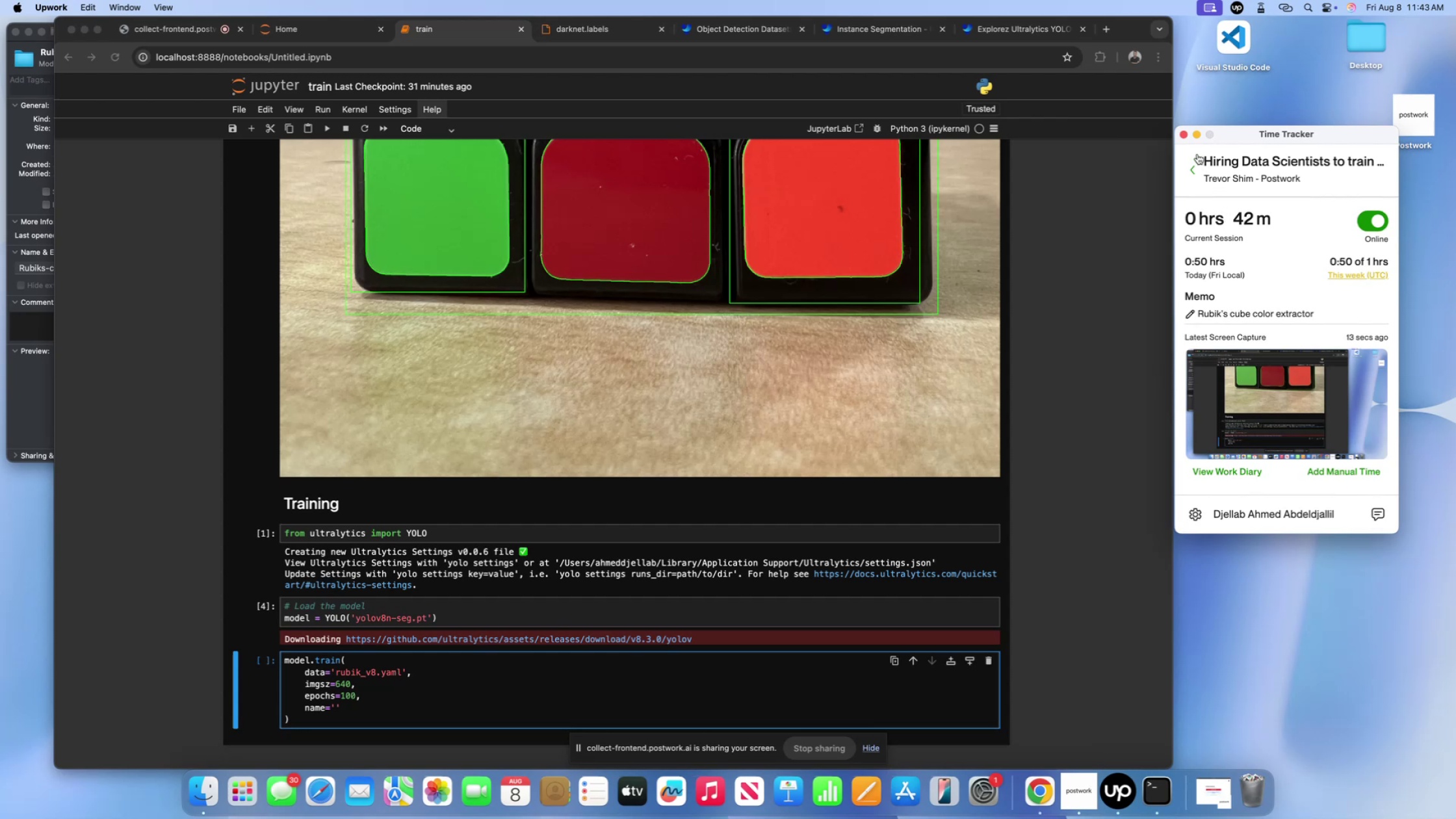 
left_click([1191, 137])
 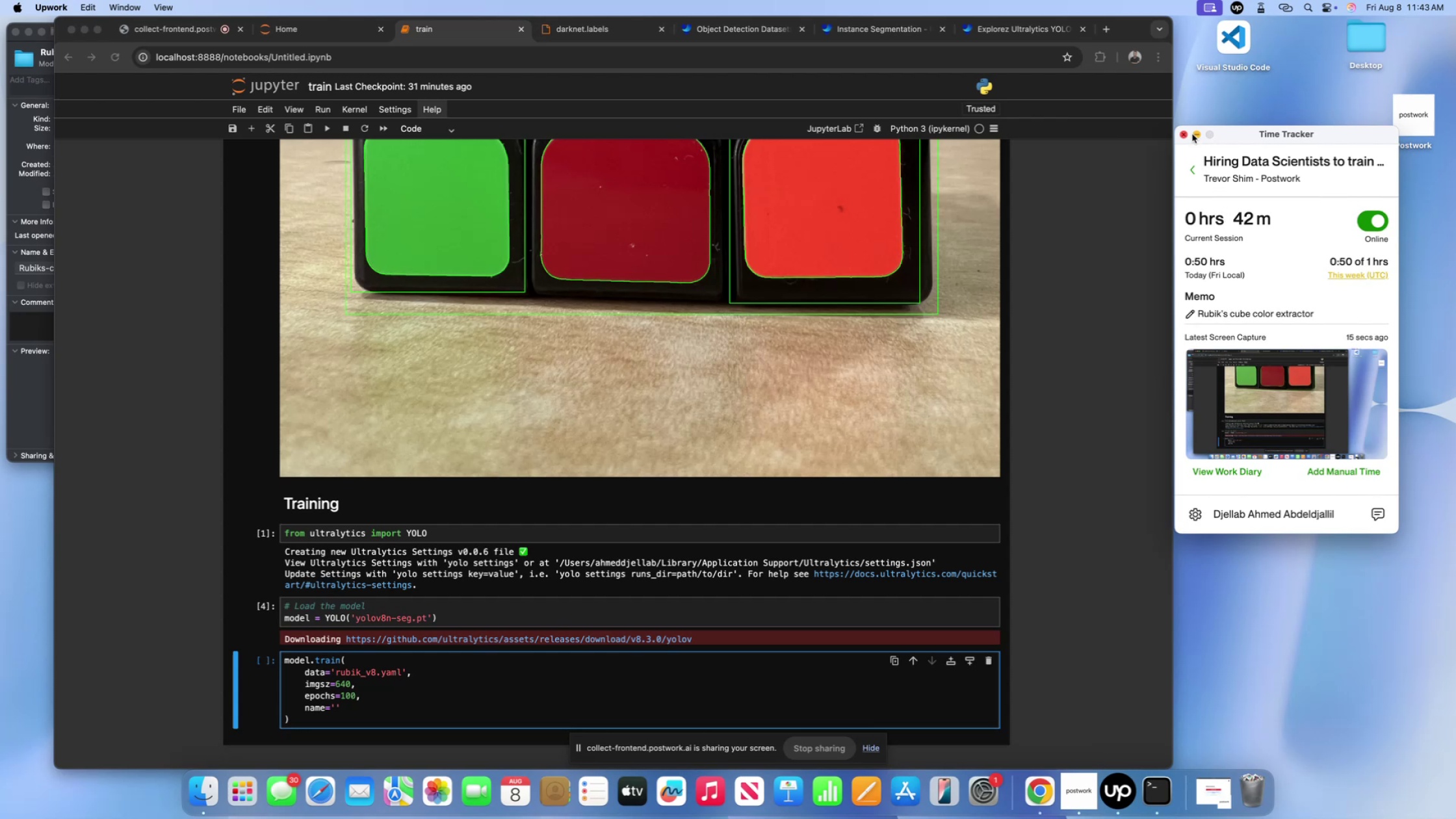 
left_click([1192, 134])
 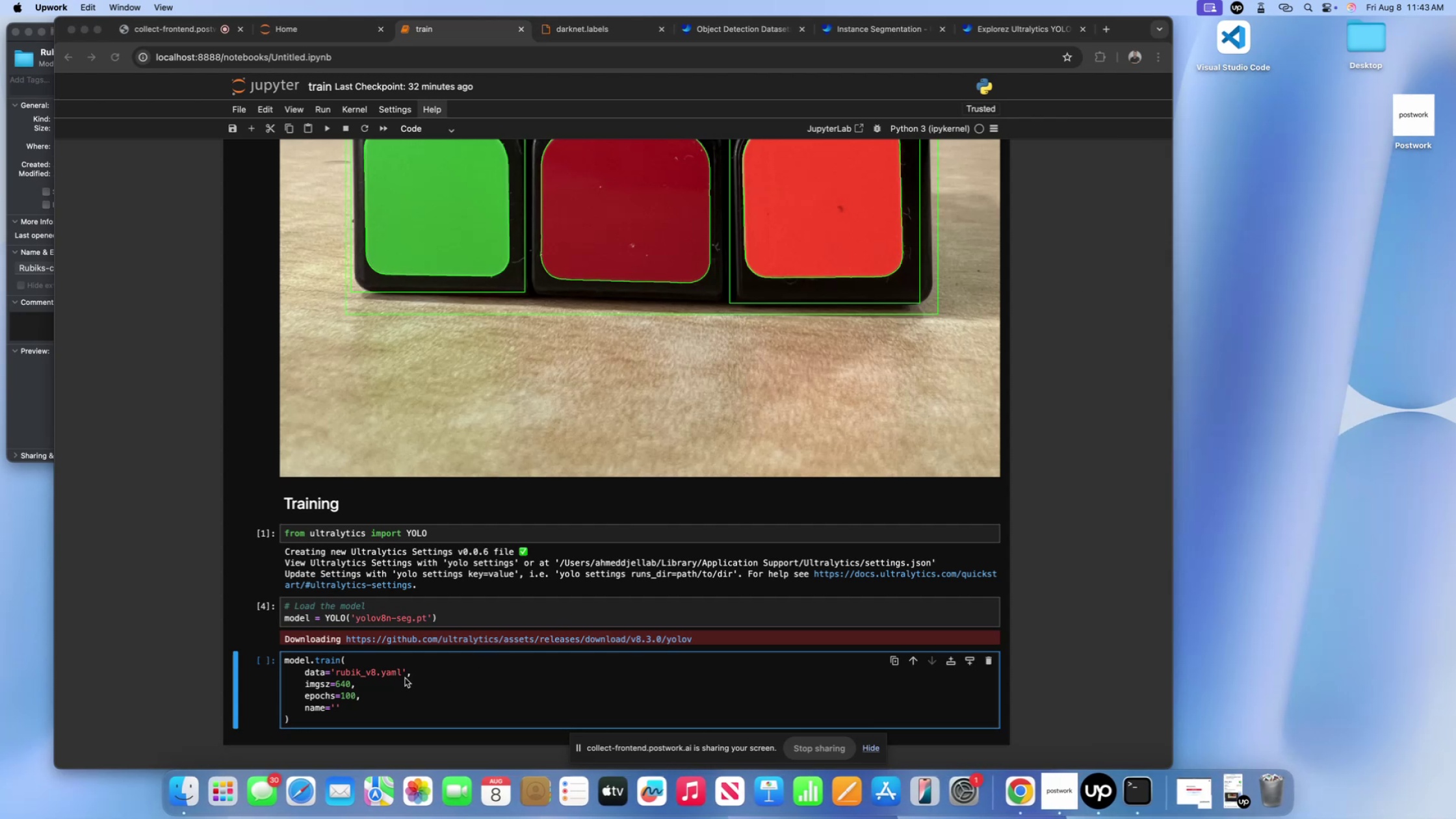 
left_click([355, 699])
 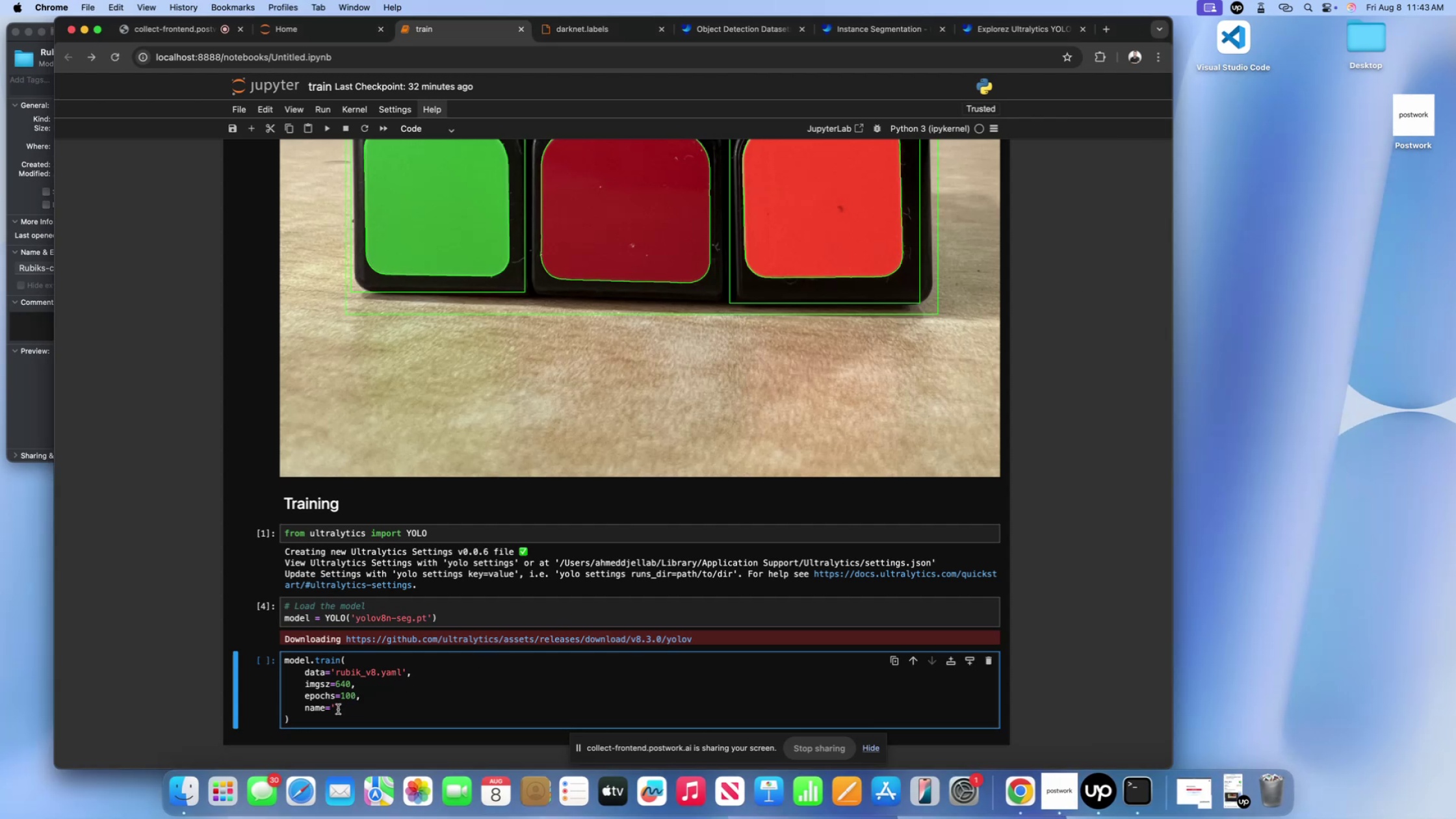 
left_click([338, 709])
 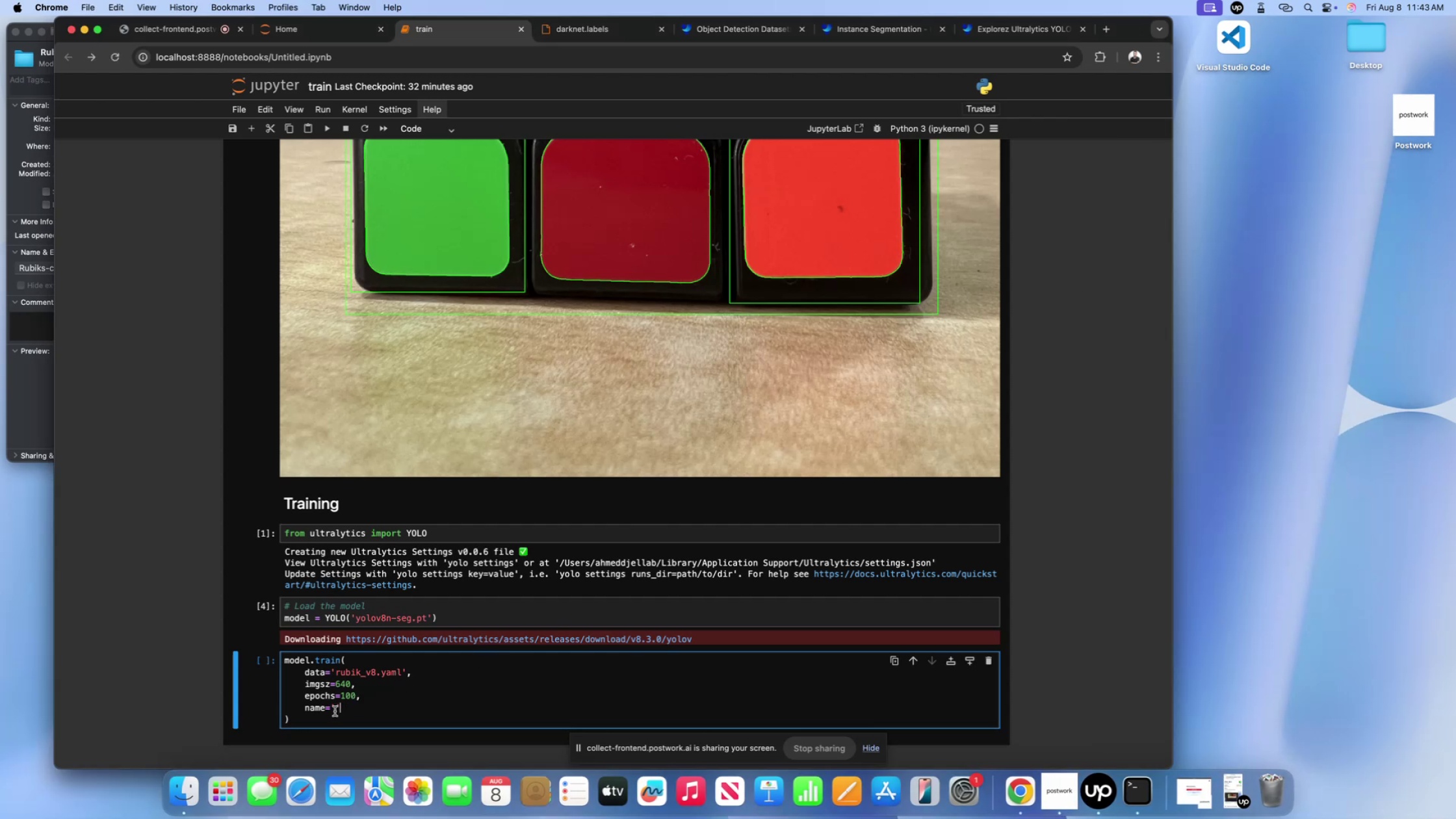 
left_click([335, 711])
 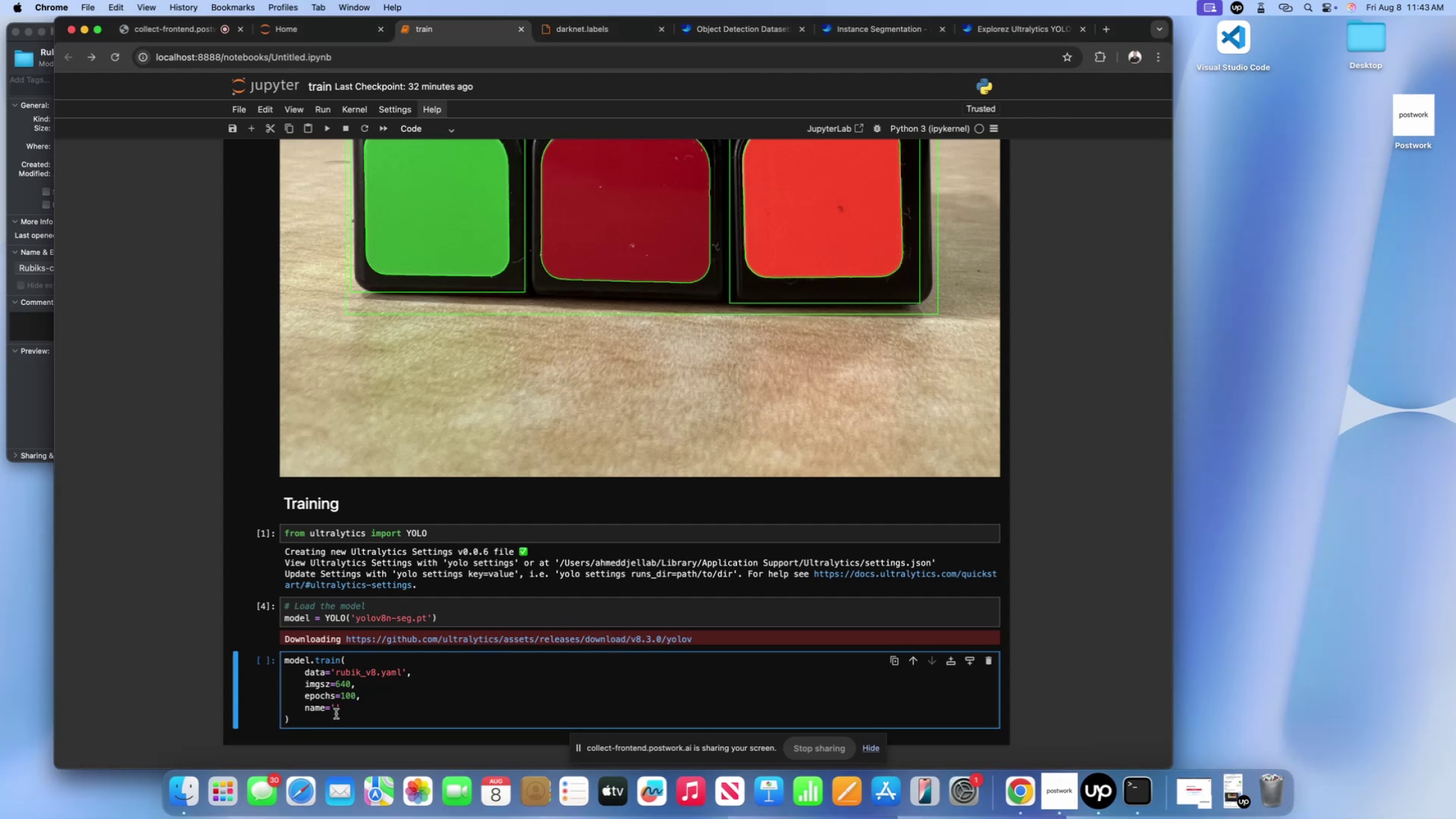 
type(my )
key(Backspace)
type(-model)
 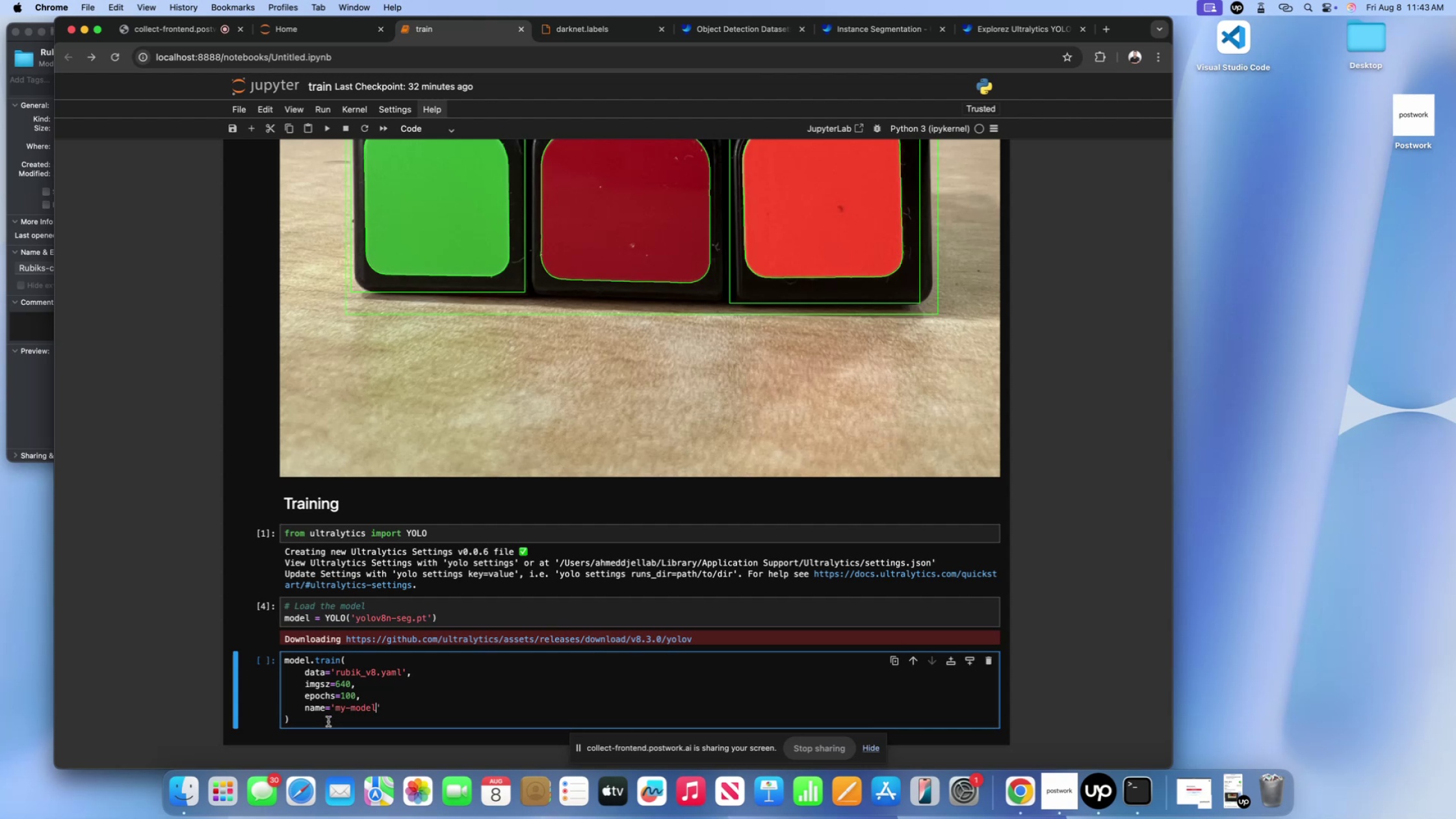 
left_click([313, 722])
 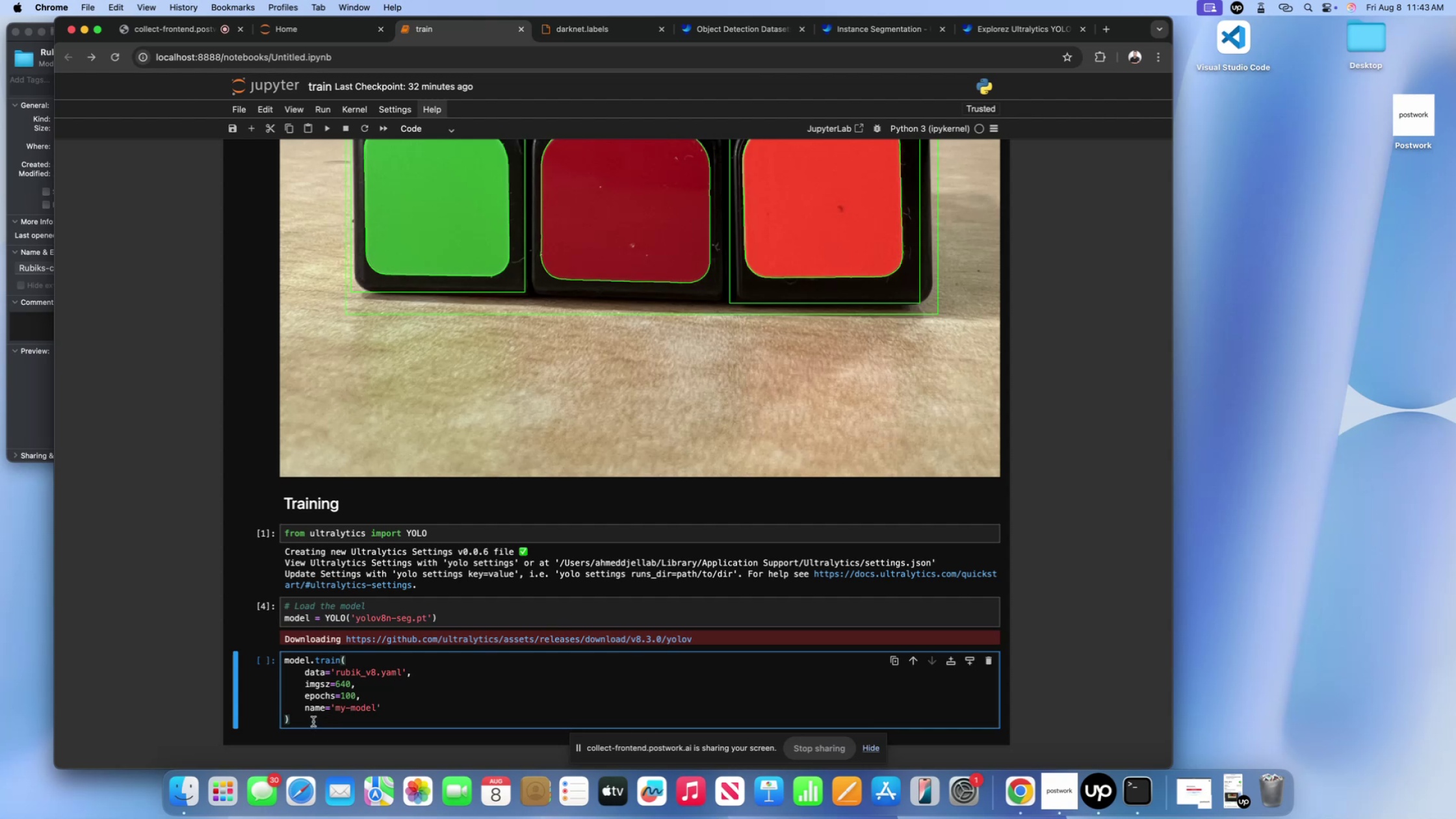 
key(Shift+Enter)
 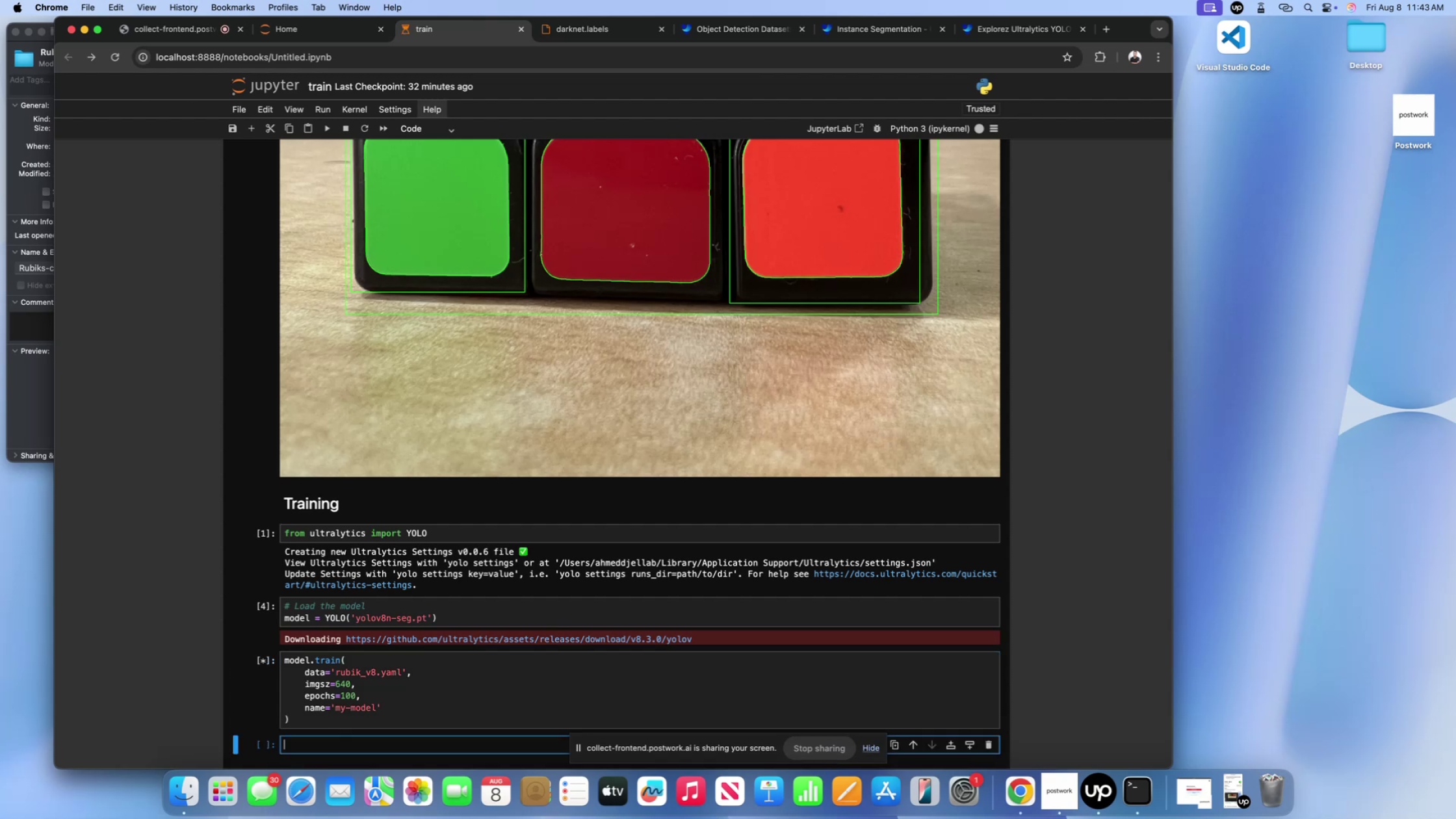 
scroll: coordinate [320, 694], scroll_direction: up, amount: 12.0
 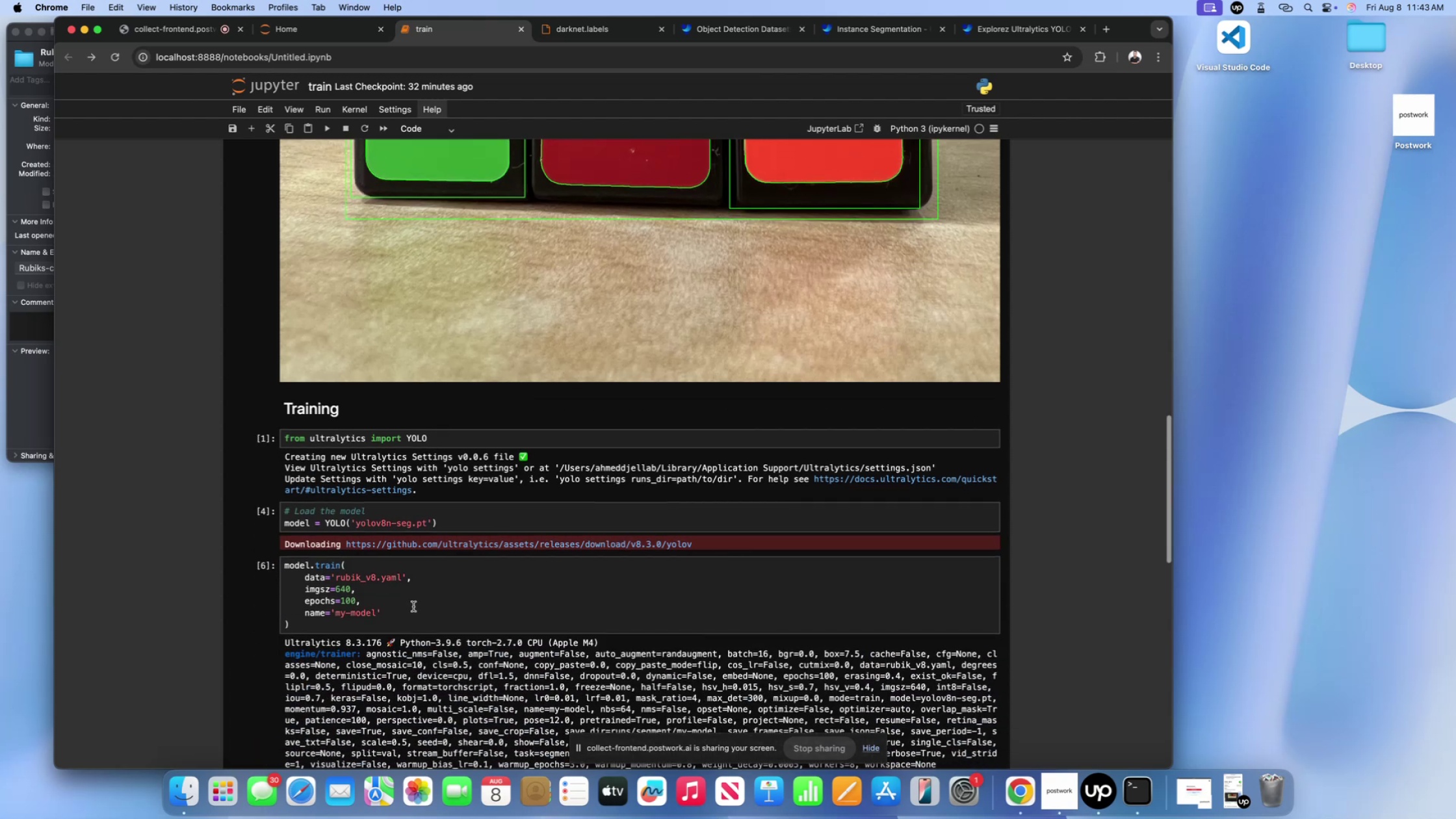 
left_click([413, 606])
 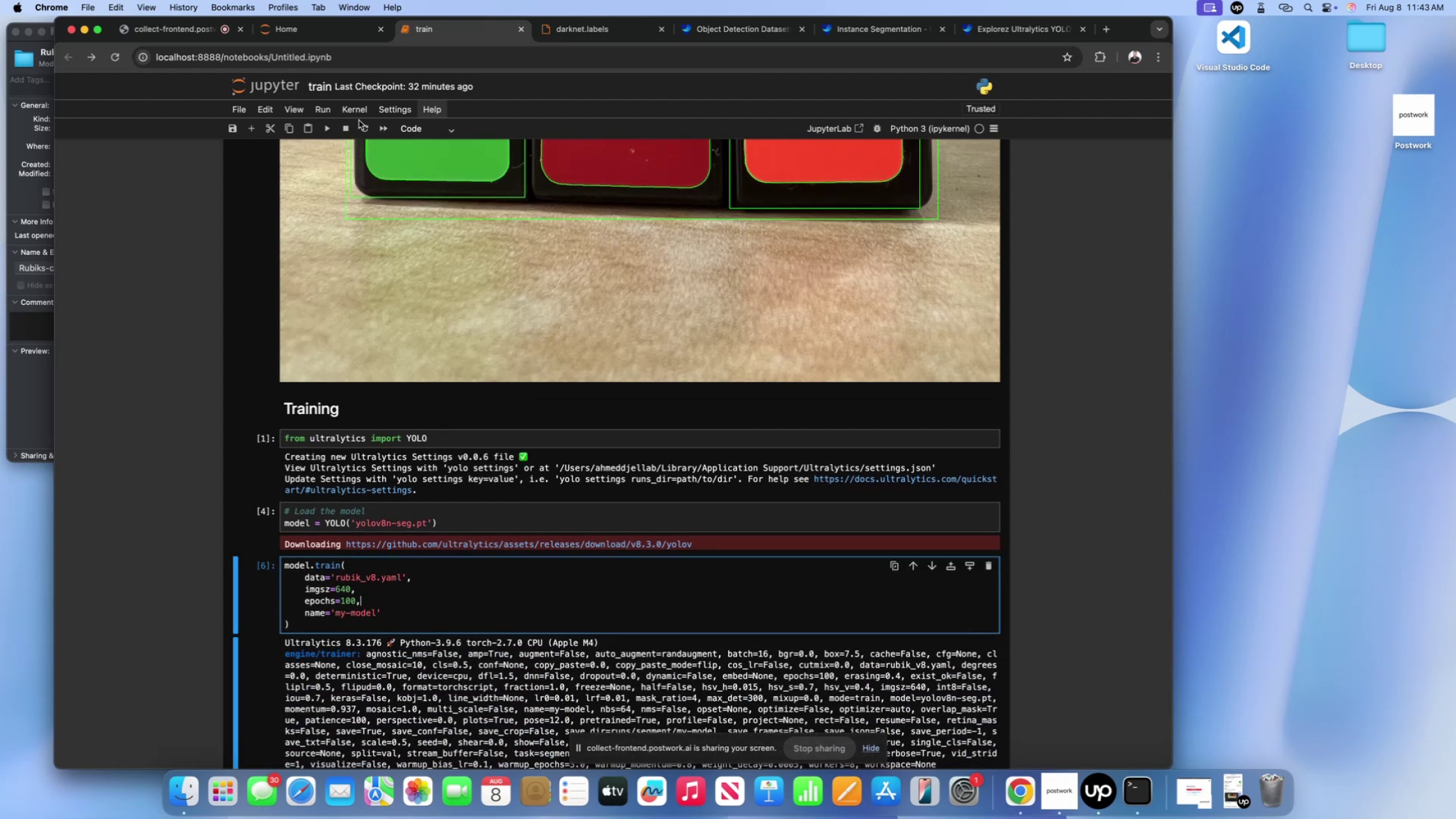 
left_click([342, 129])
 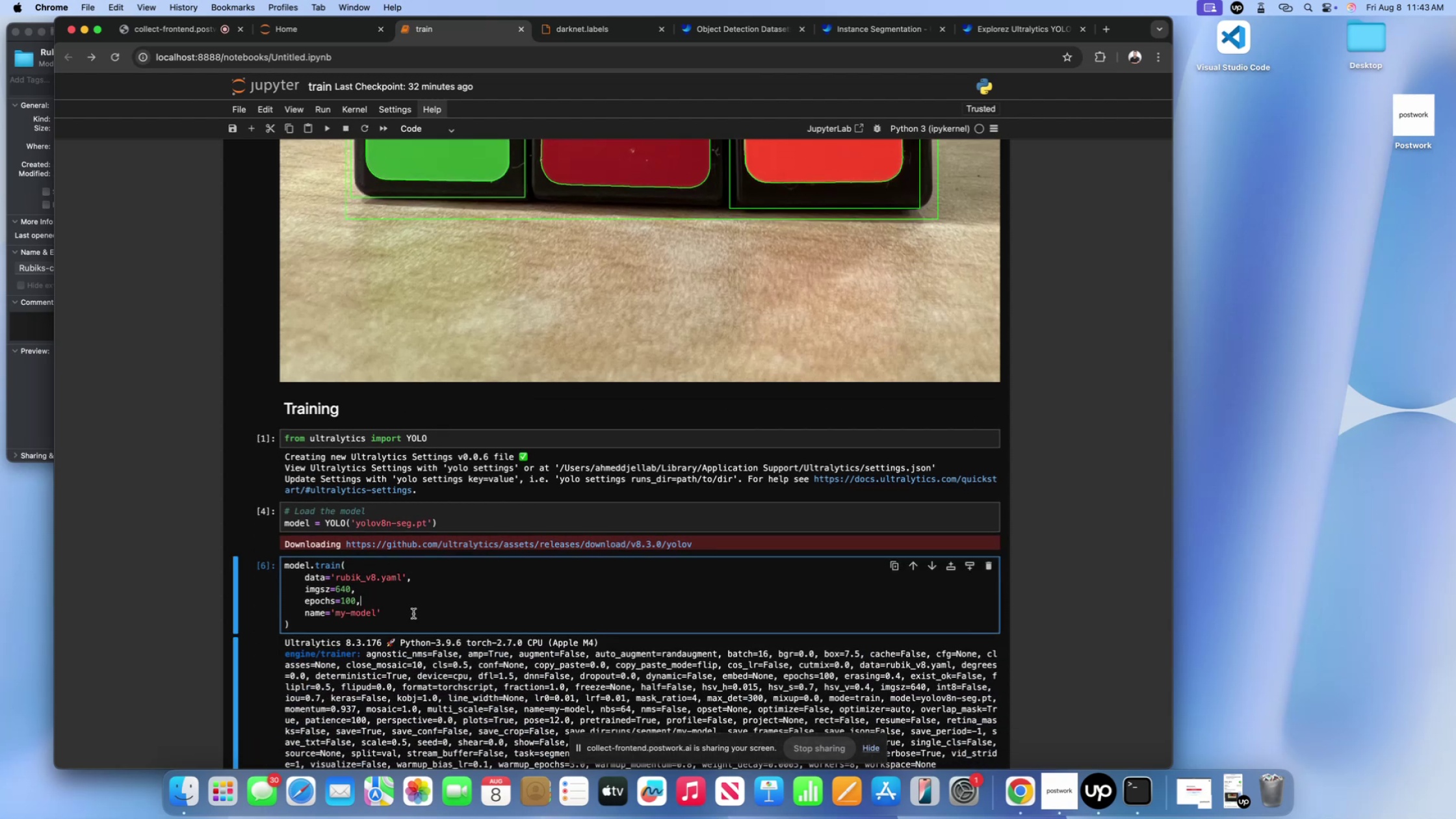 
scroll: coordinate [413, 614], scroll_direction: down, amount: 160.0
 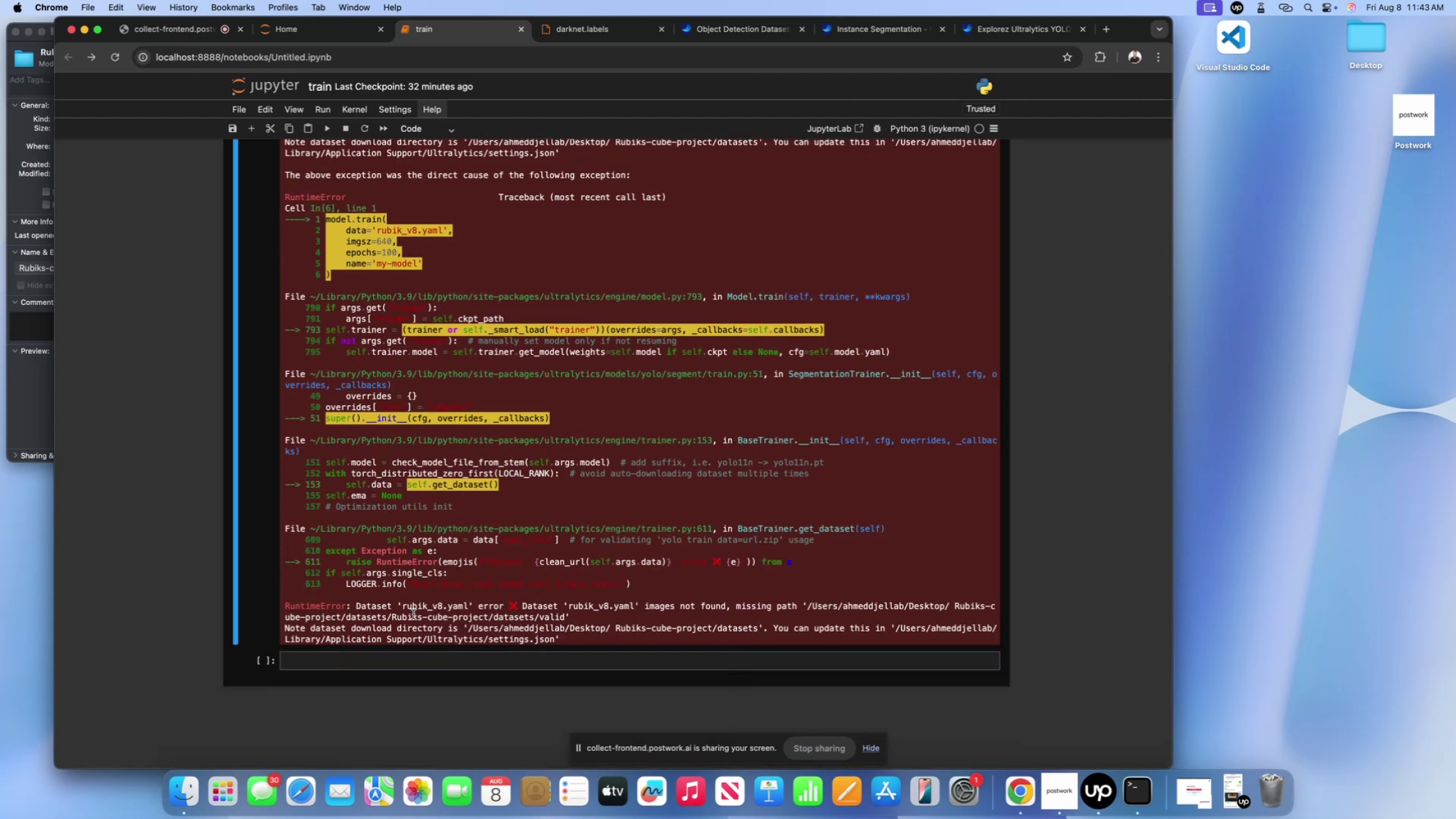 
scroll: coordinate [414, 614], scroll_direction: up, amount: 124.0
 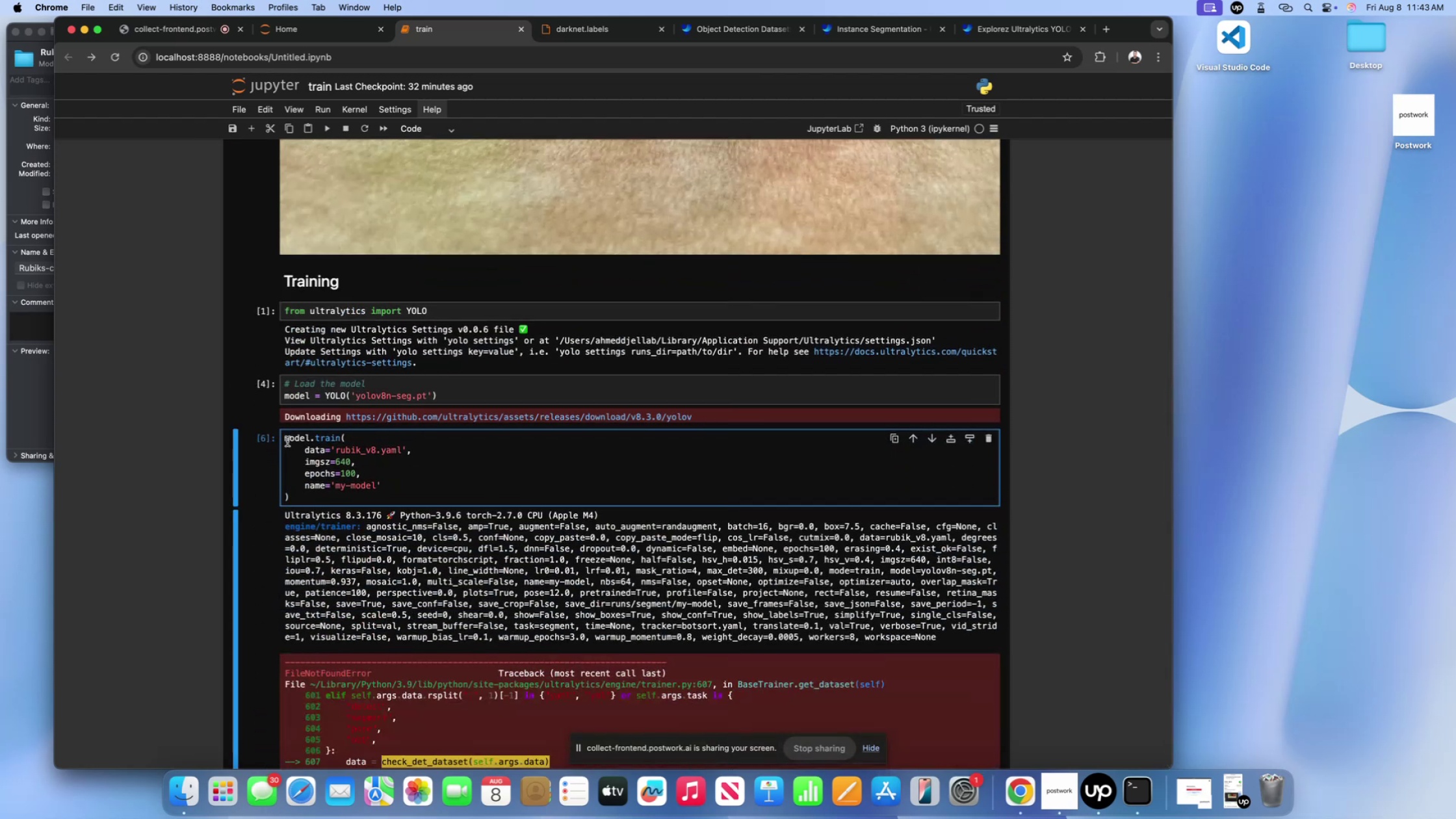 
left_click([285, 443])
 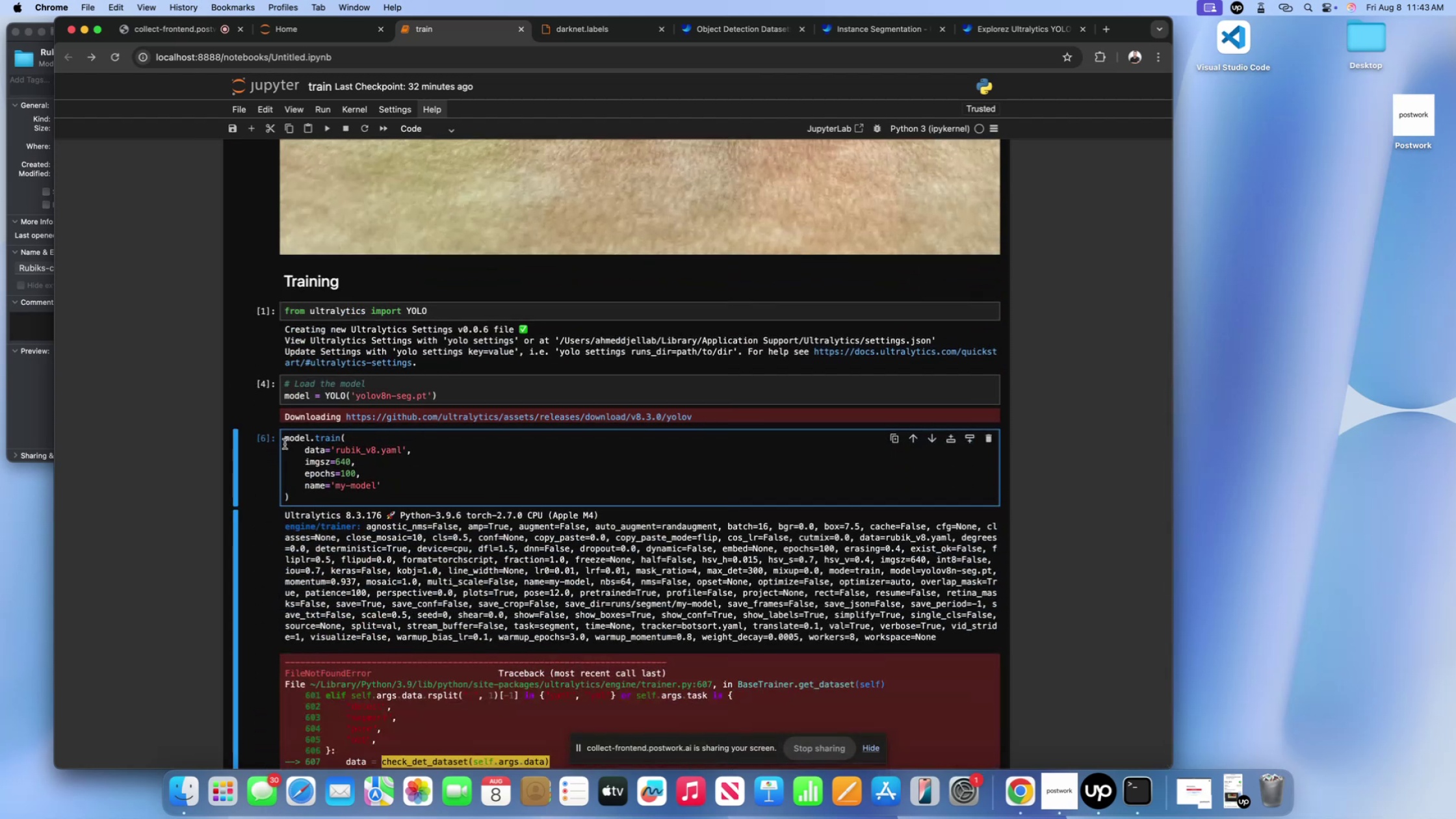 
type(result = )
 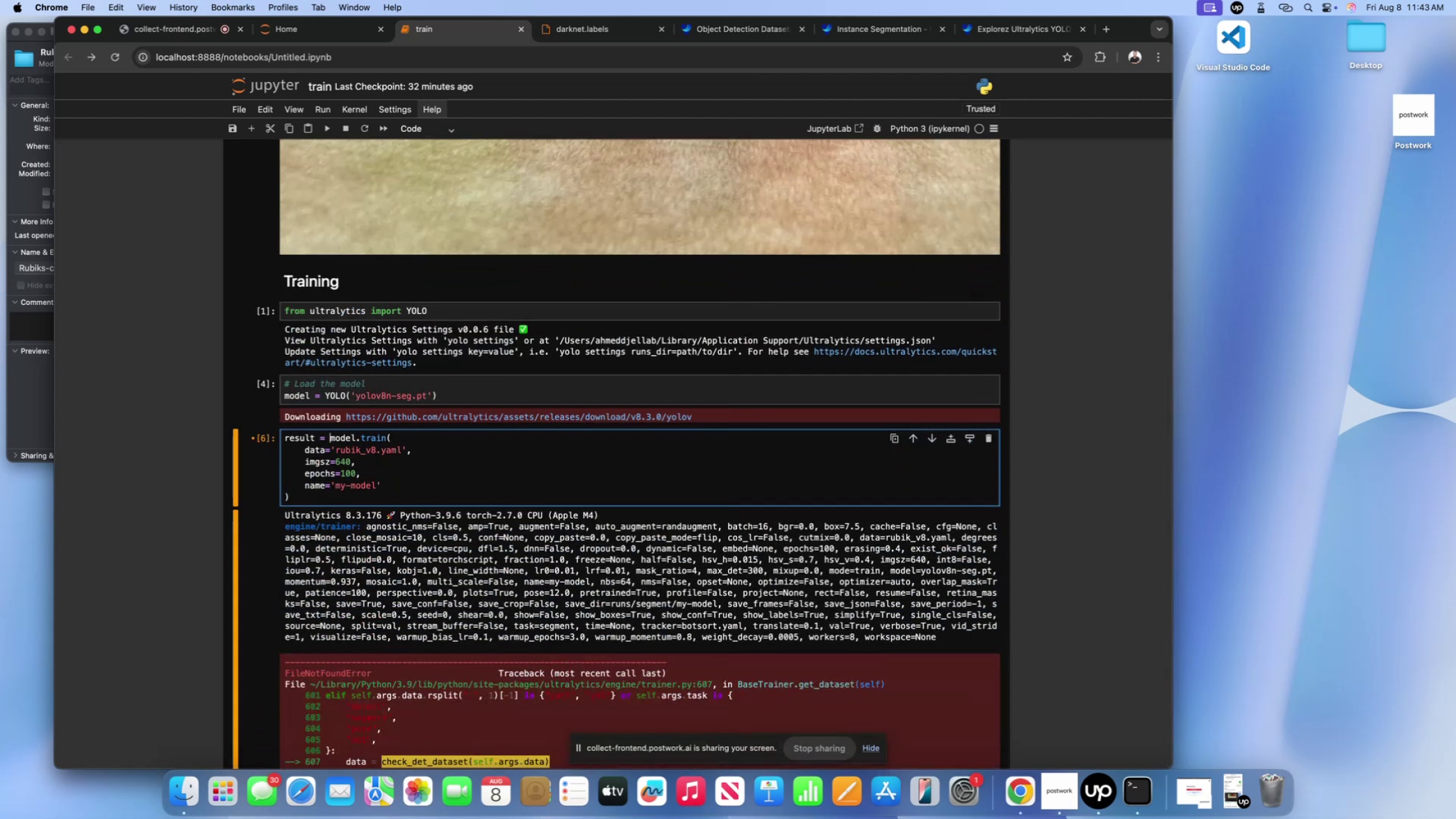 
key(Shift+Enter)
 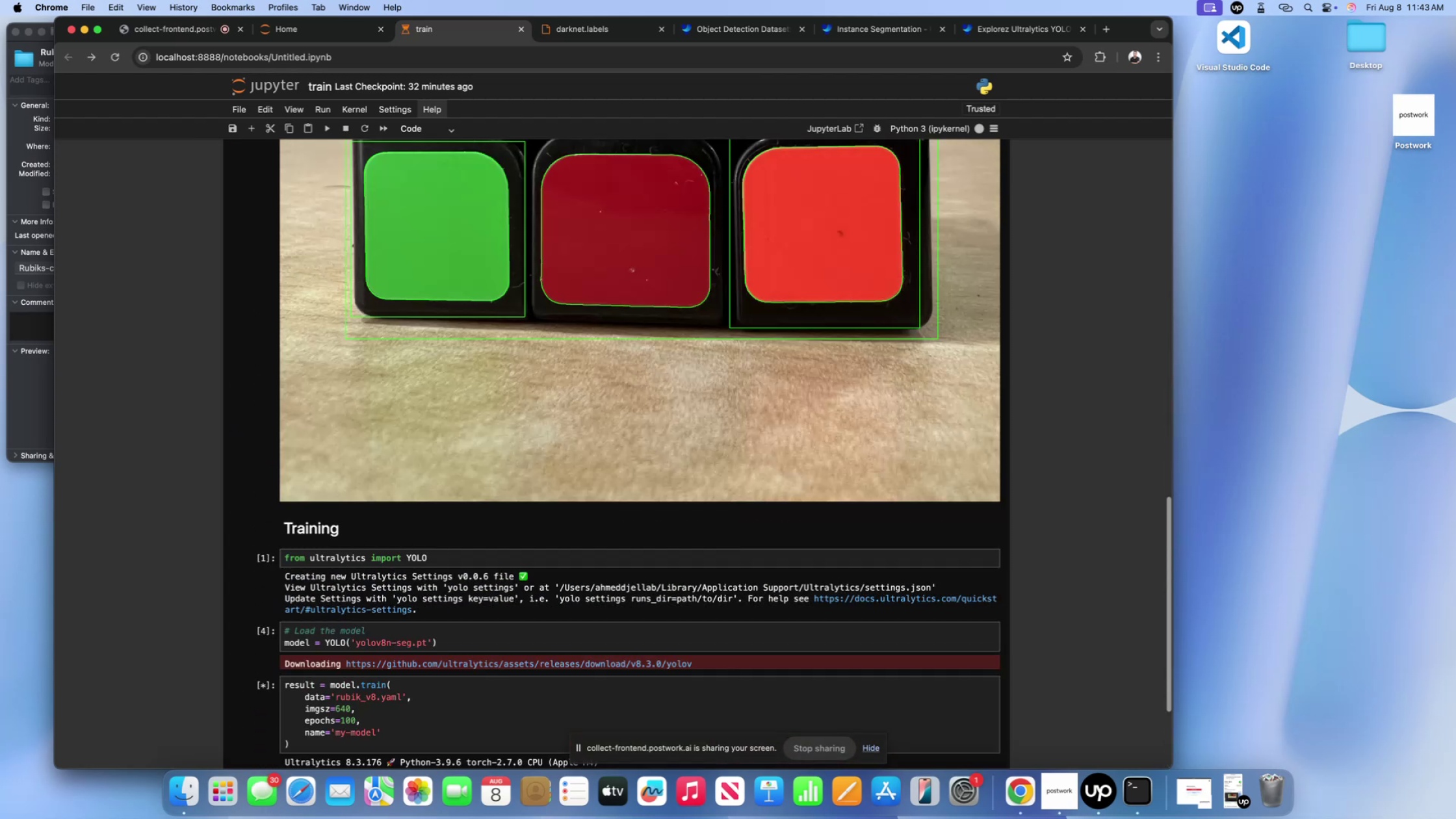 
scroll: coordinate [422, 450], scroll_direction: down, amount: 132.0
 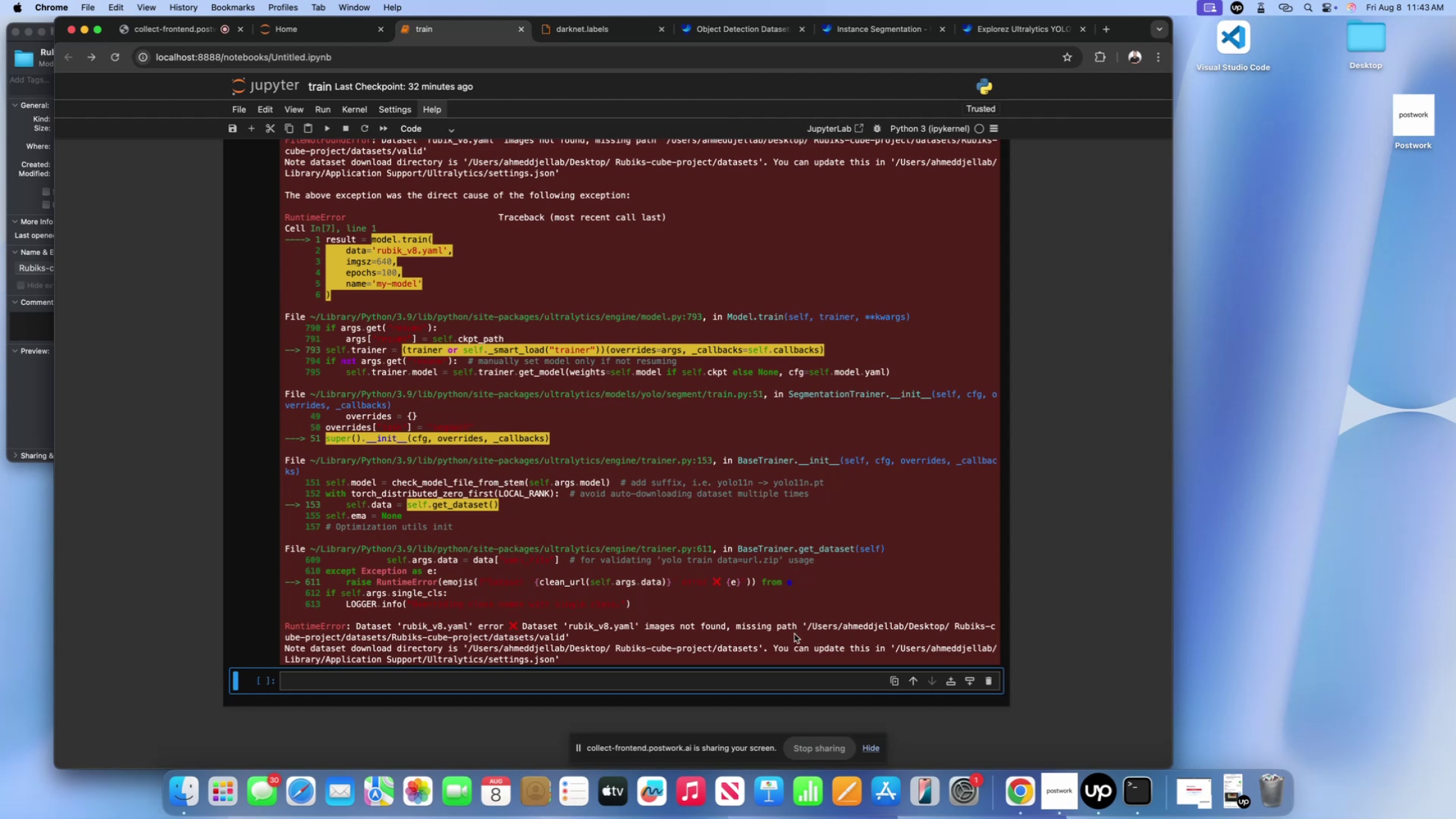 
wait(5.29)
 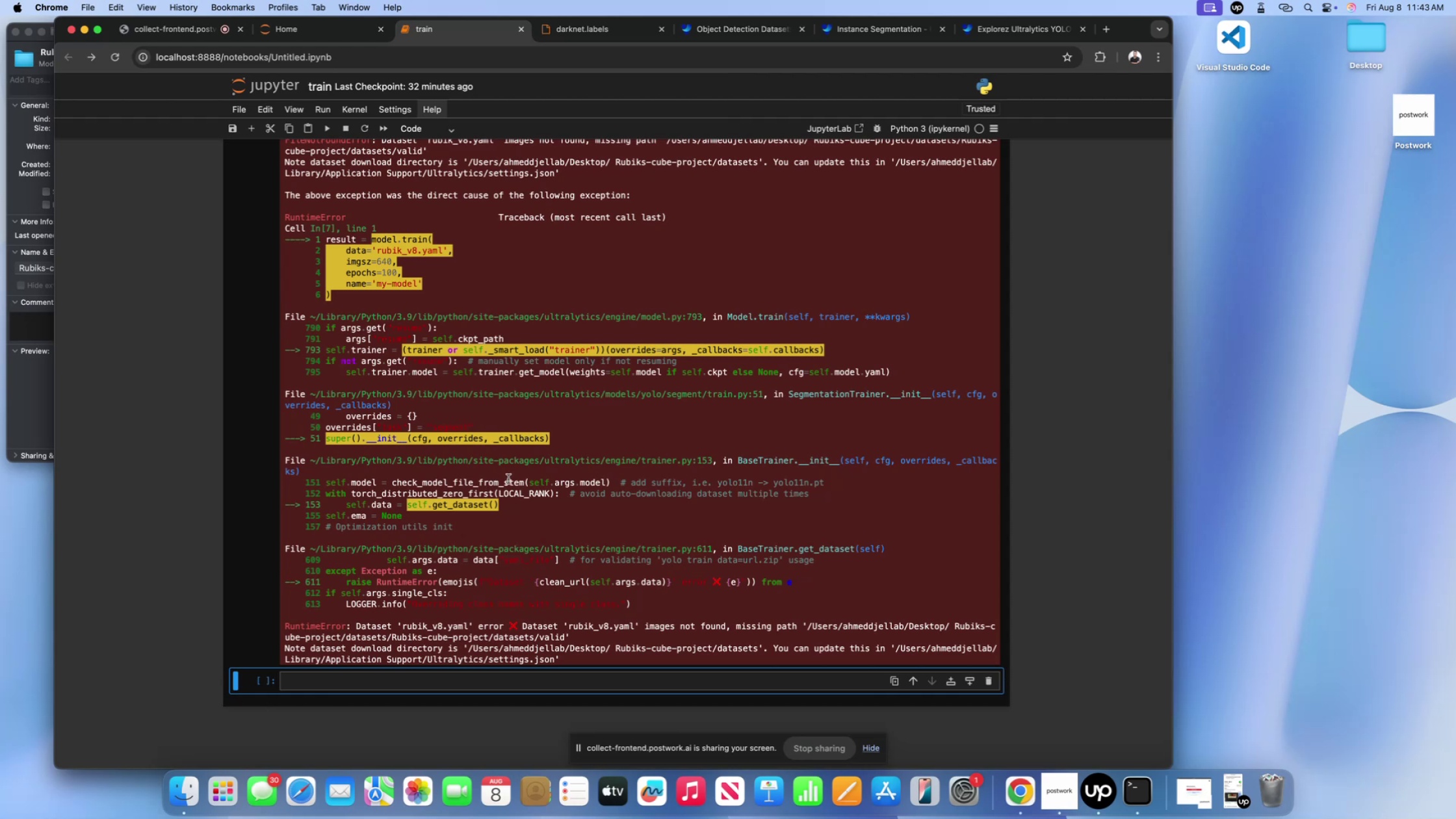 
left_click_drag(start_coordinate=[807, 625], to_coordinate=[484, 633])
 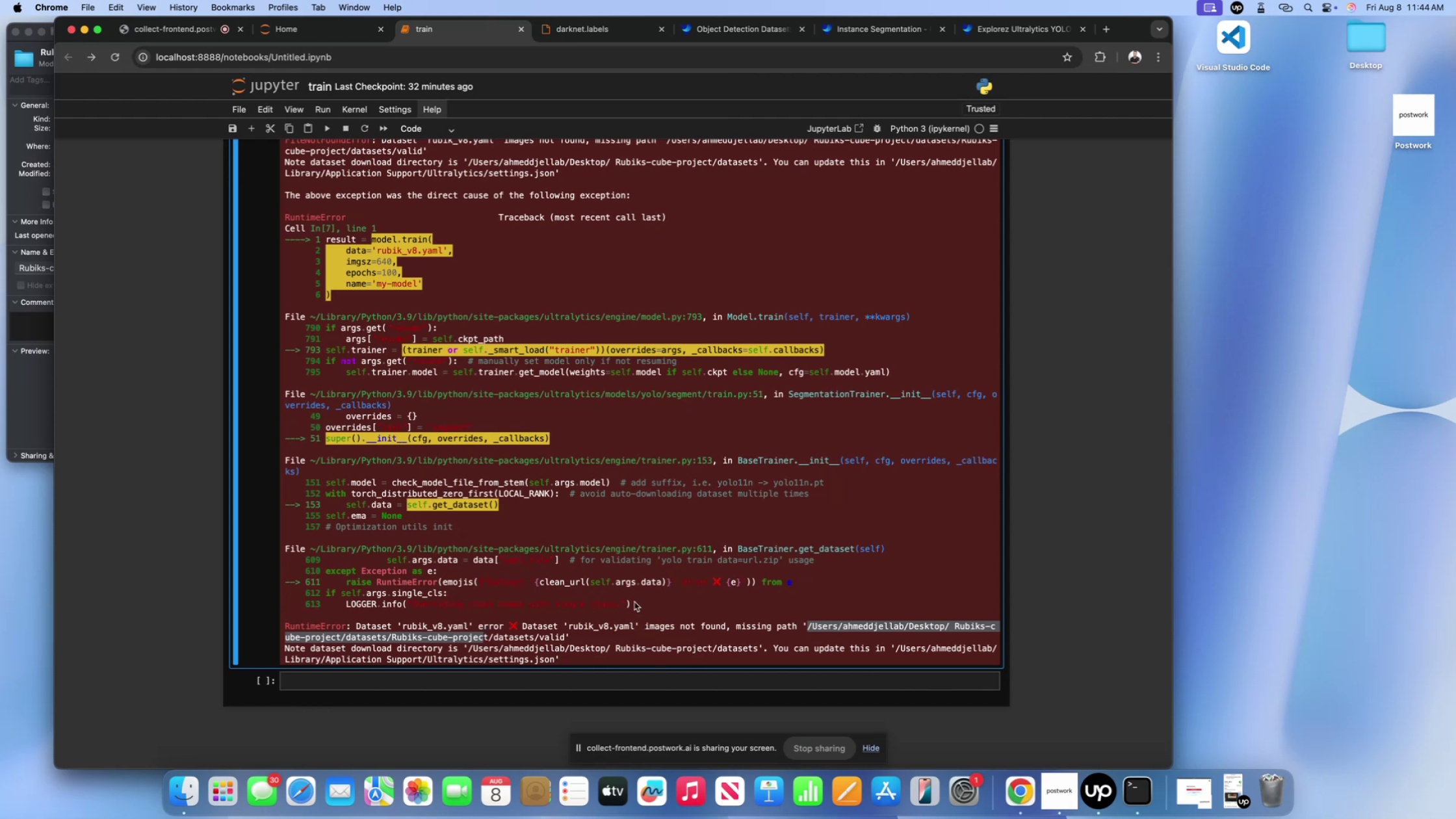 
left_click([671, 606])
 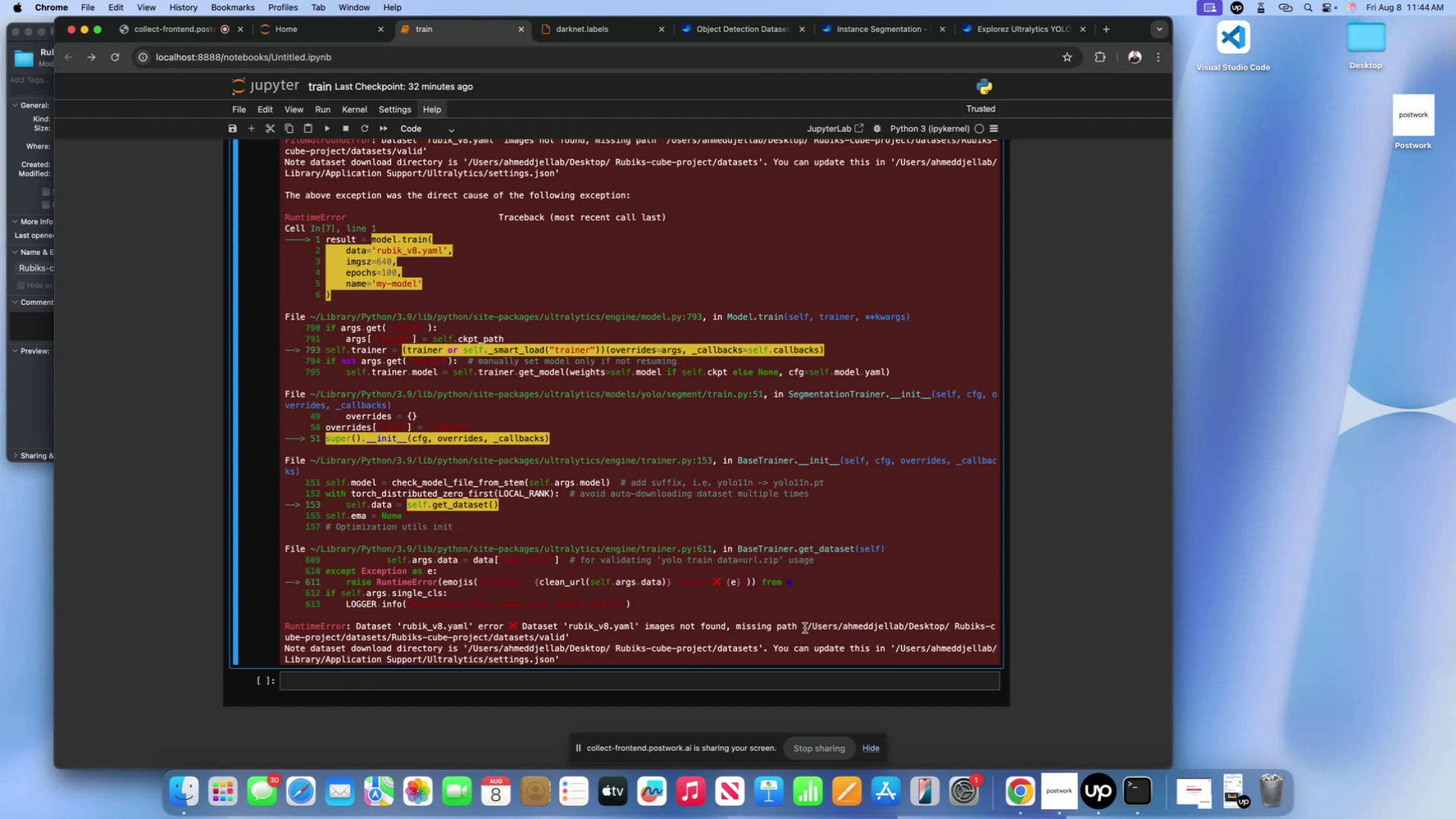 
wait(16.98)
 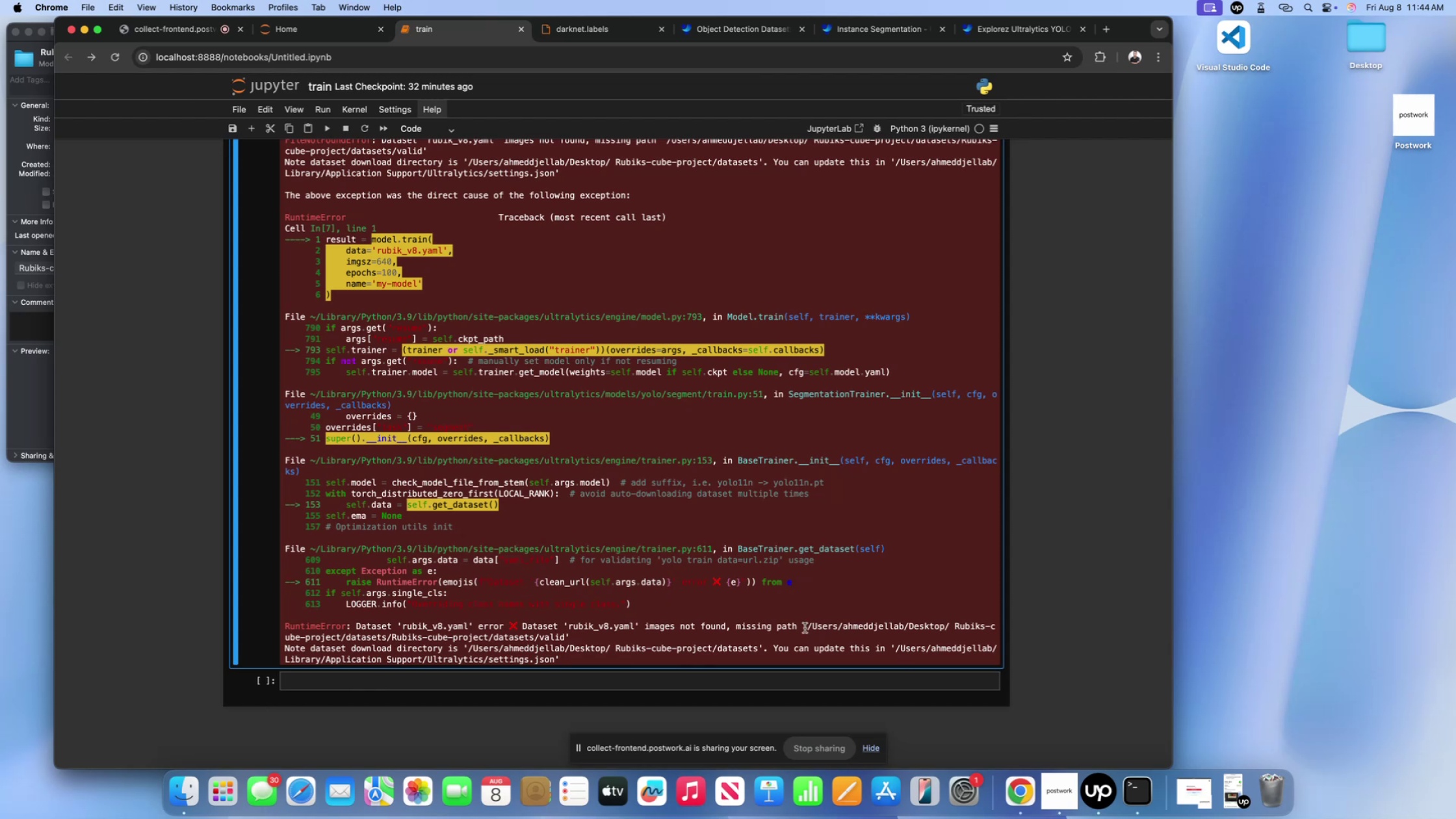 
left_click_drag(start_coordinate=[631, 658], to_coordinate=[280, 623])
 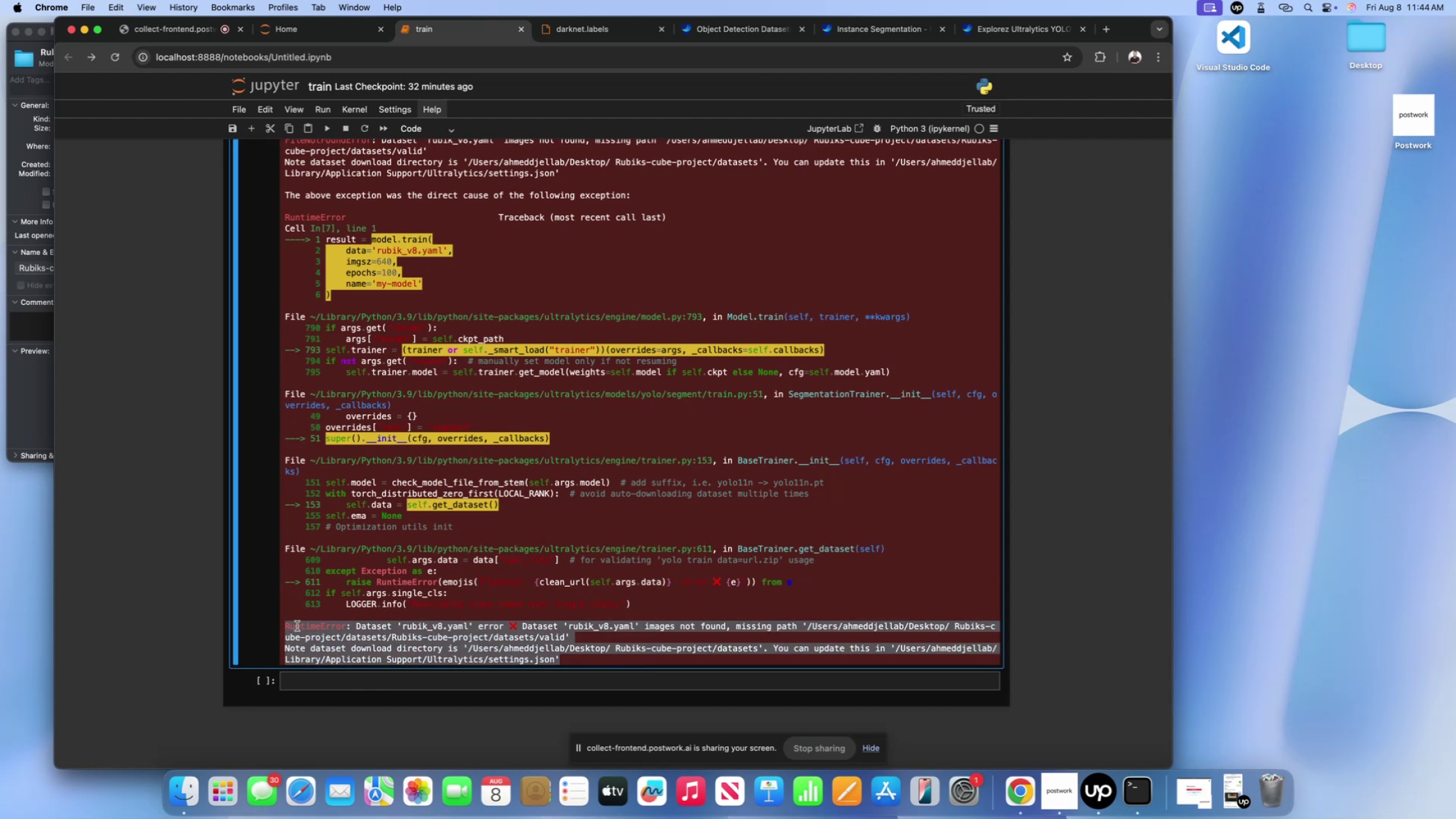 
key(Meta+CommandLeft)
 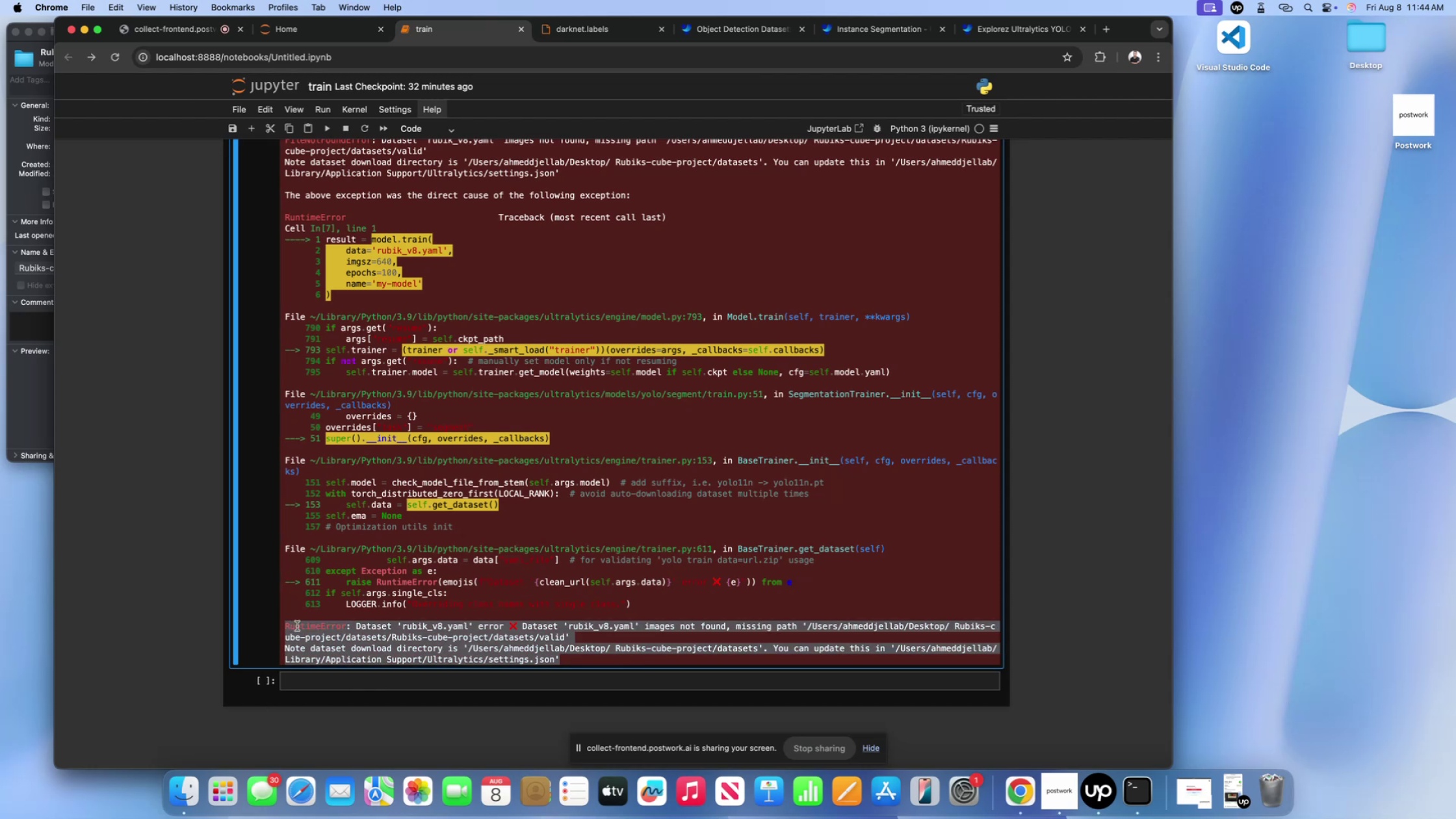 
key(Meta+C)
 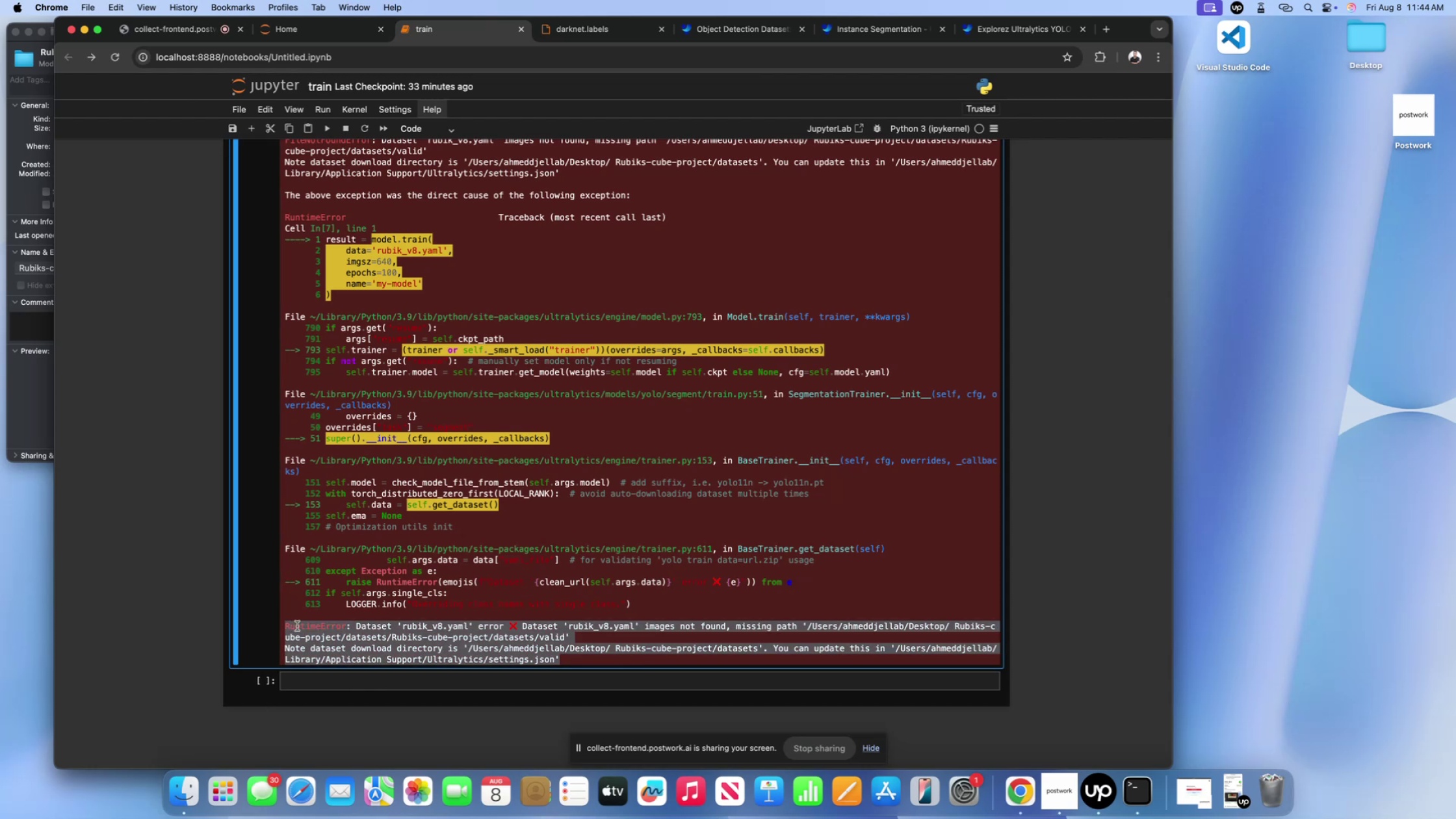 
left_click([297, 626])
 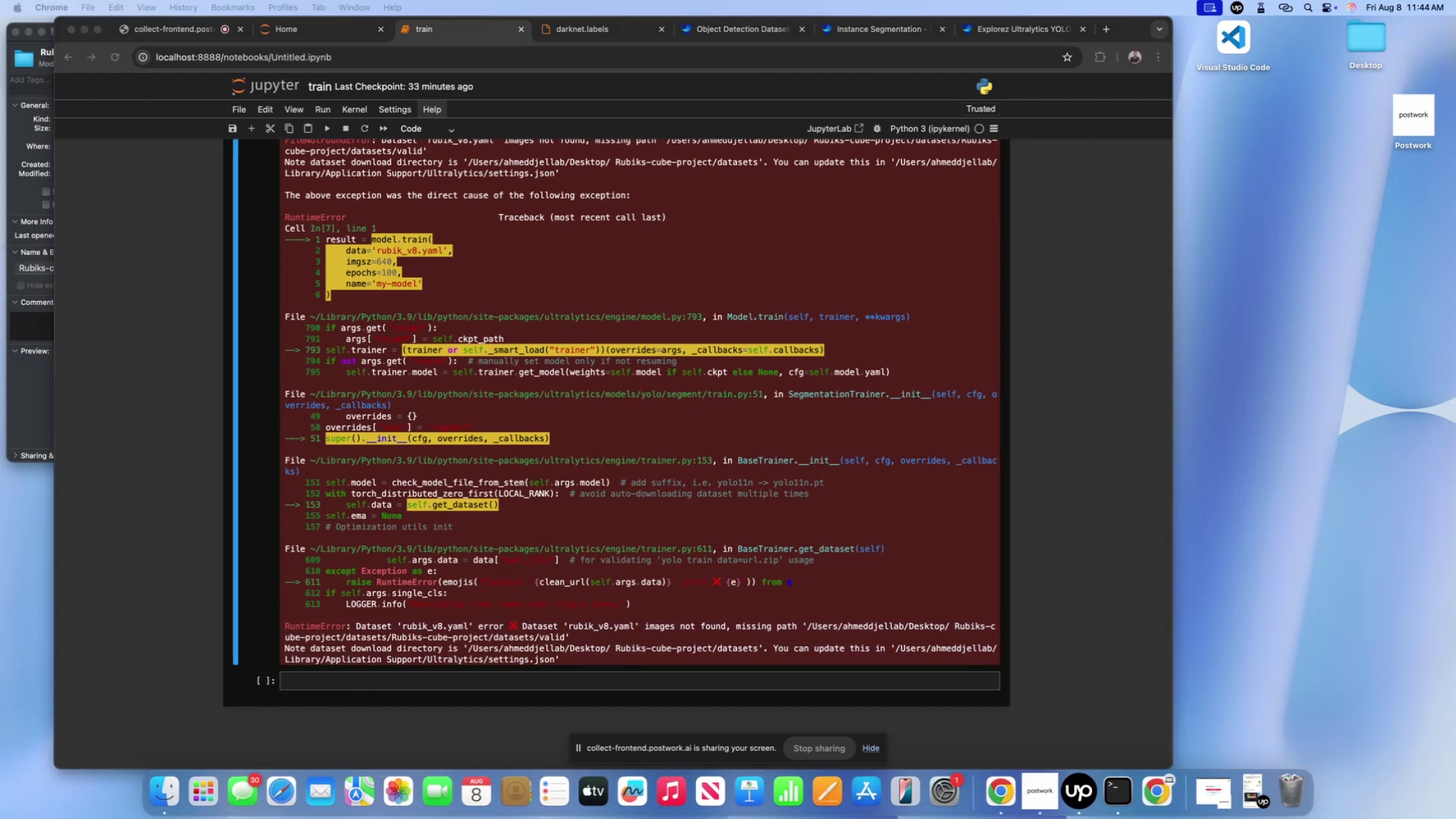 
wait(8.04)
 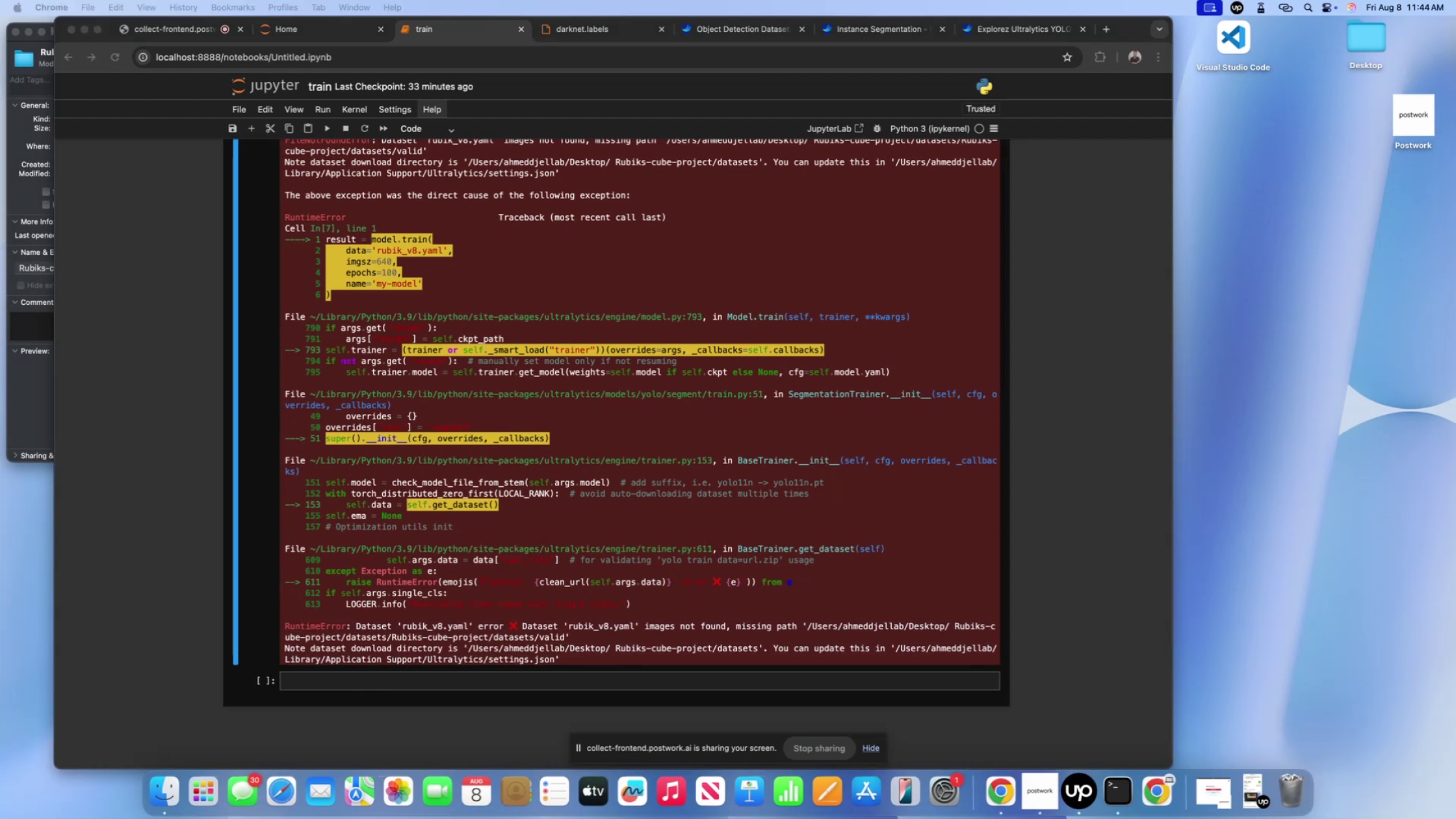 
key(Shift+ShiftLeft)
 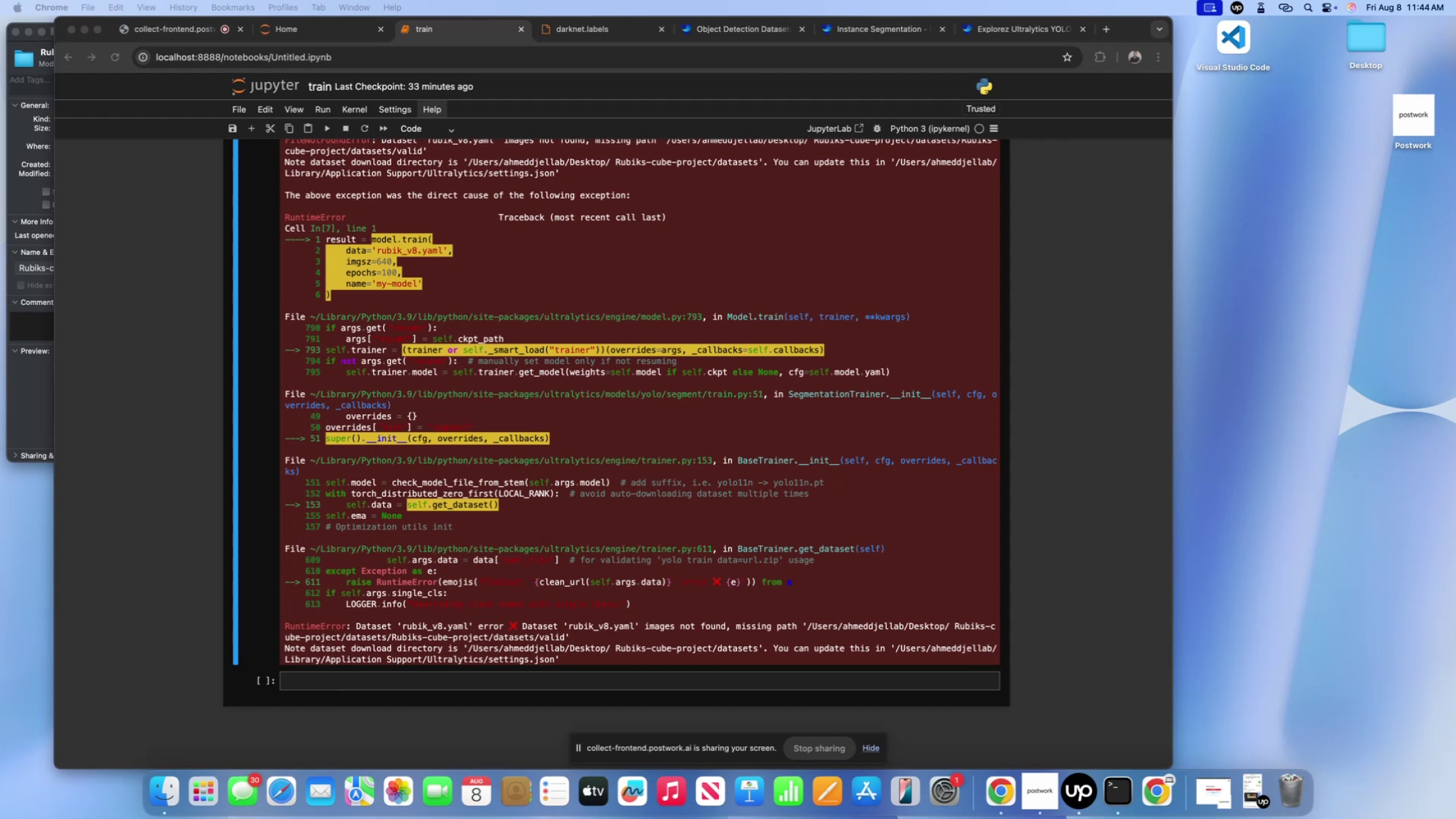 
key(Shift+ShiftLeft)
 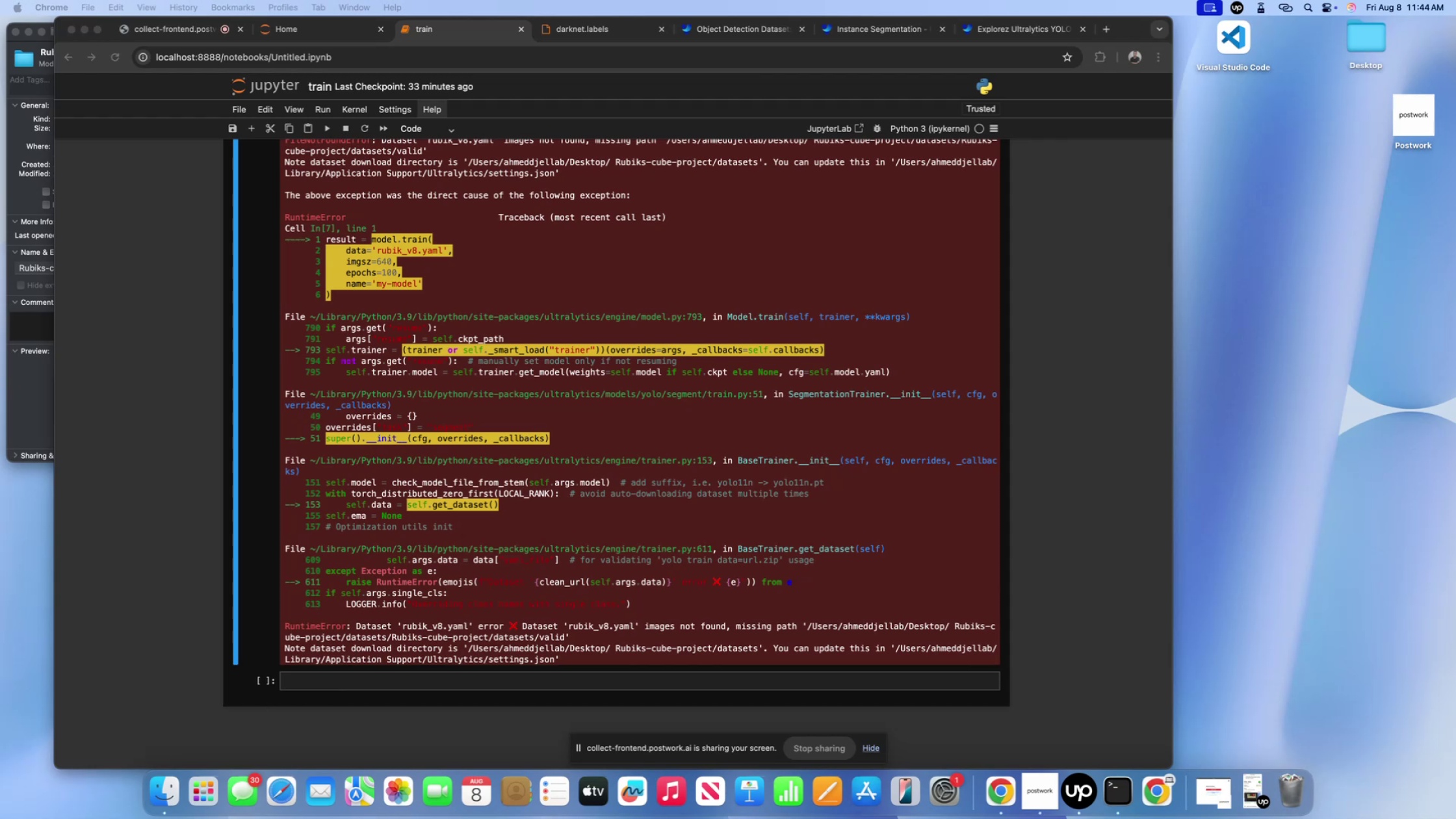 
hold_key(key=CommandLeft, duration=0.5)
 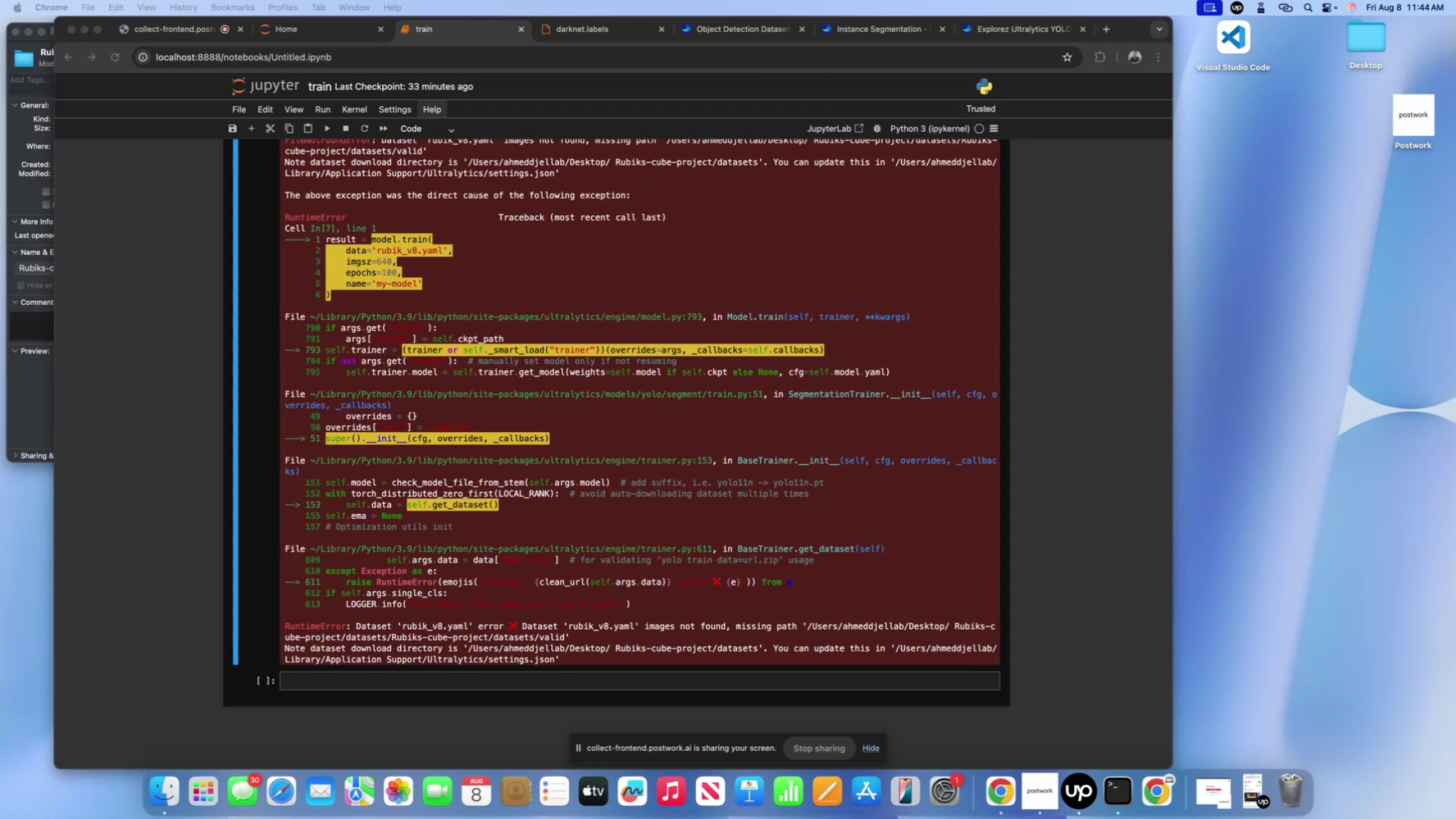 
hold_key(key=ShiftLeft, duration=0.33)
 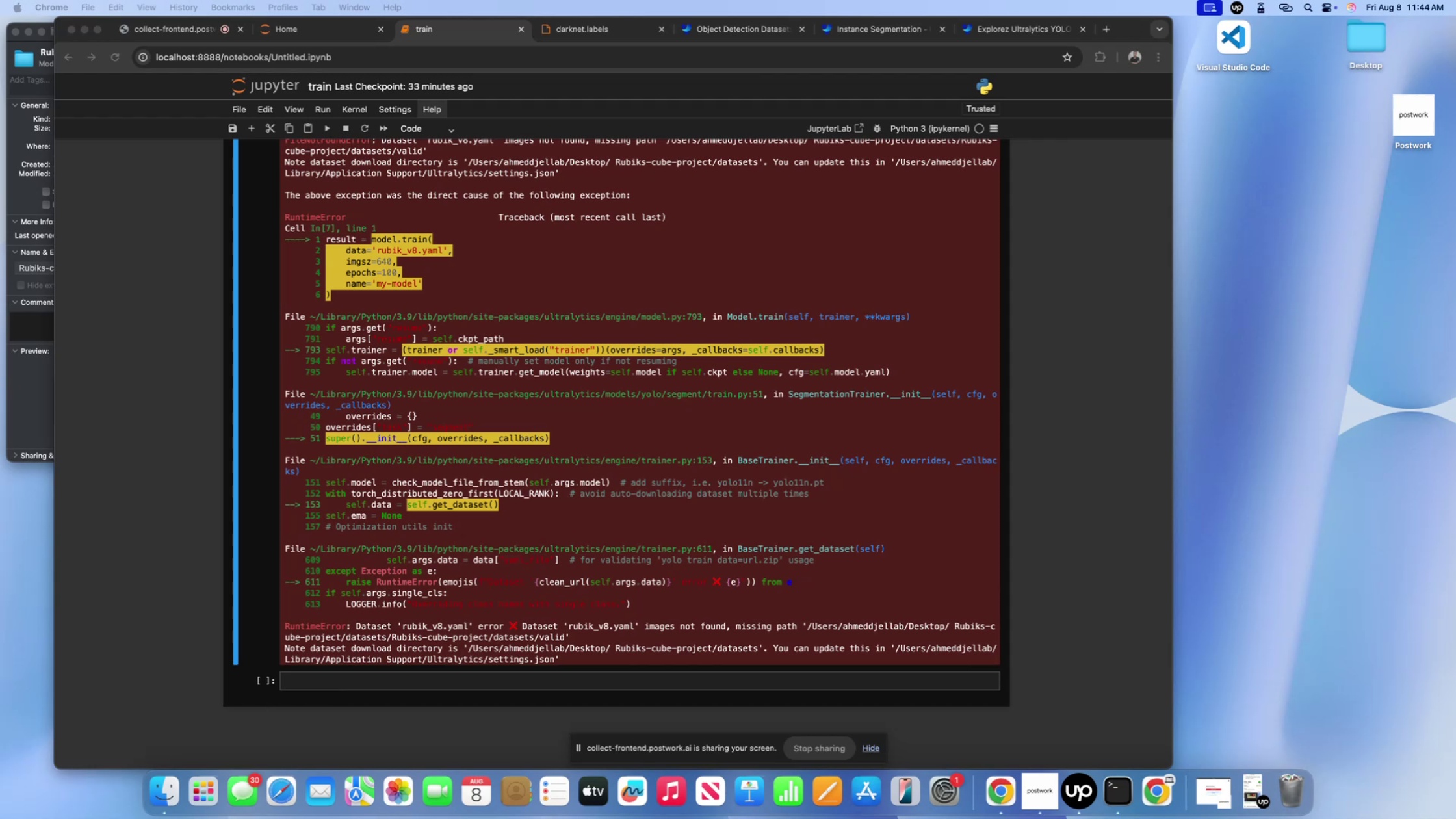 
key(Shift+ShiftLeft)
 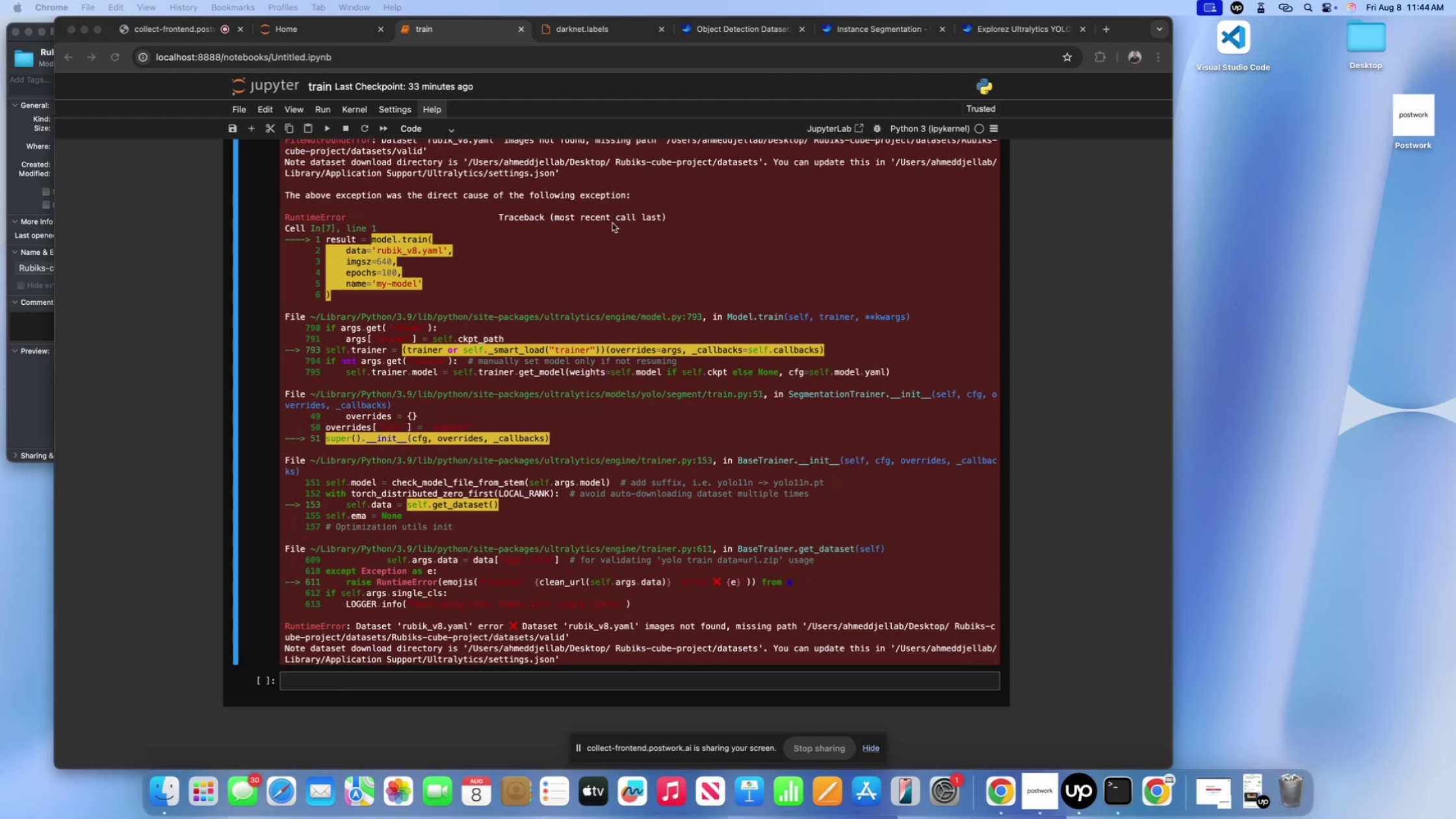 
left_click([833, 332])
 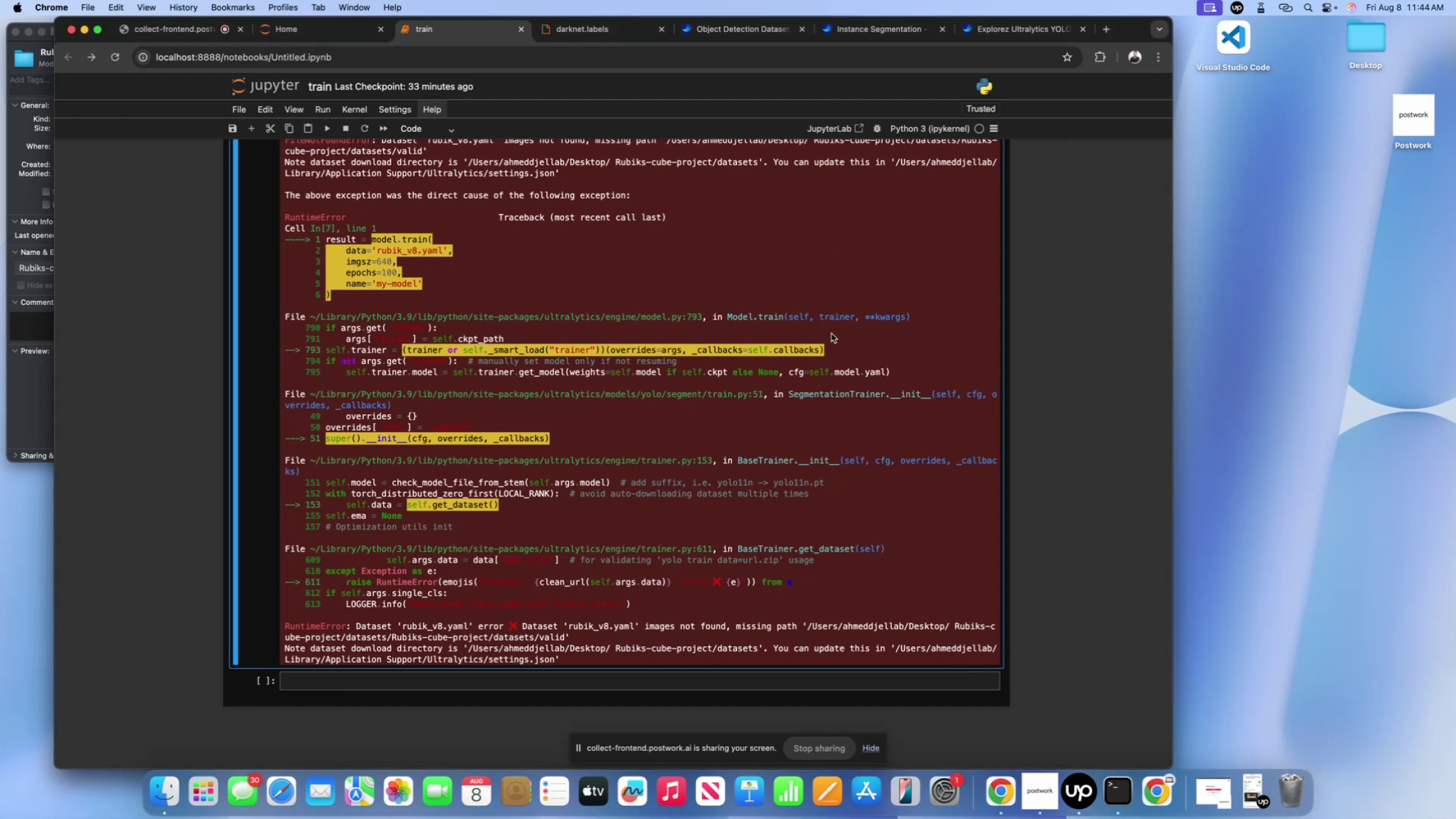 
scroll: coordinate [588, 430], scroll_direction: down, amount: 6.0
 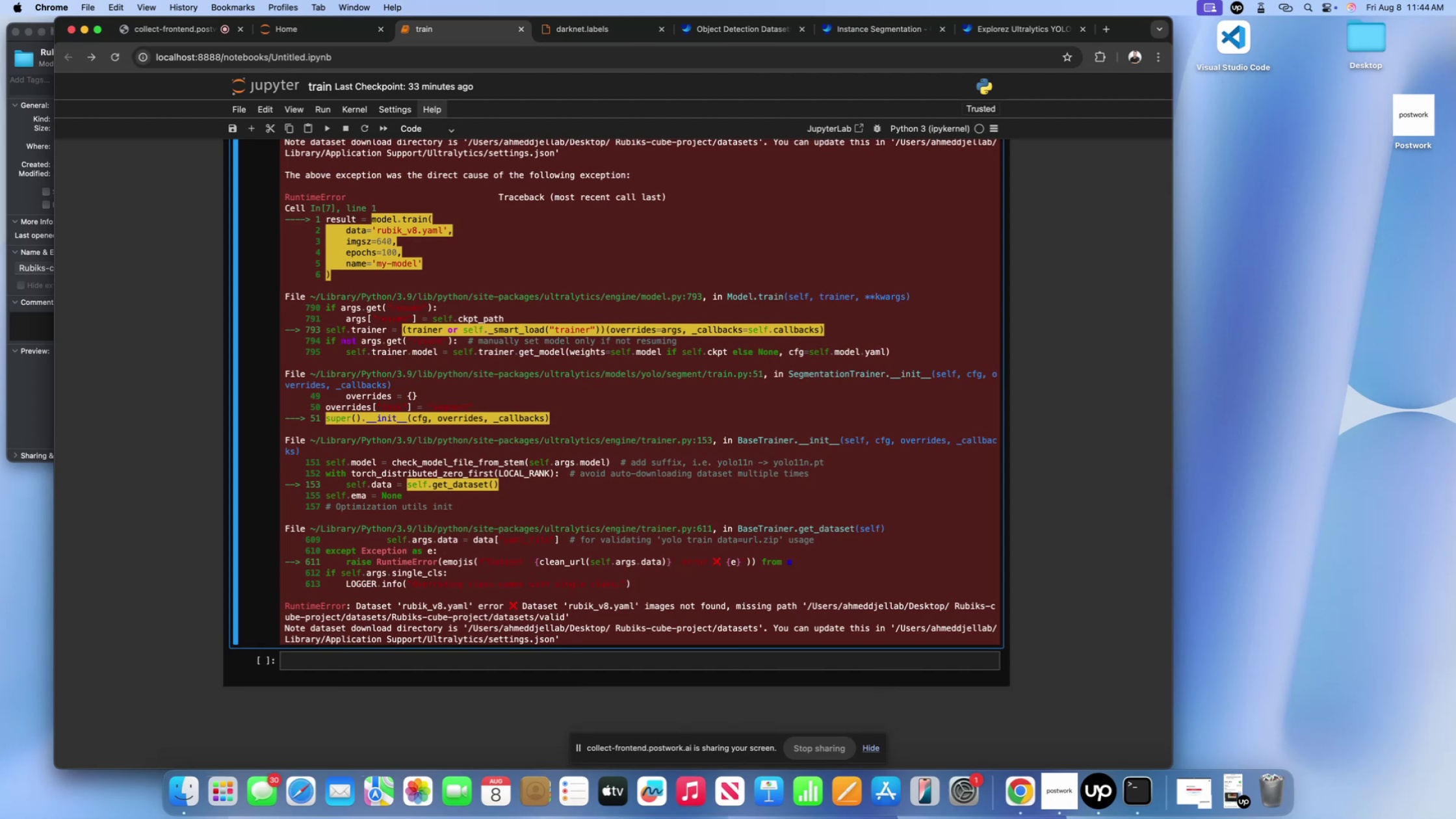 
wait(14.28)
 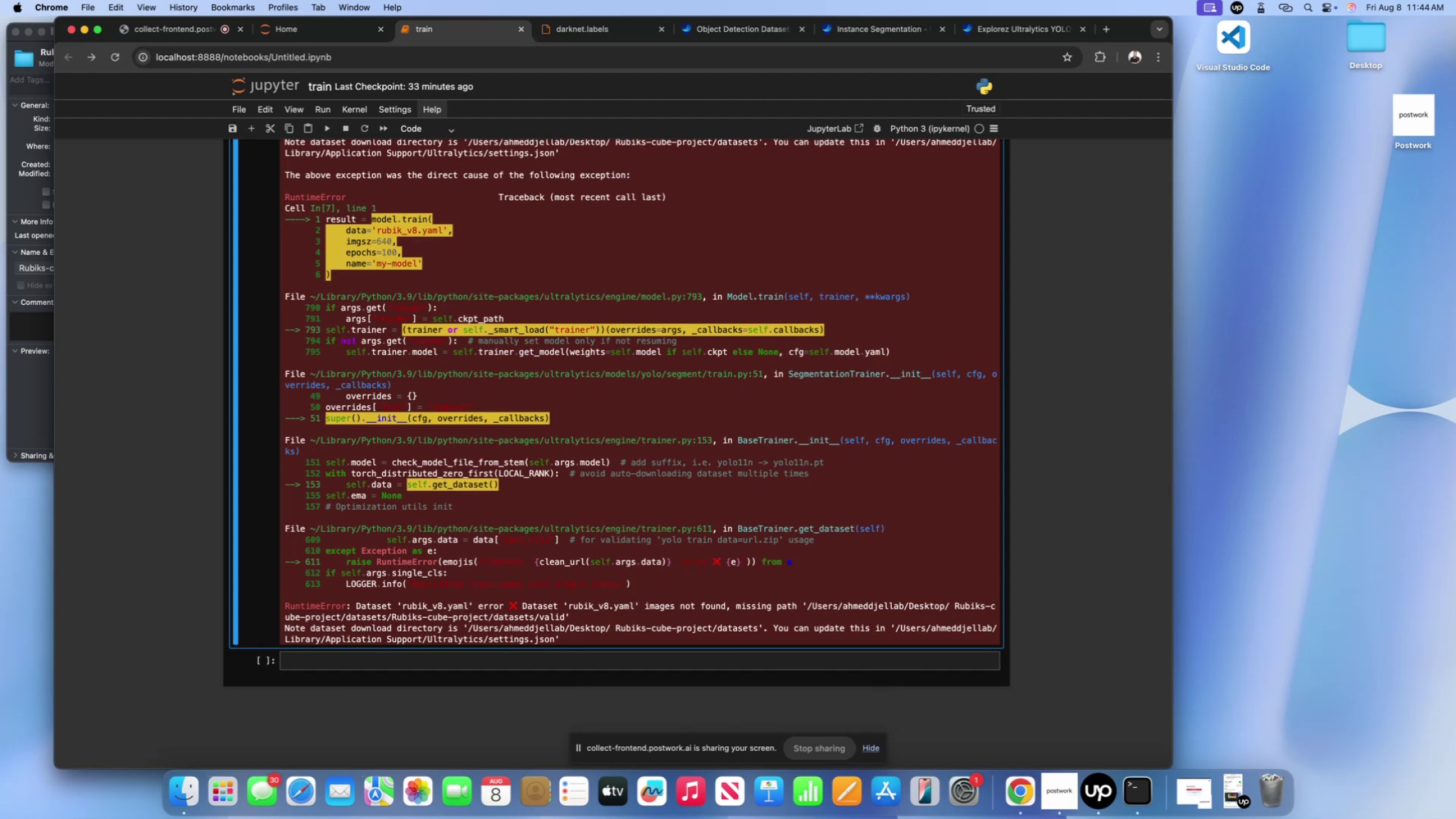 
left_click([597, 23])
 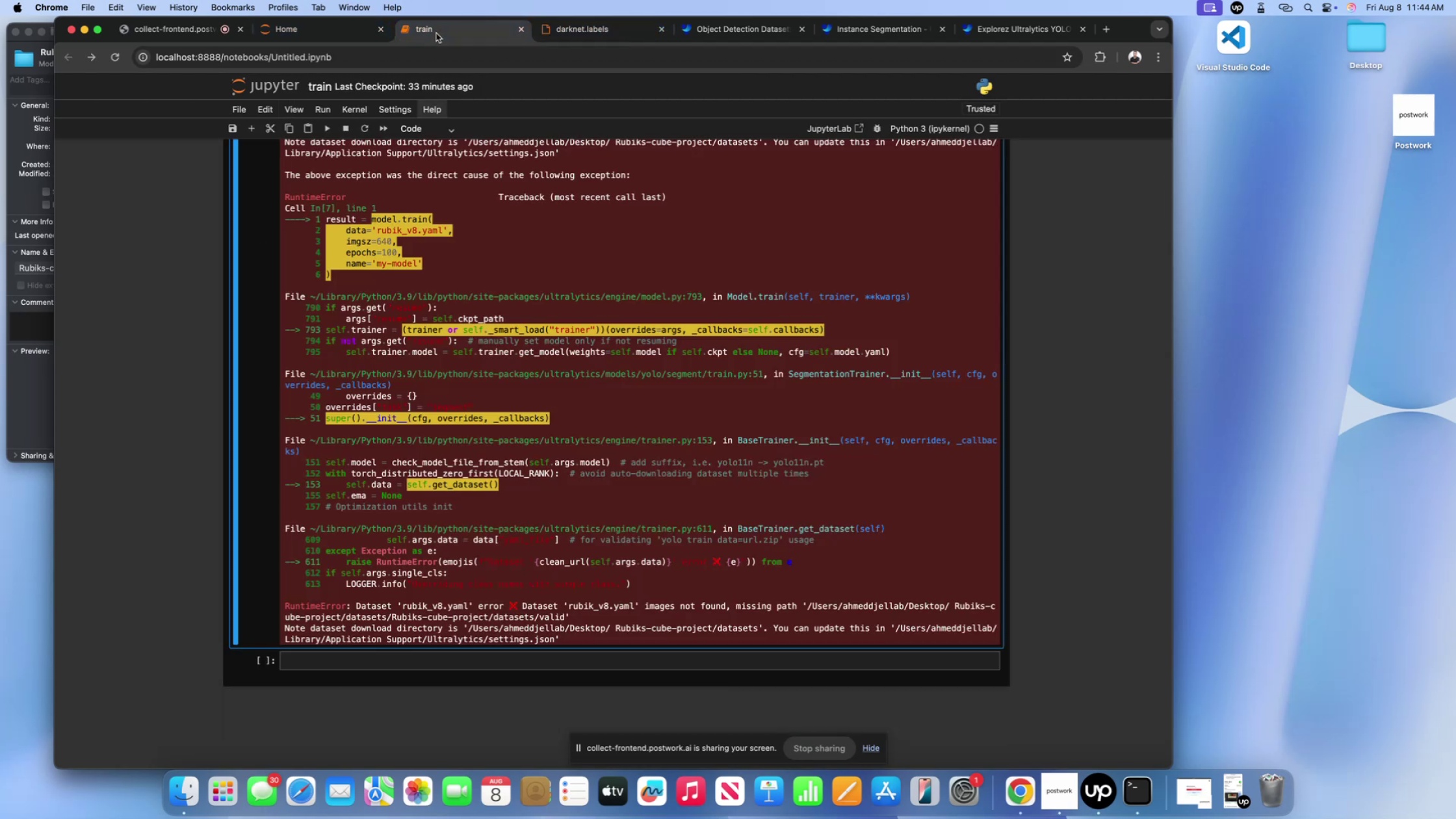 
double_click([322, 37])
 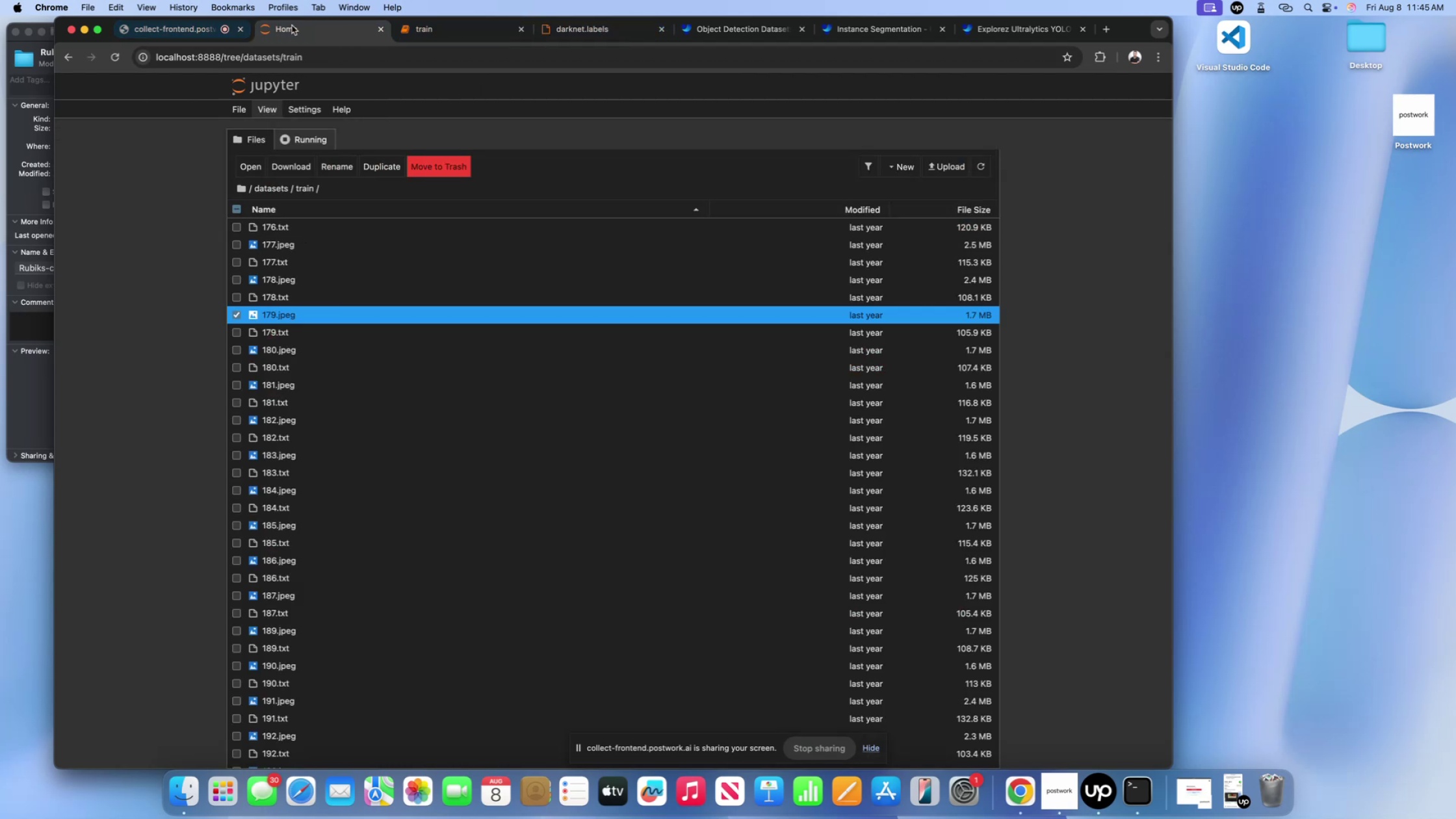 
left_click([415, 32])
 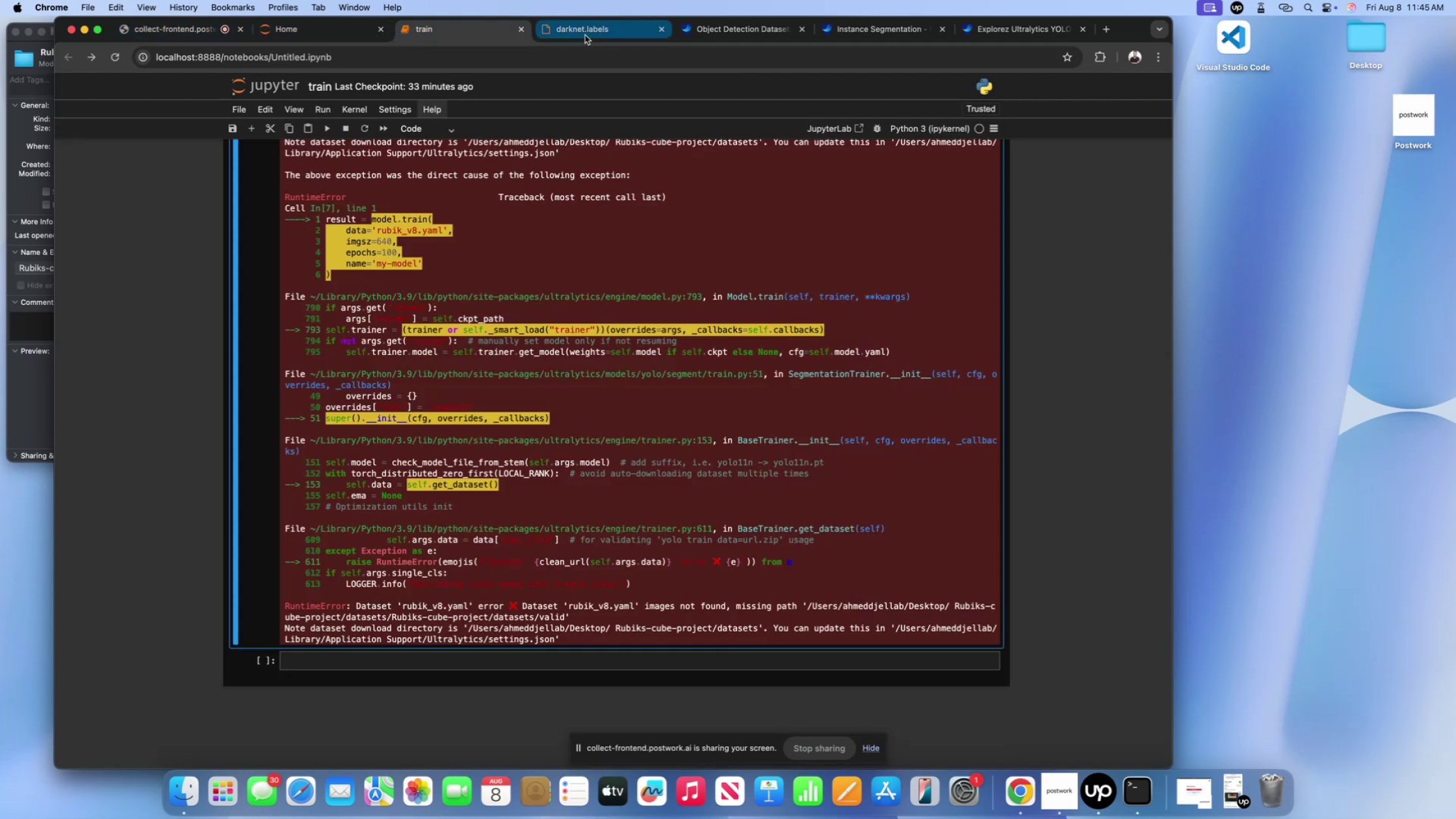 
left_click([585, 35])
 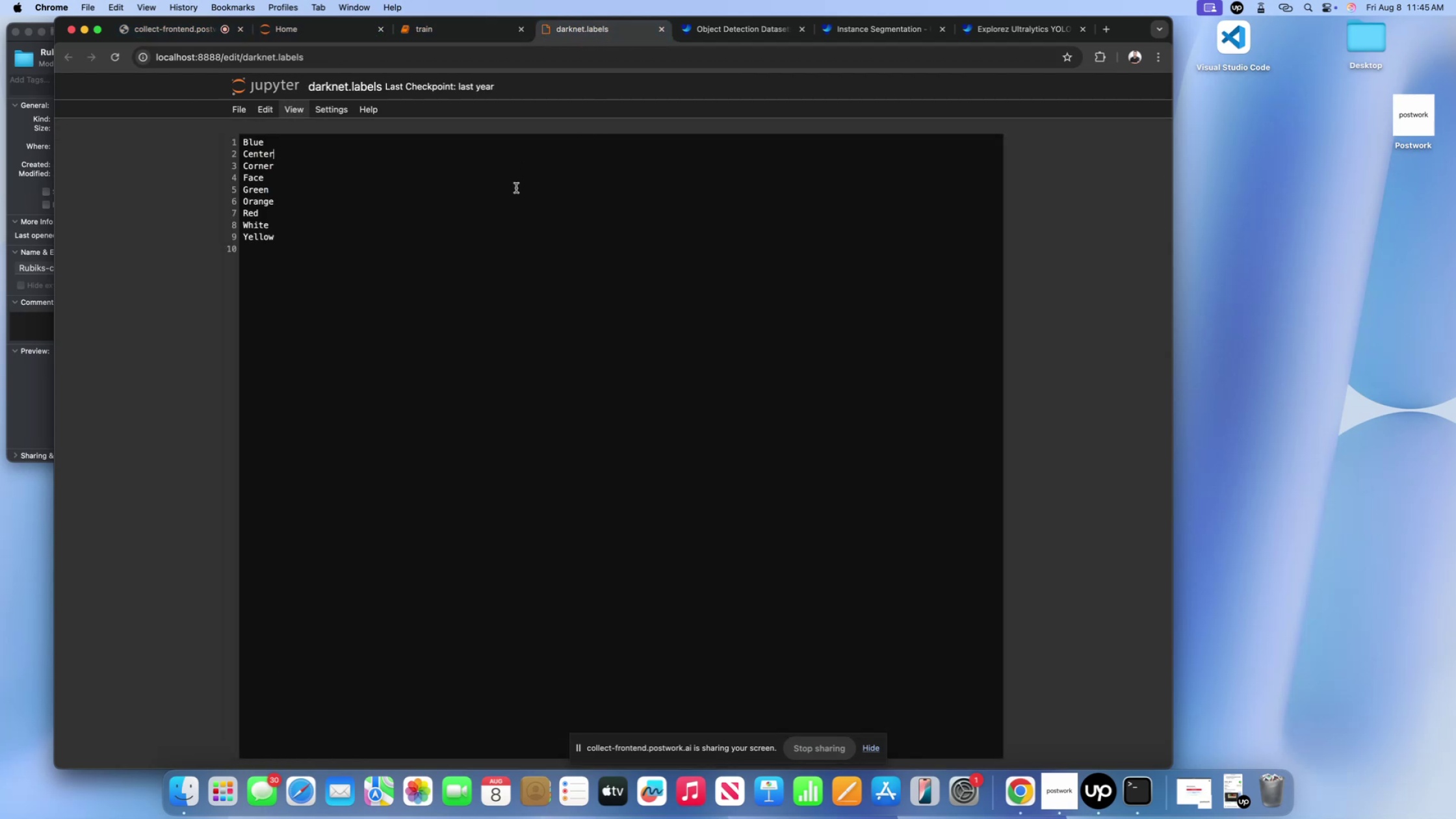 
scroll: coordinate [1126, 598], scroll_direction: up, amount: 20.0
 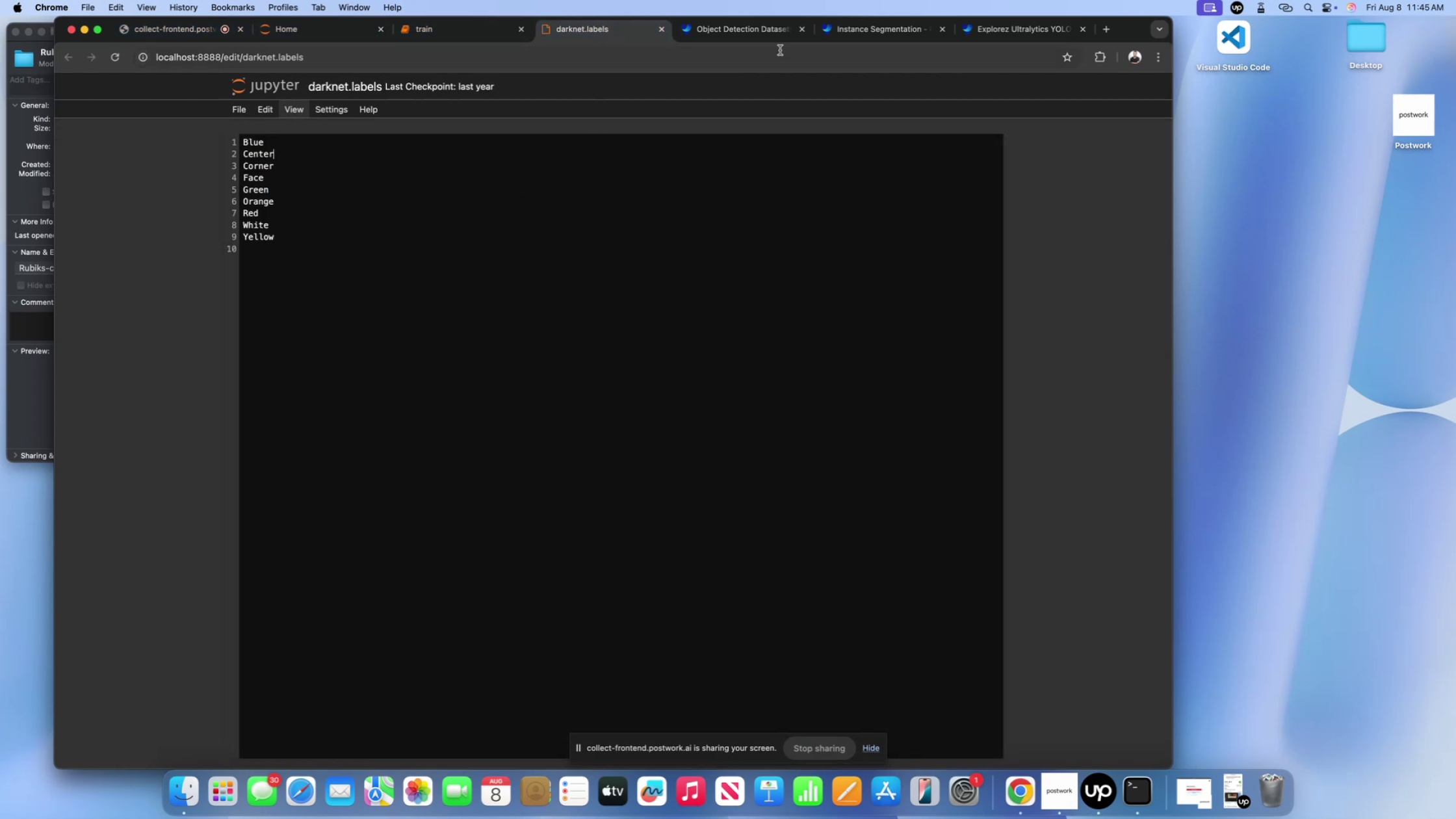 
left_click([747, 34])
 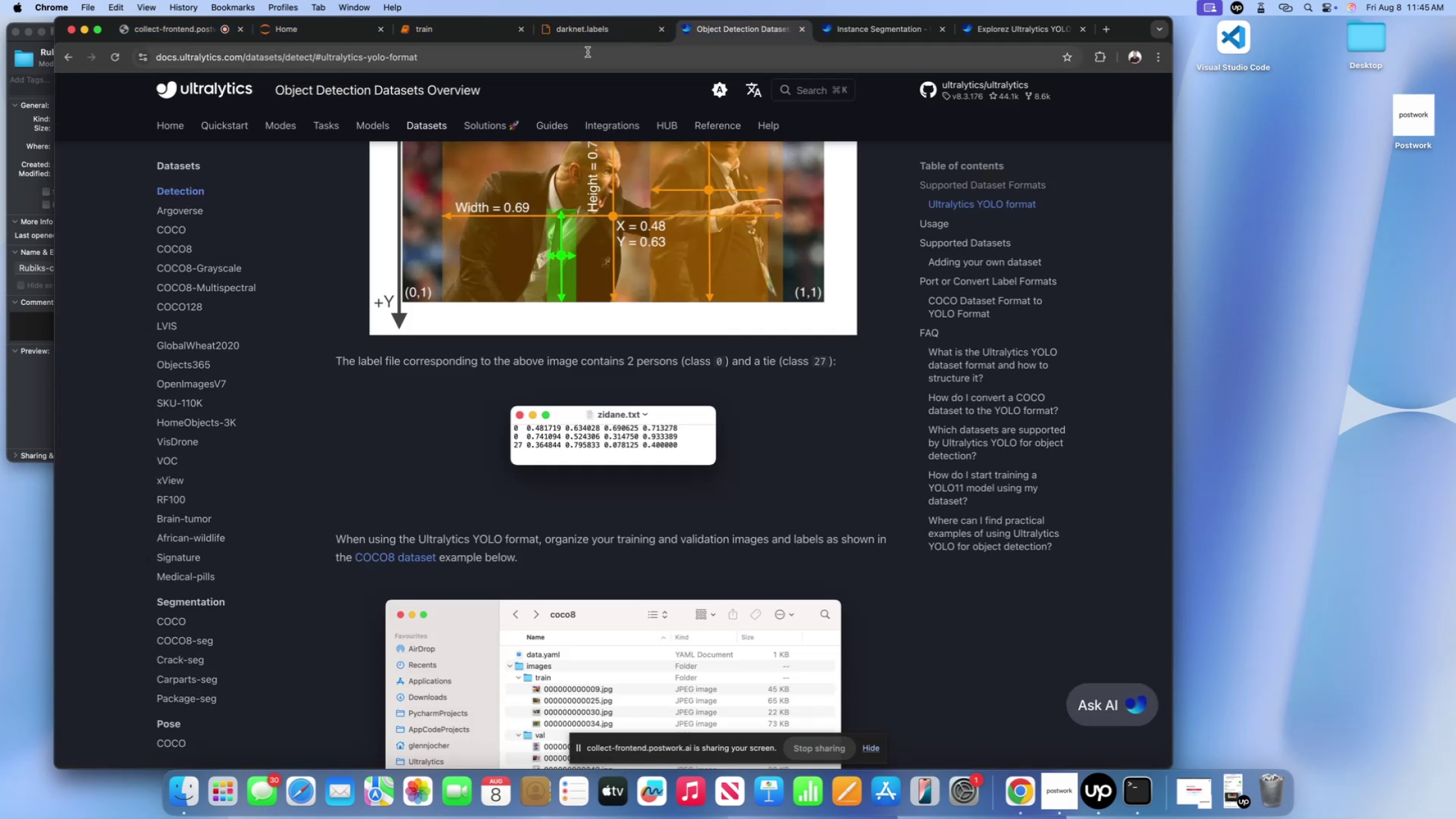 
left_click_drag(start_coordinate=[584, 45], to_coordinate=[583, 40])
 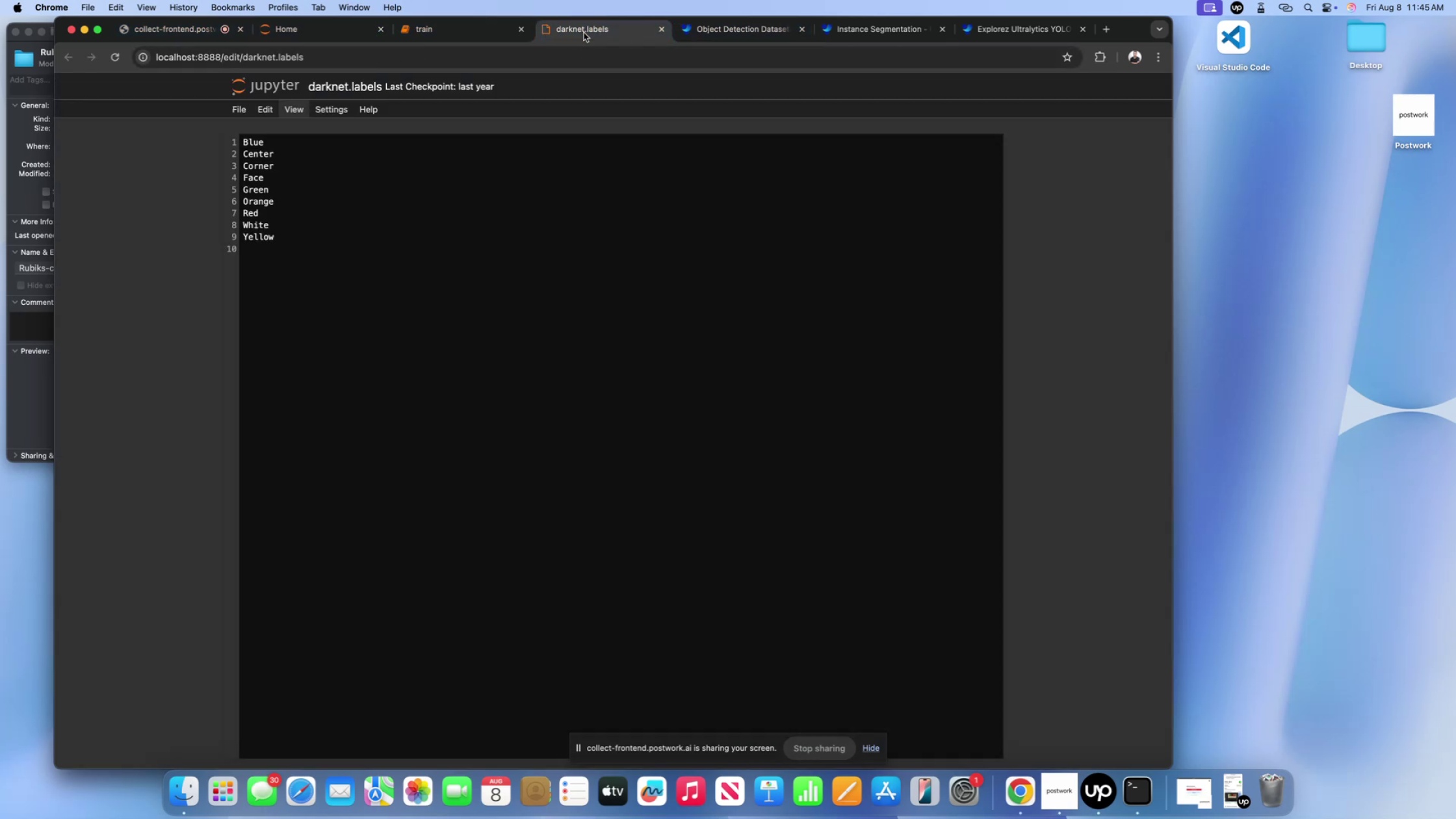 
double_click([584, 32])
 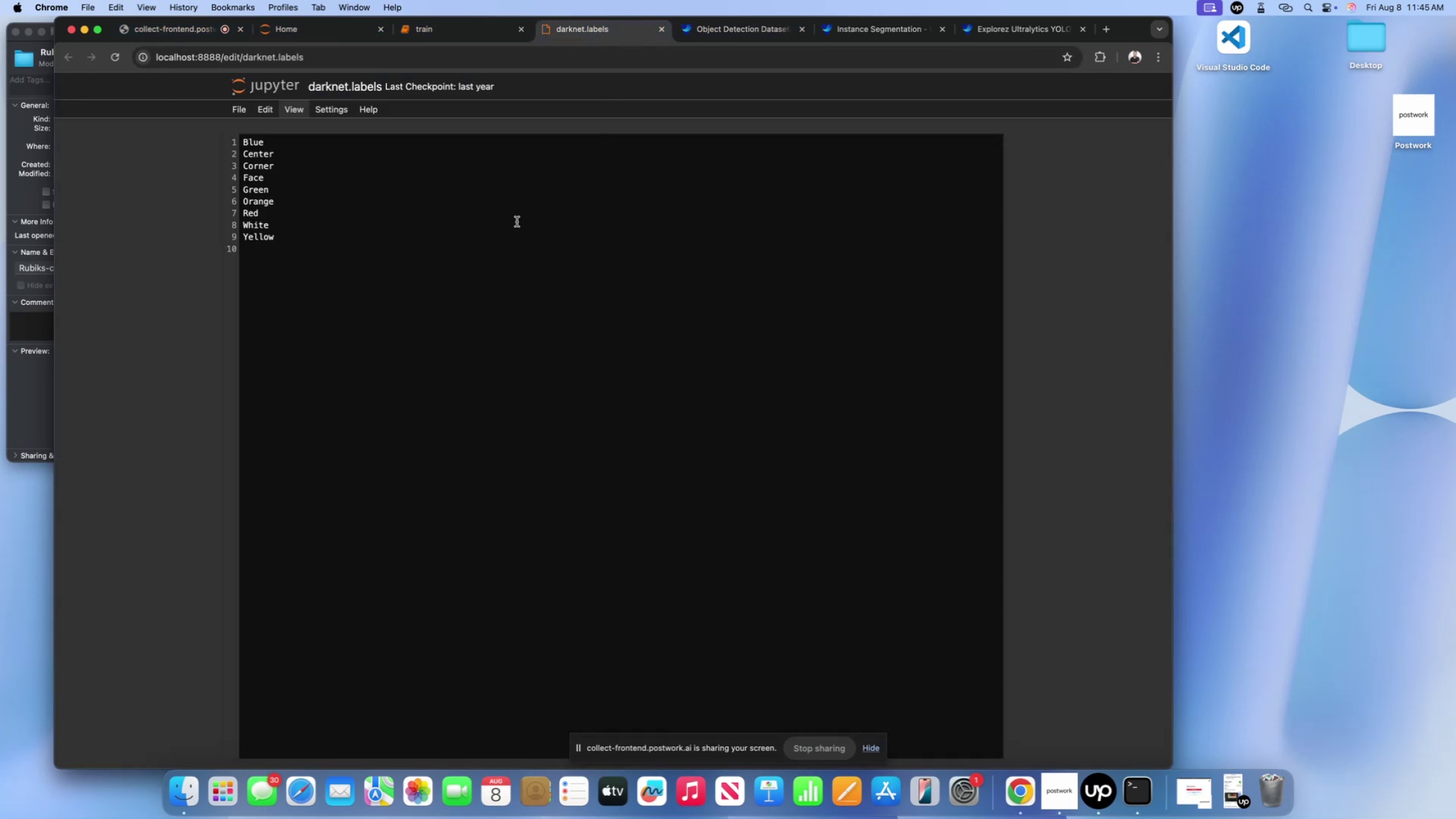 
scroll: coordinate [506, 196], scroll_direction: up, amount: 39.0
 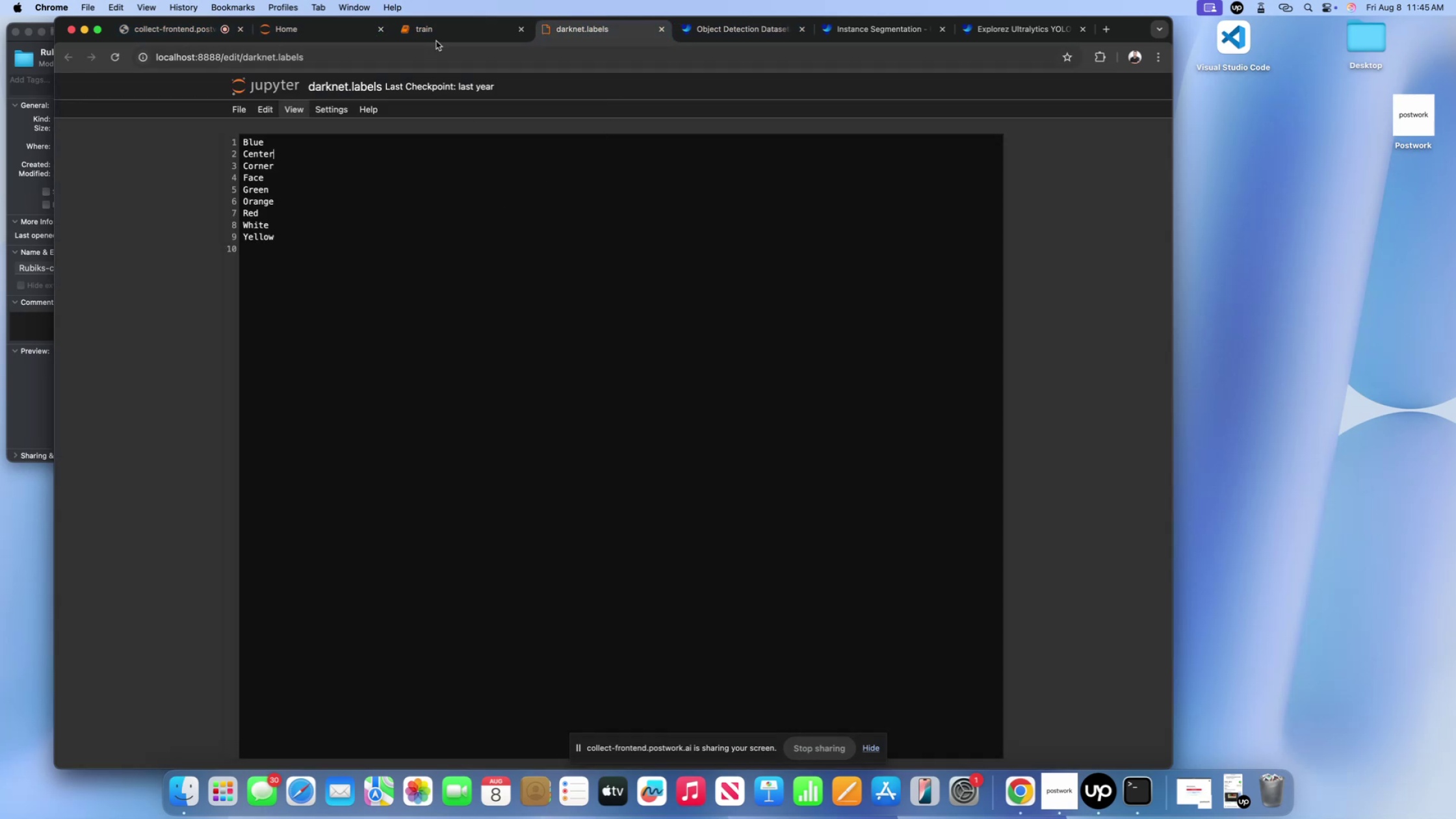 
left_click([436, 40])
 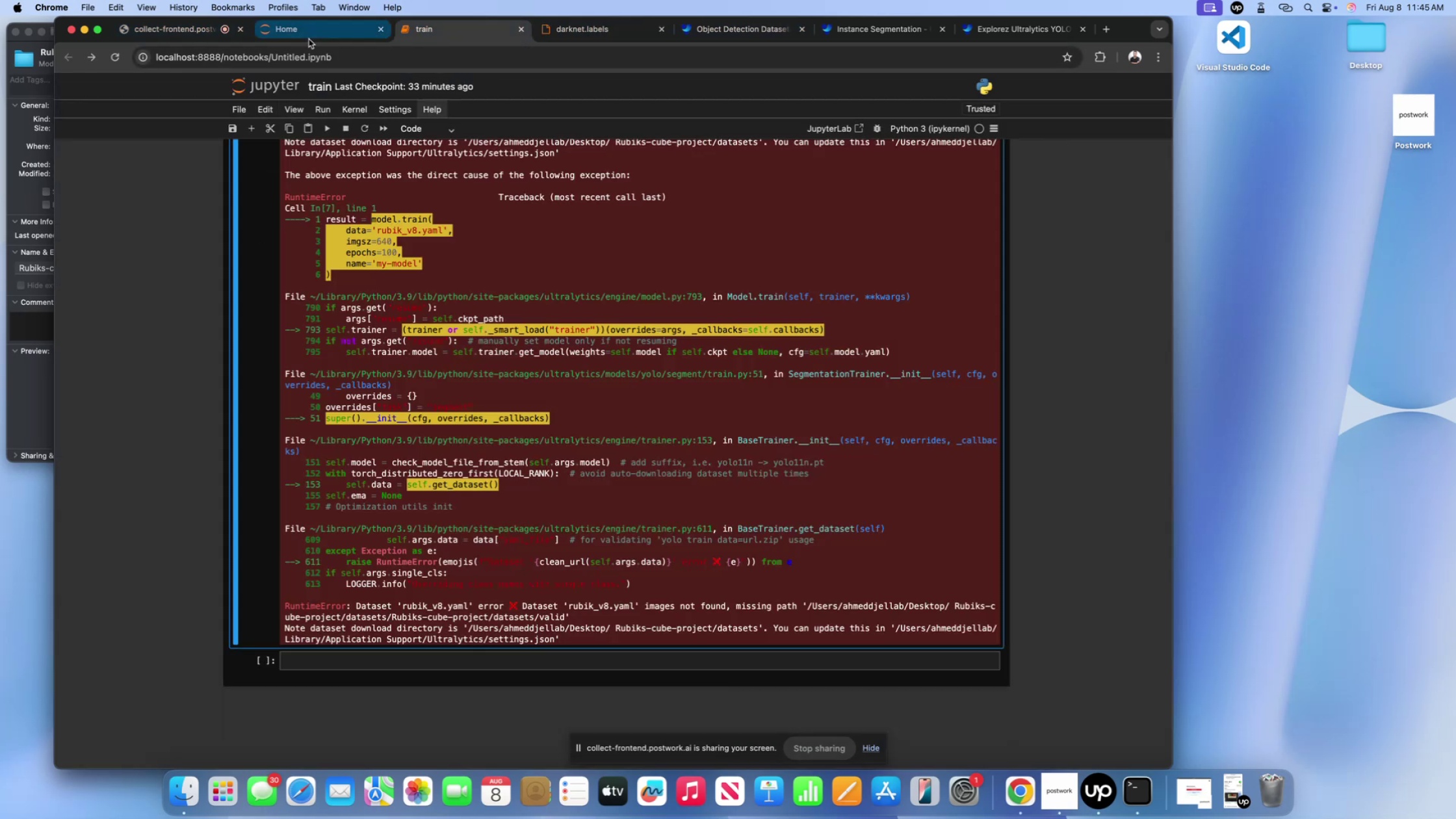 
left_click([309, 38])
 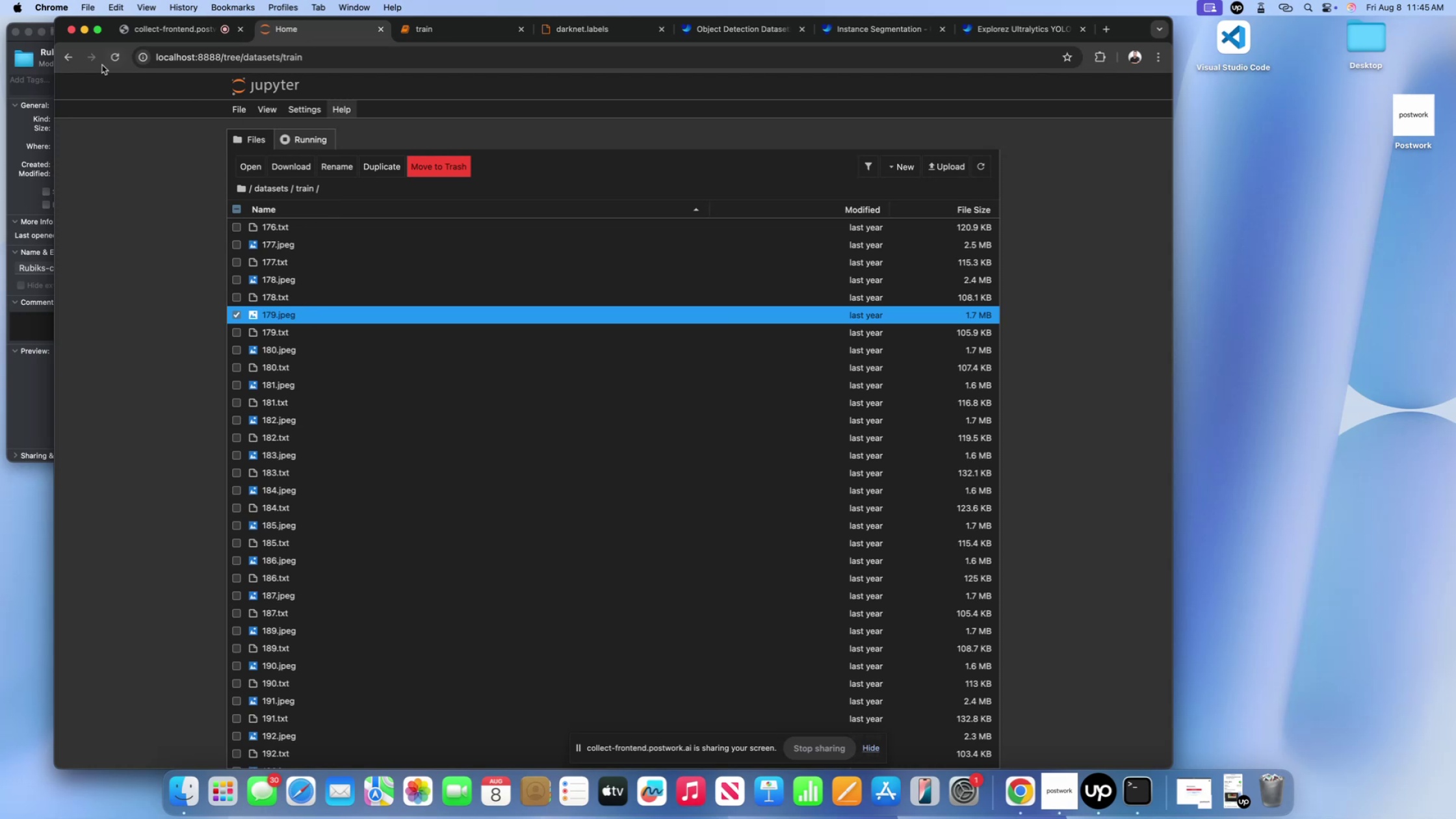 
left_click([68, 61])
 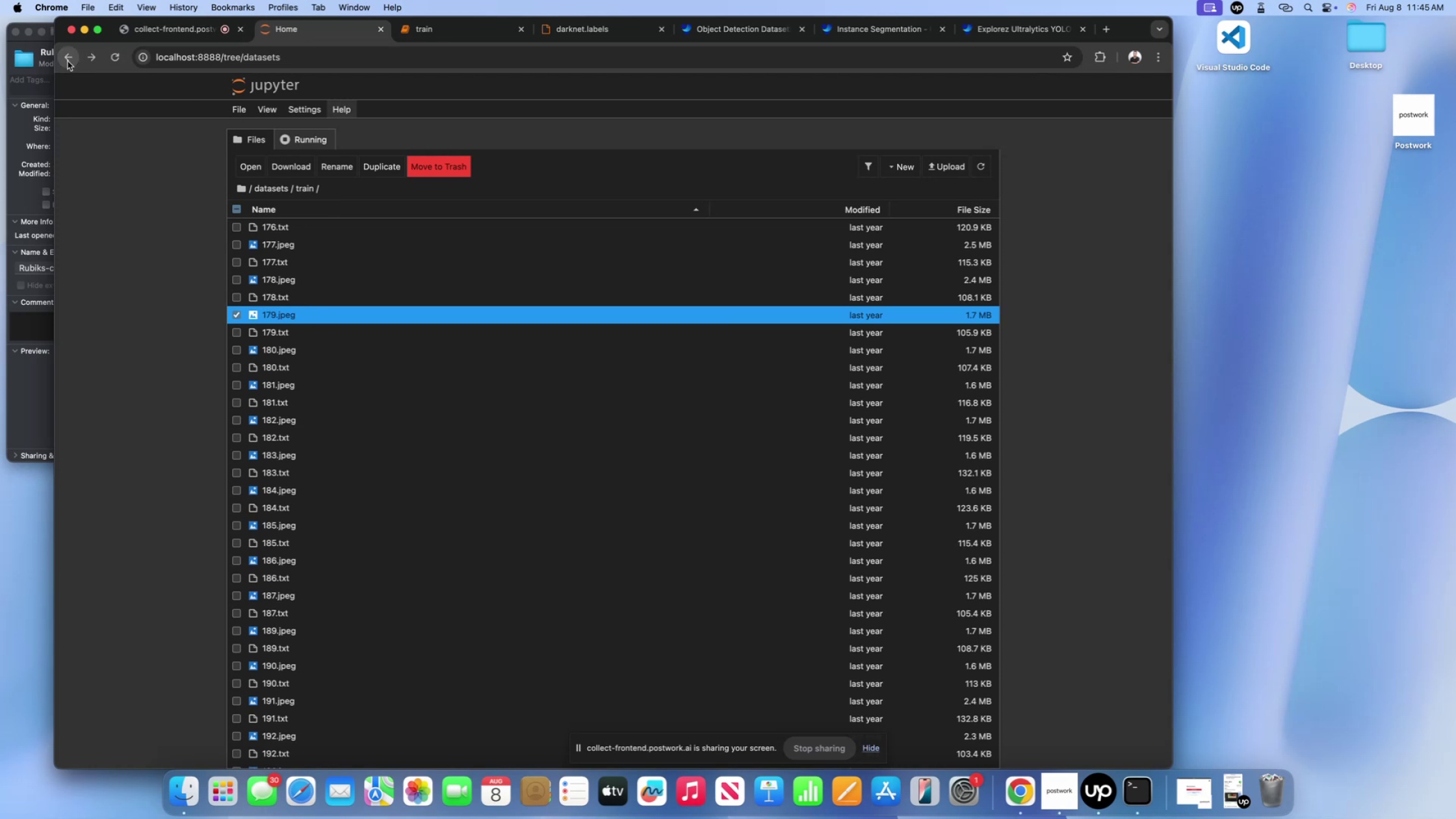 
left_click([68, 61])
 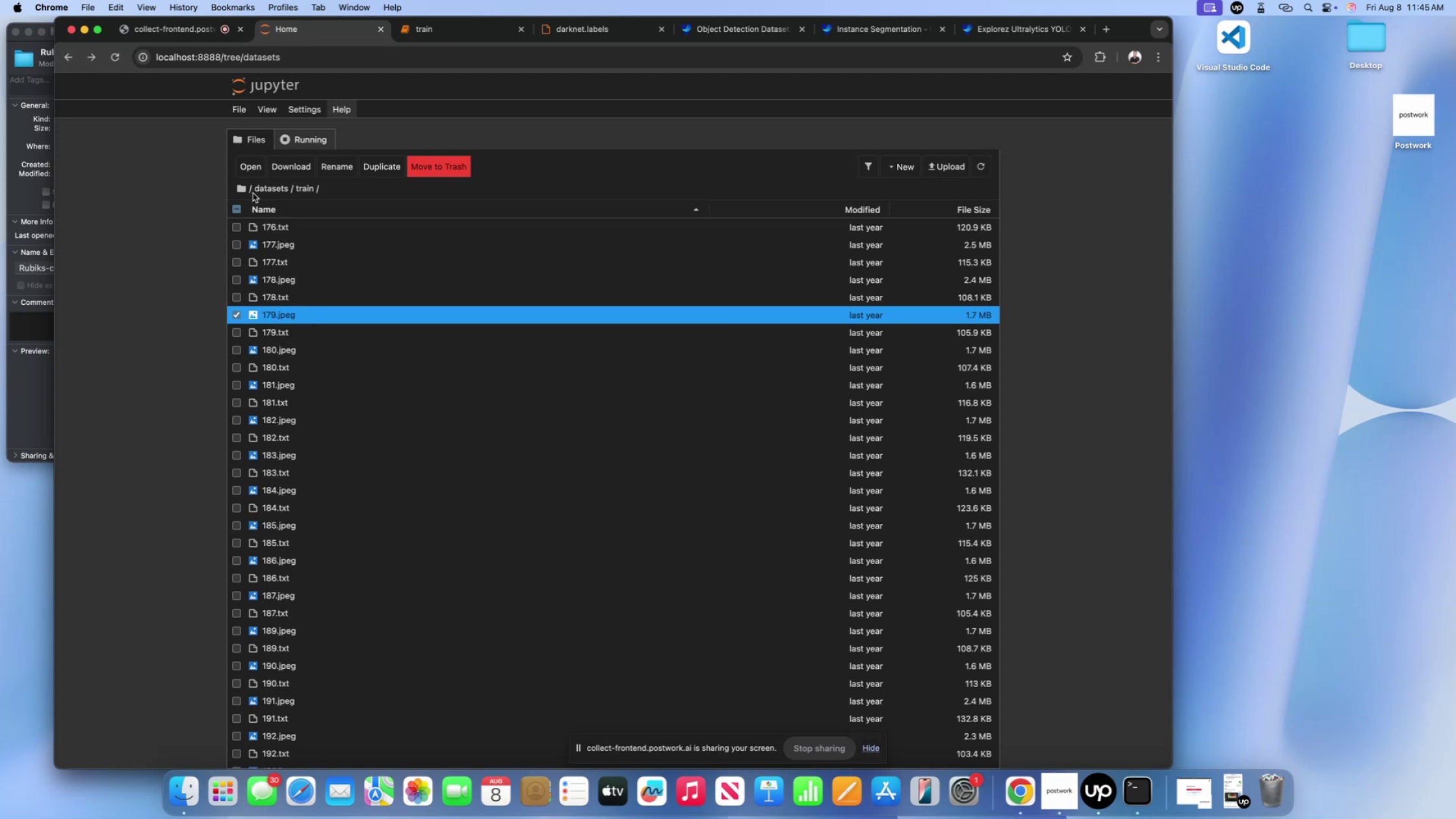 
left_click([228, 185])
 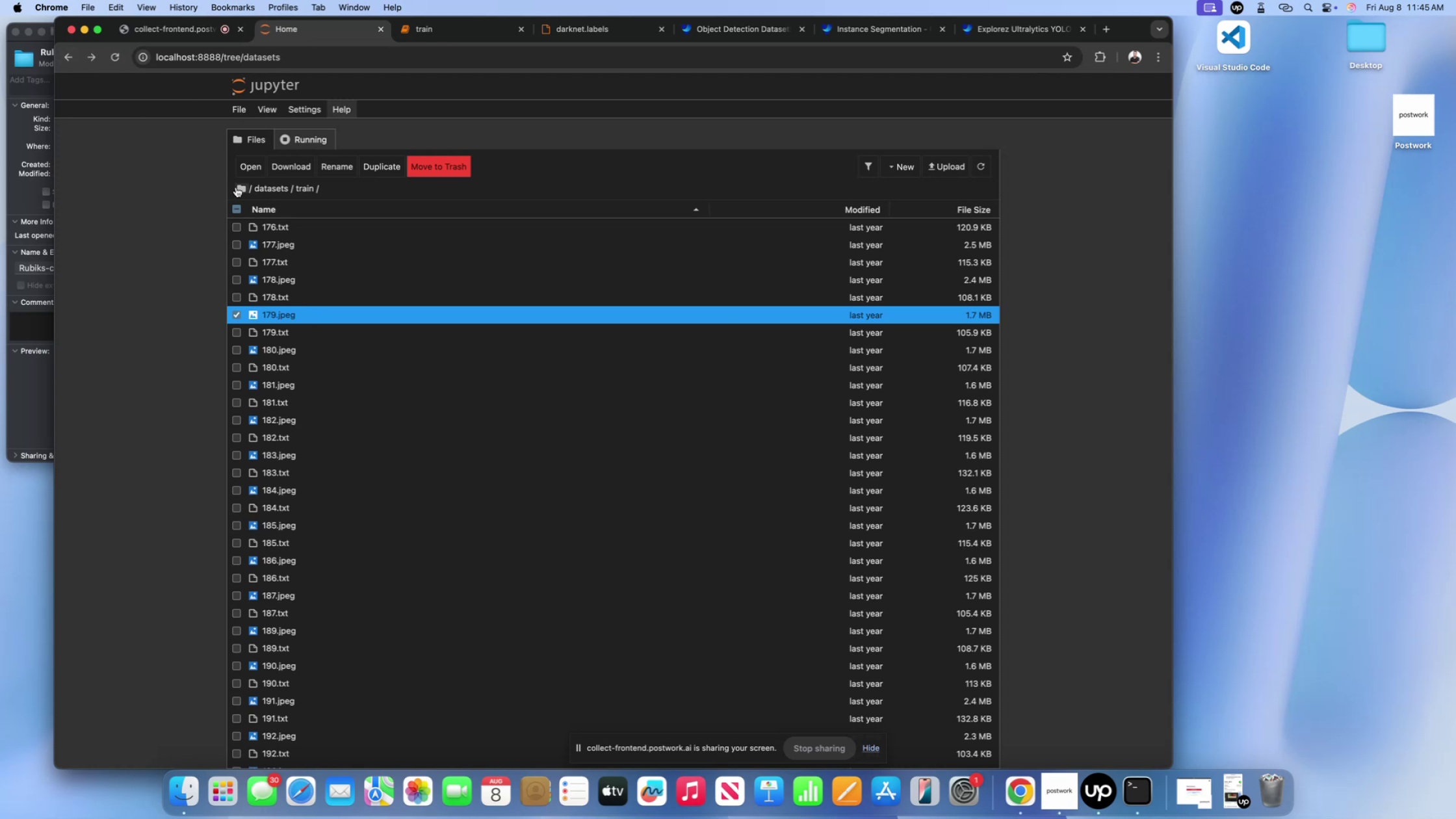 
left_click([236, 187])
 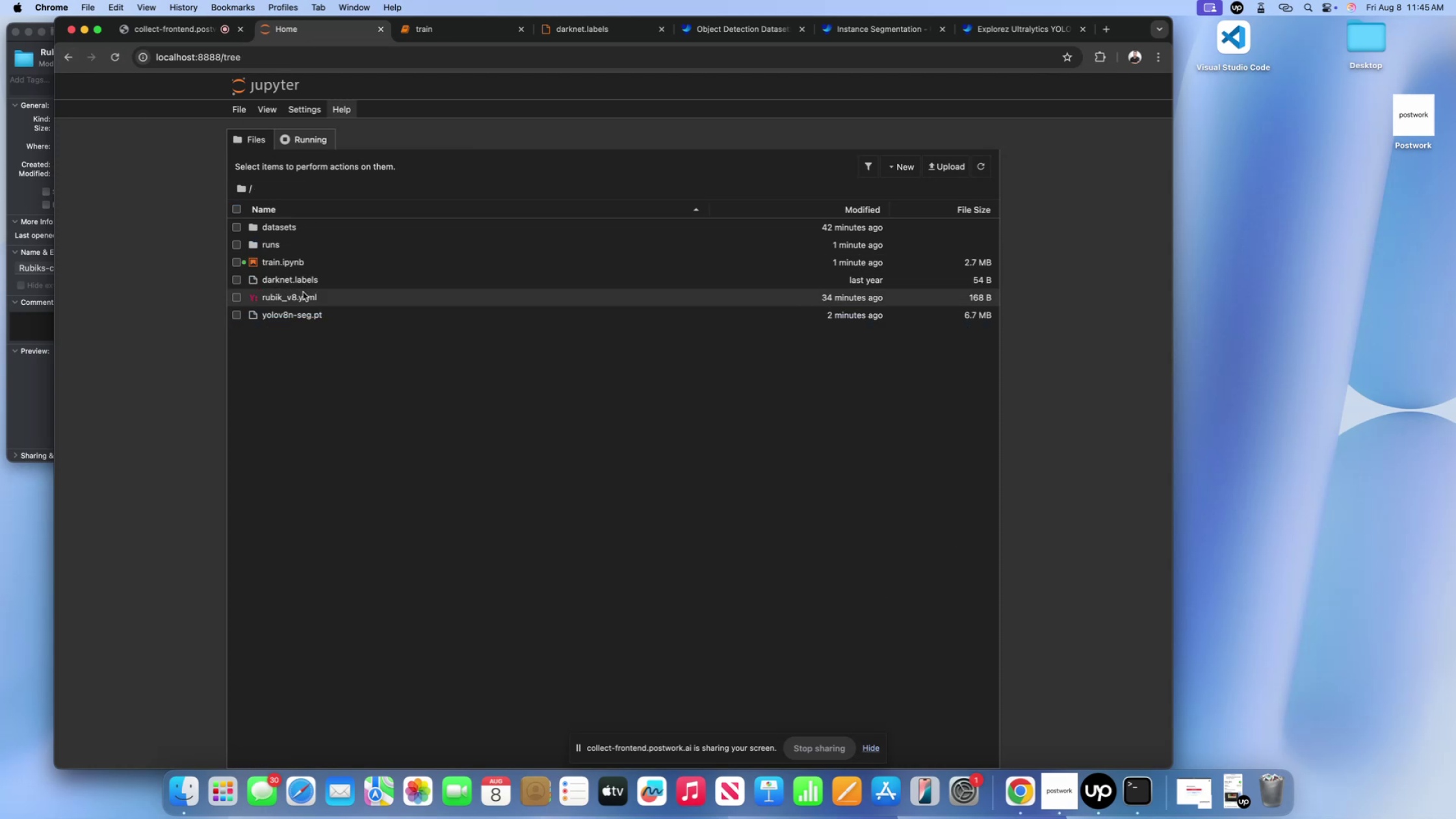 
left_click([302, 299])
 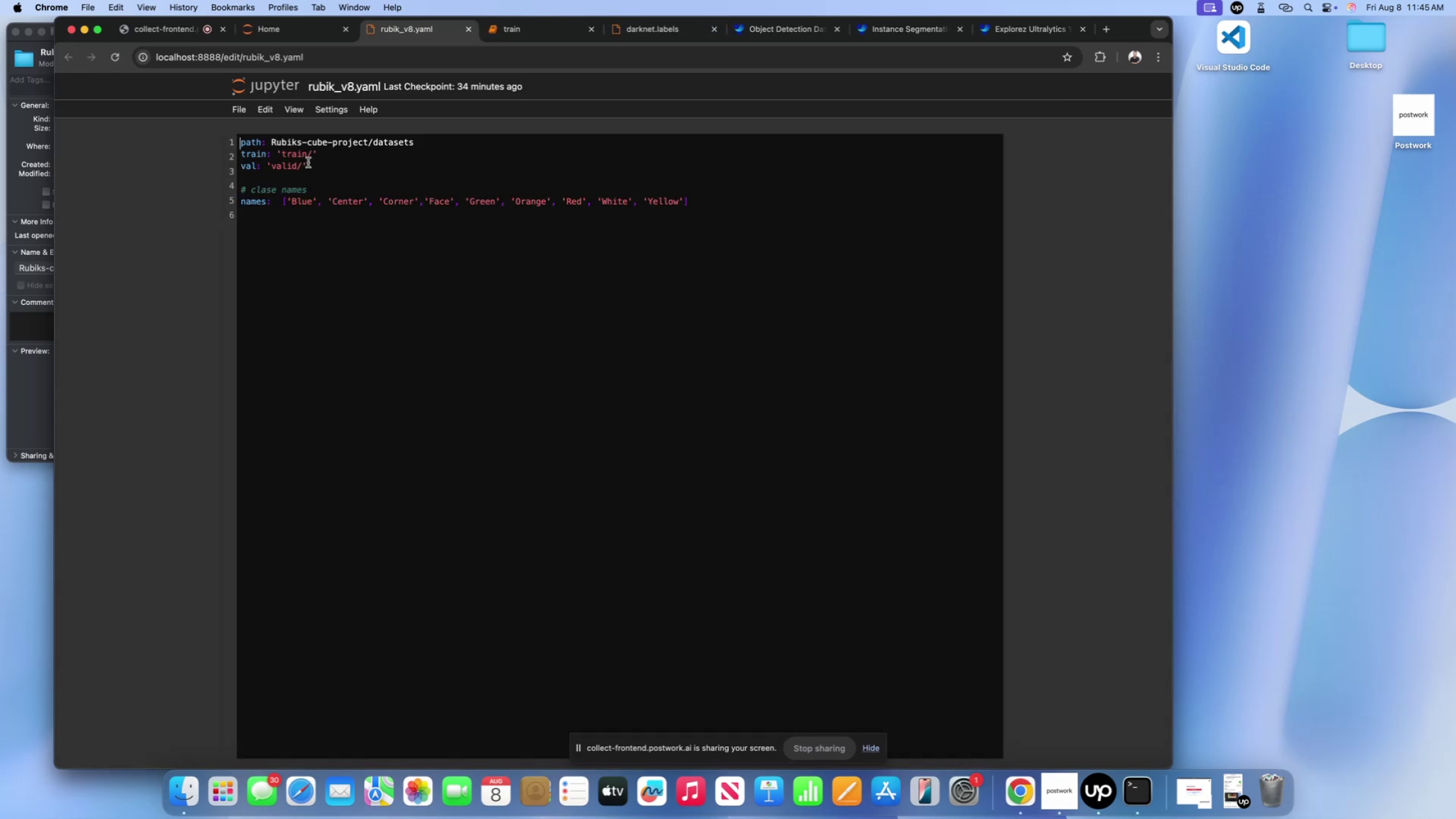 
left_click([271, 146])
 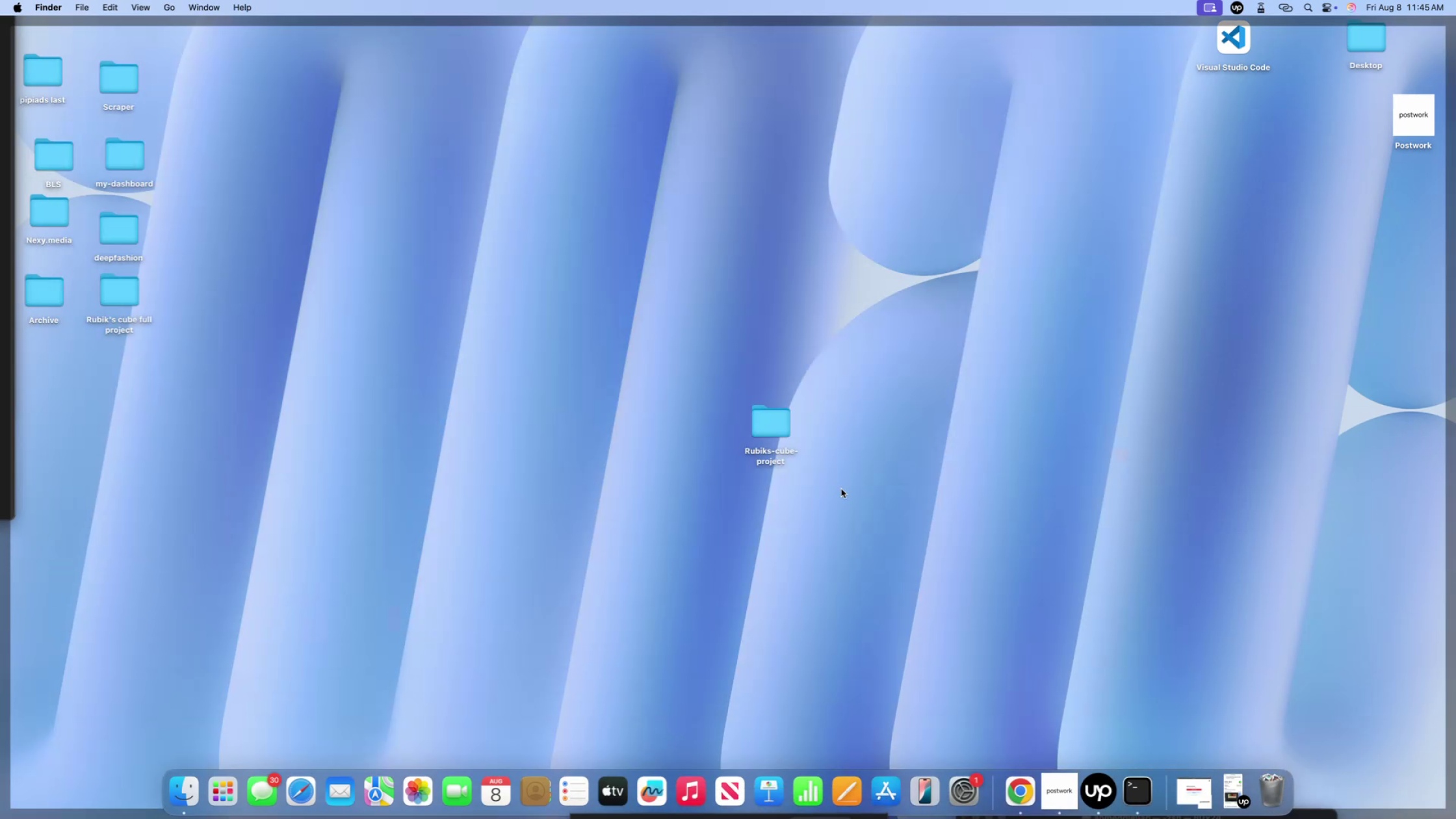 
left_click([755, 419])
 